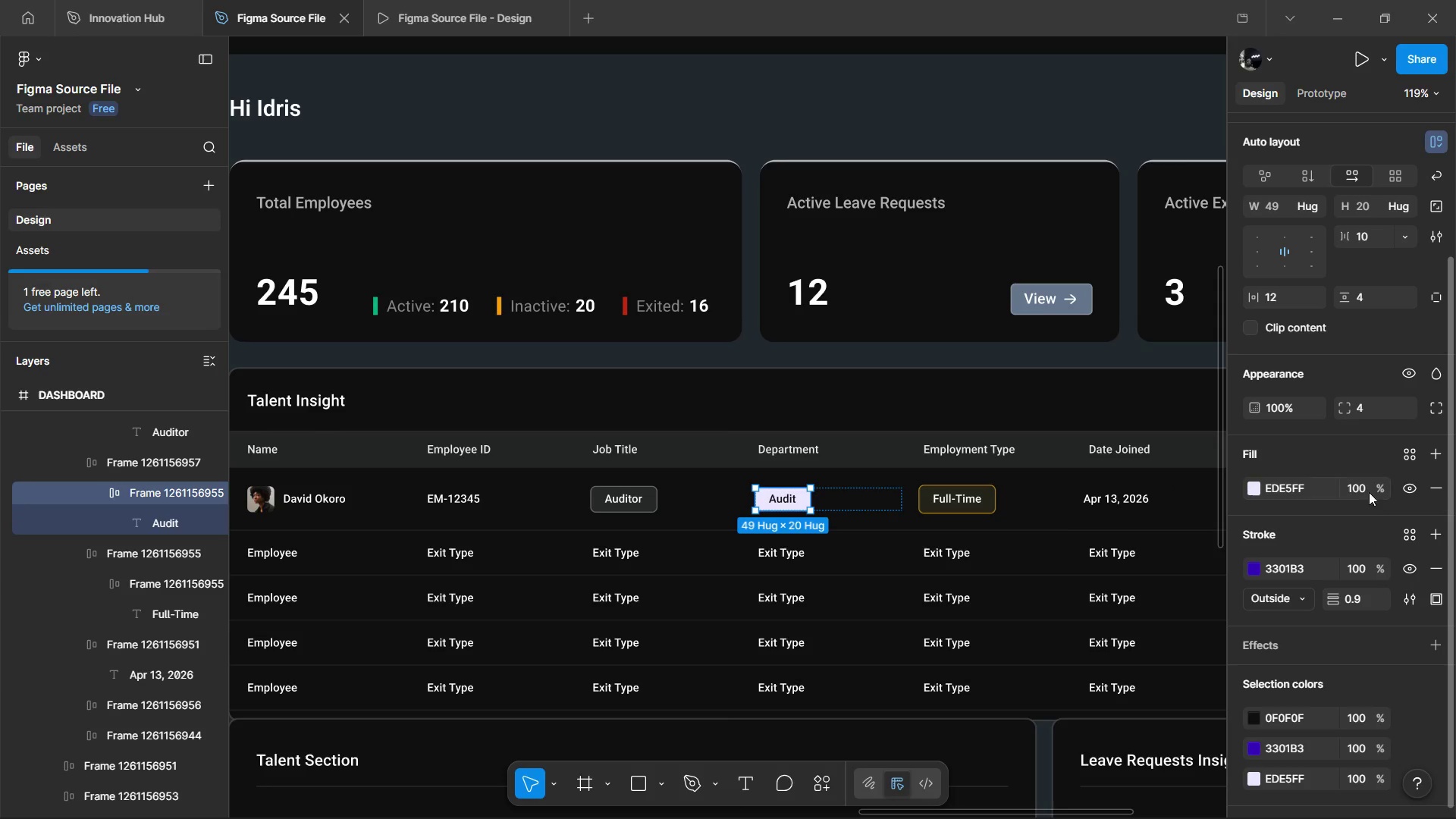 
left_click([1360, 482])
 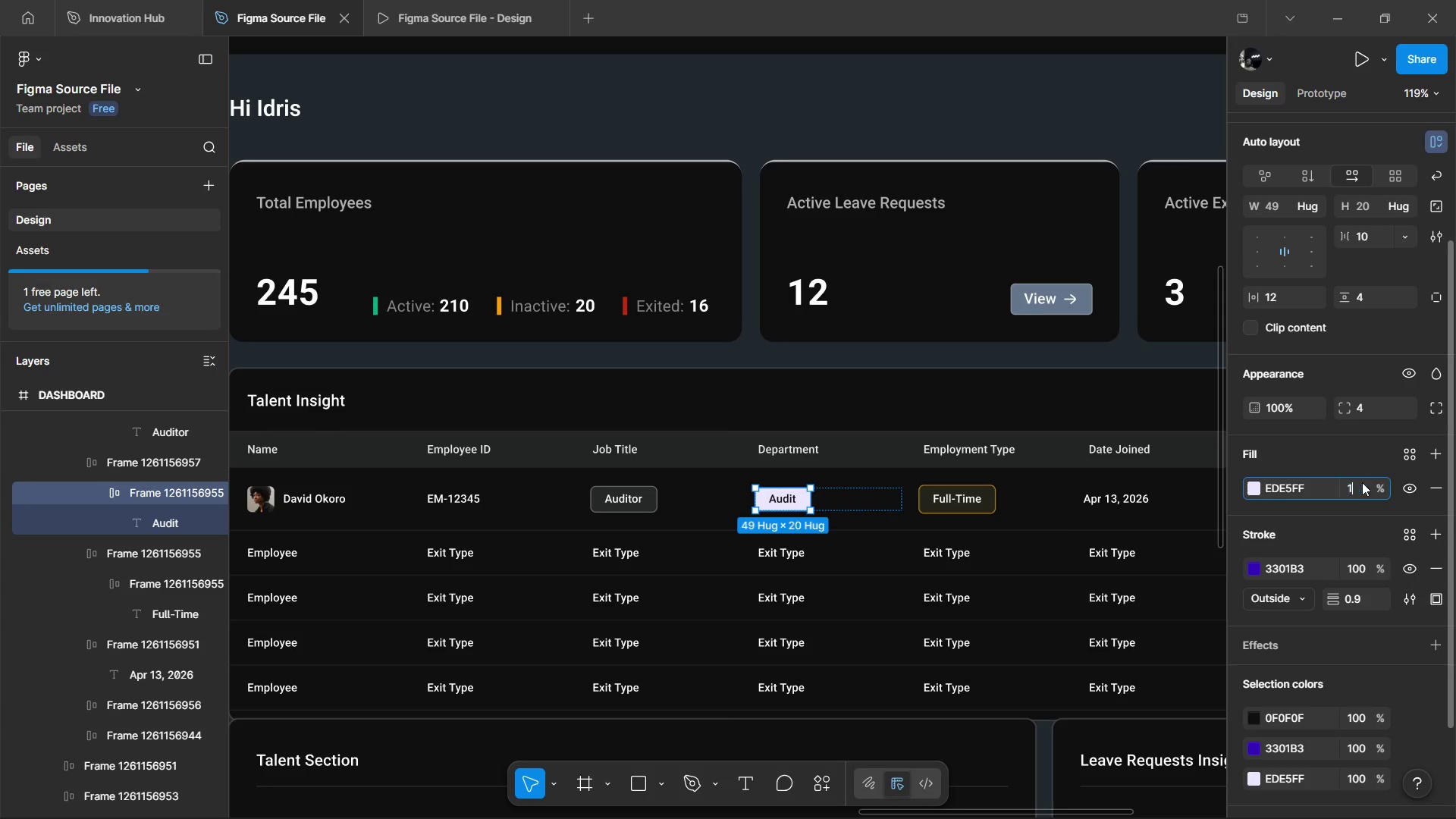 
type(10)
 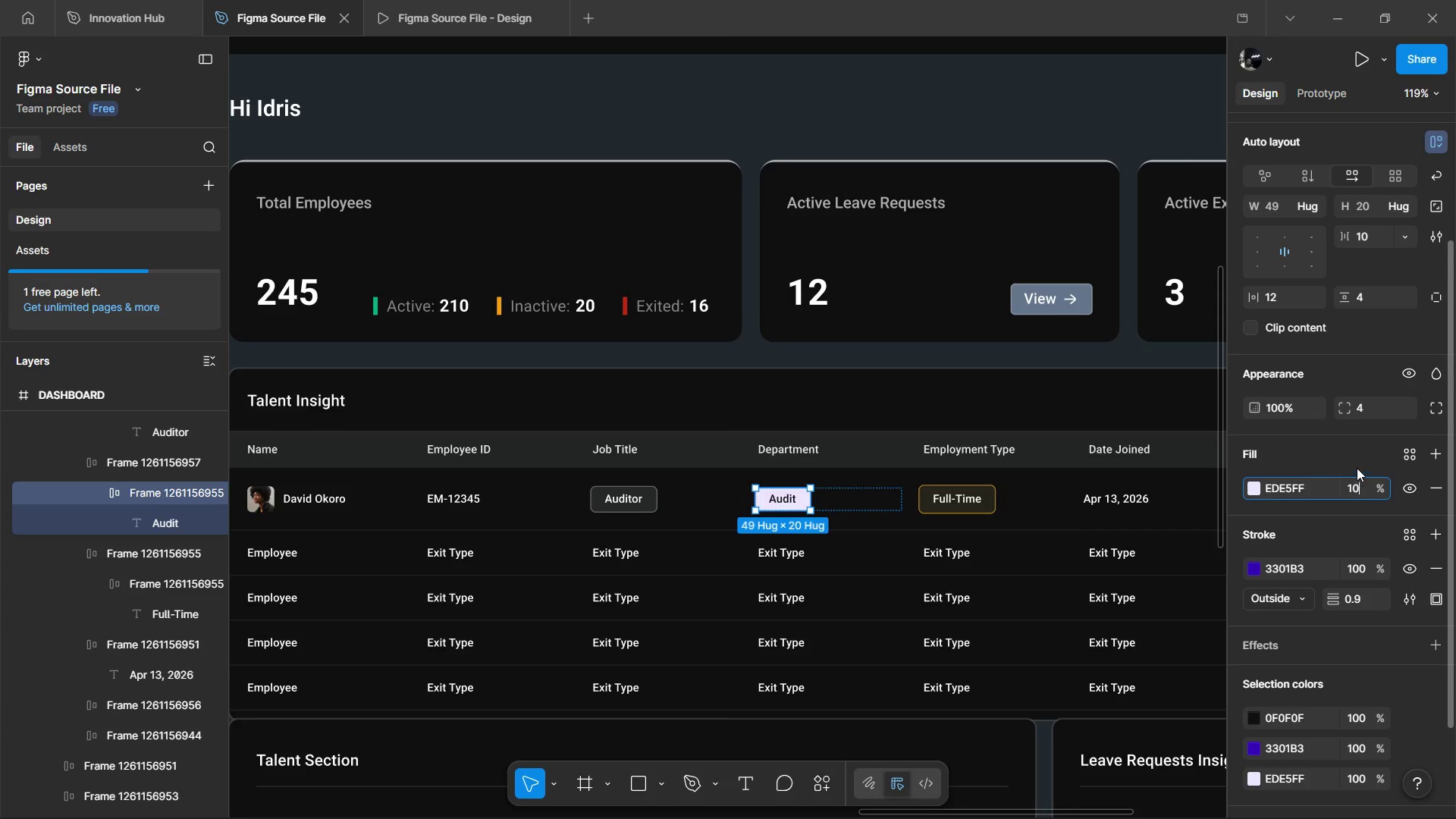 
left_click([1357, 468])
 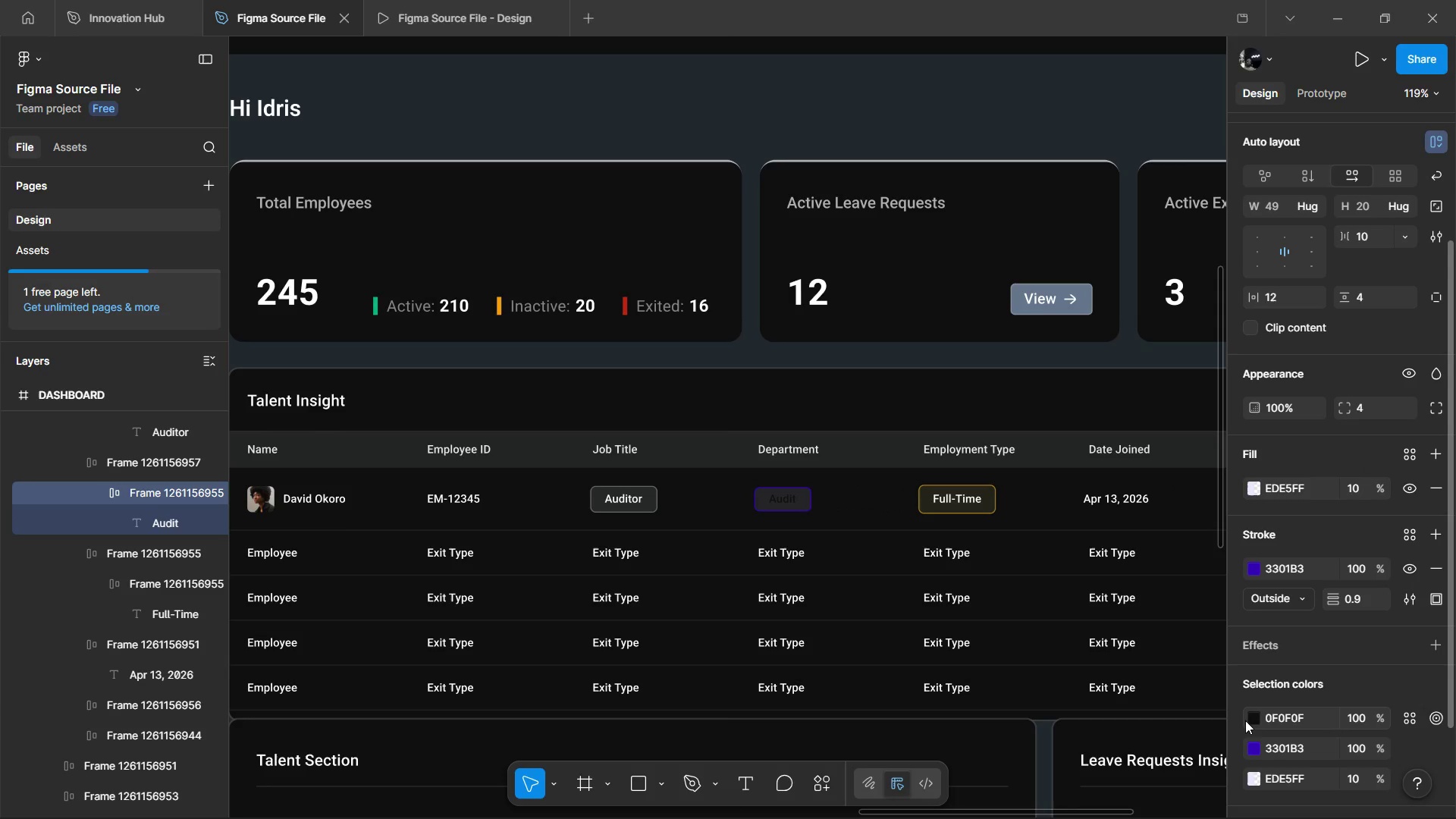 
left_click([1248, 711])
 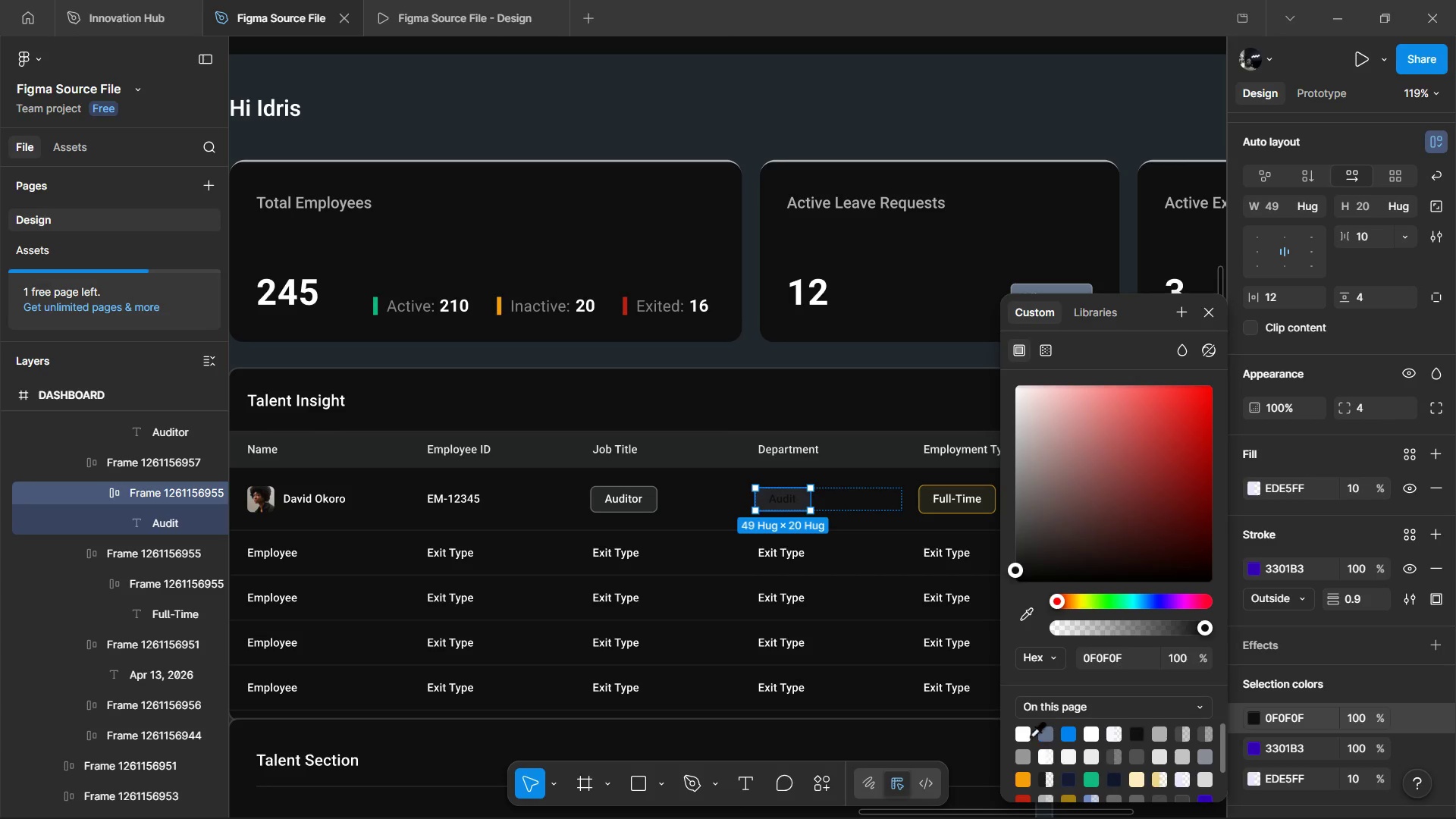 
left_click([1024, 735])
 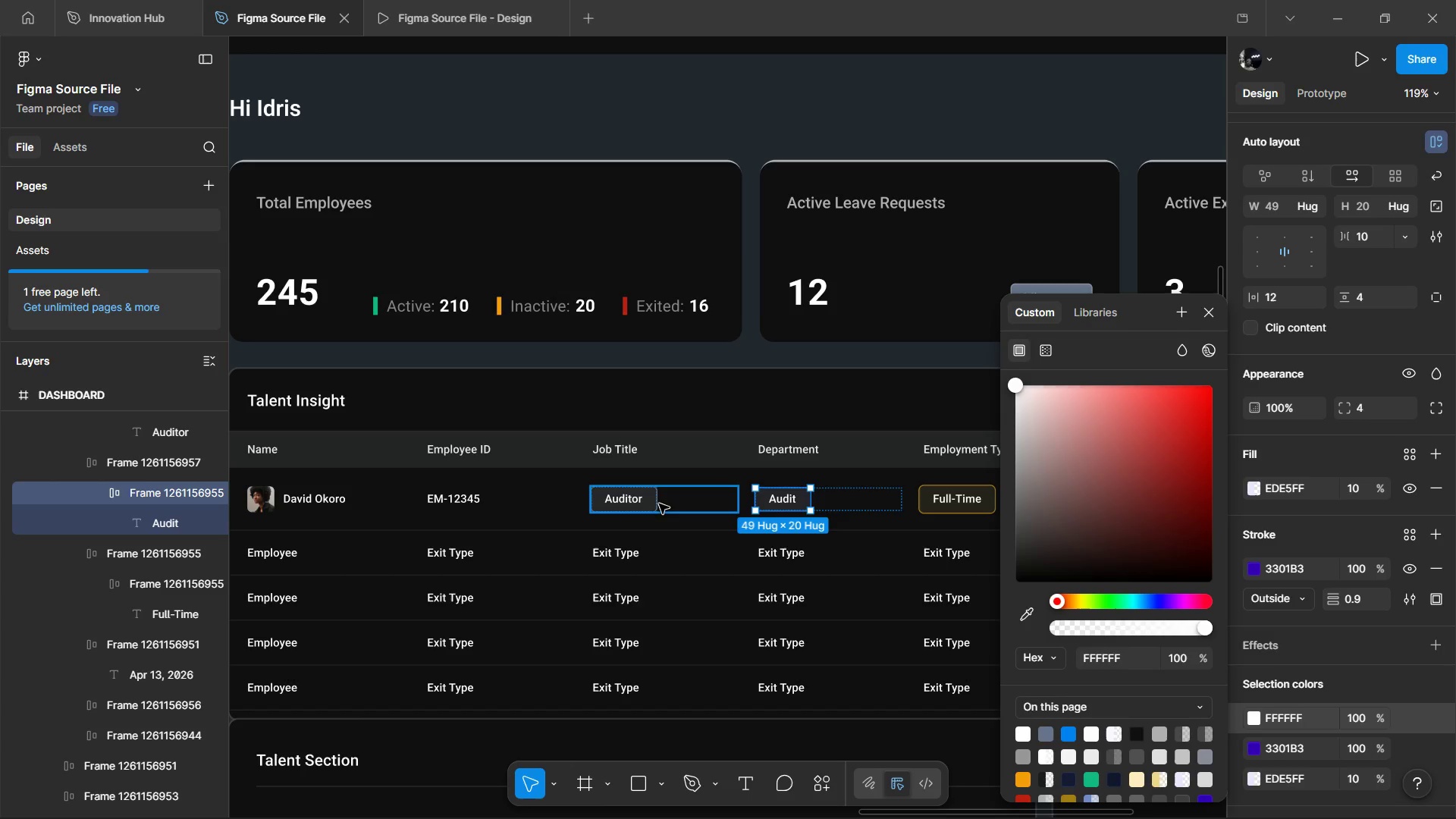 
double_click([654, 504])
 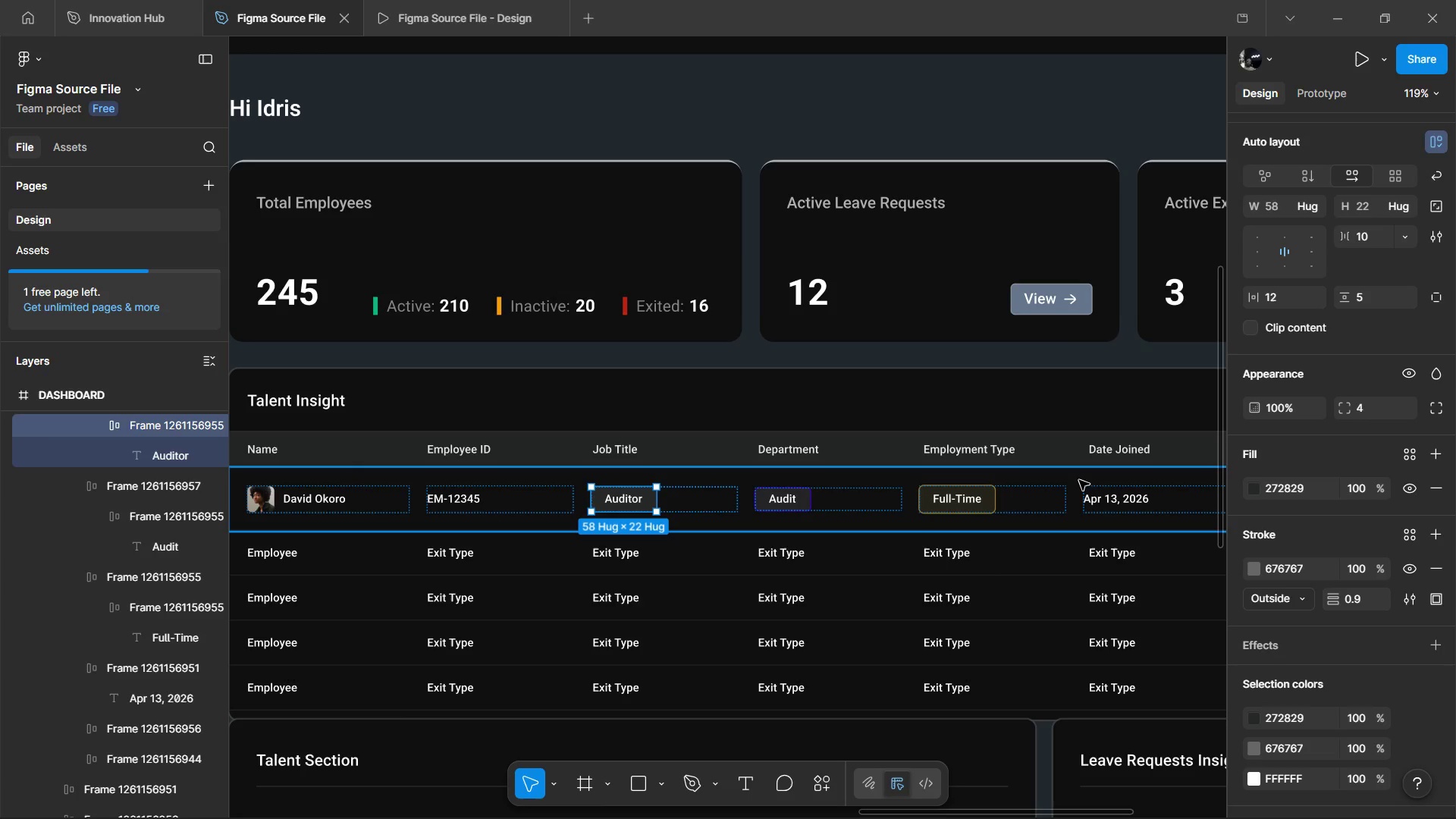 
hold_key(key=ShiftLeft, duration=1.51)
left_click([799, 500])
 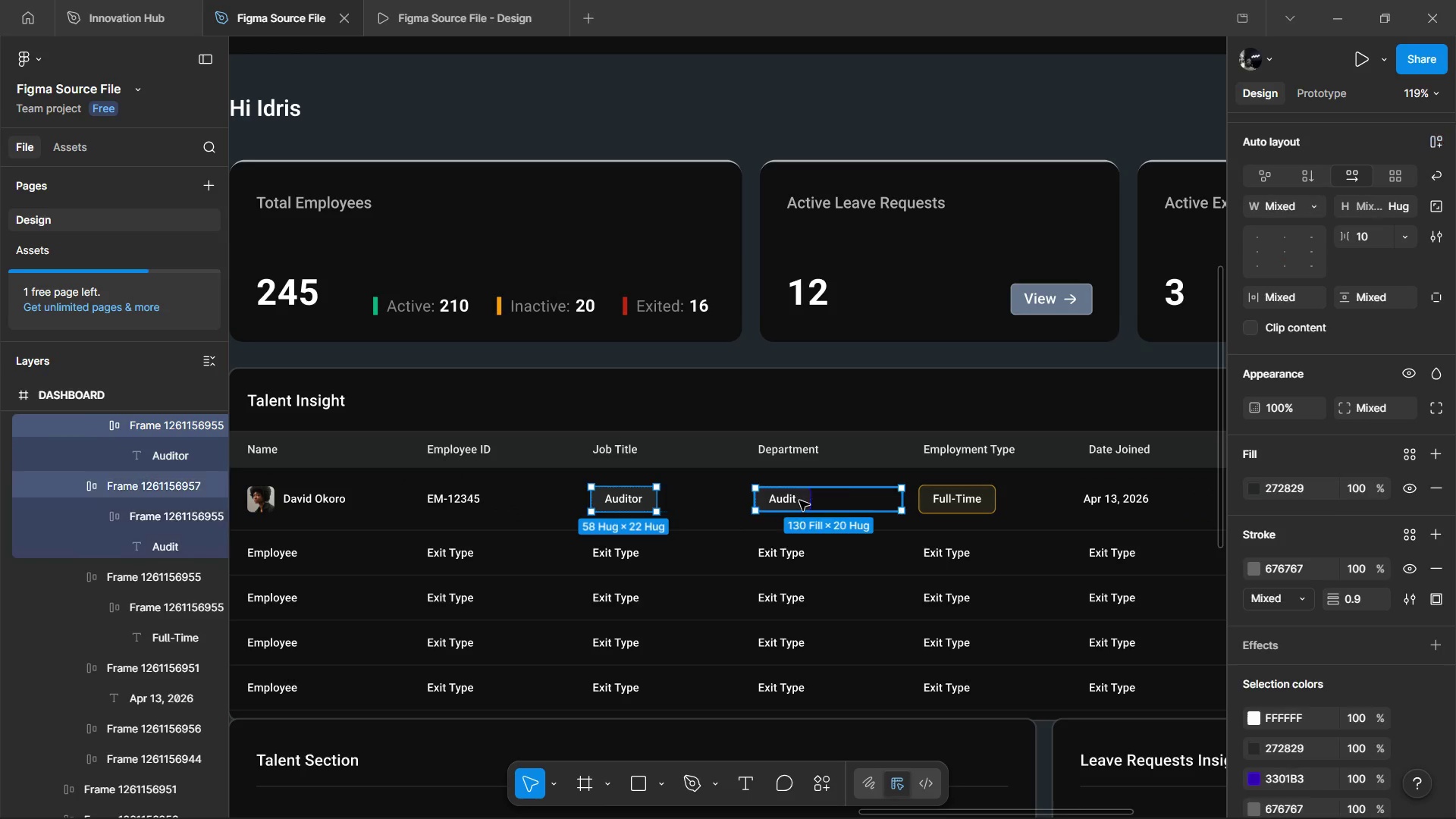 
double_click([799, 500])
 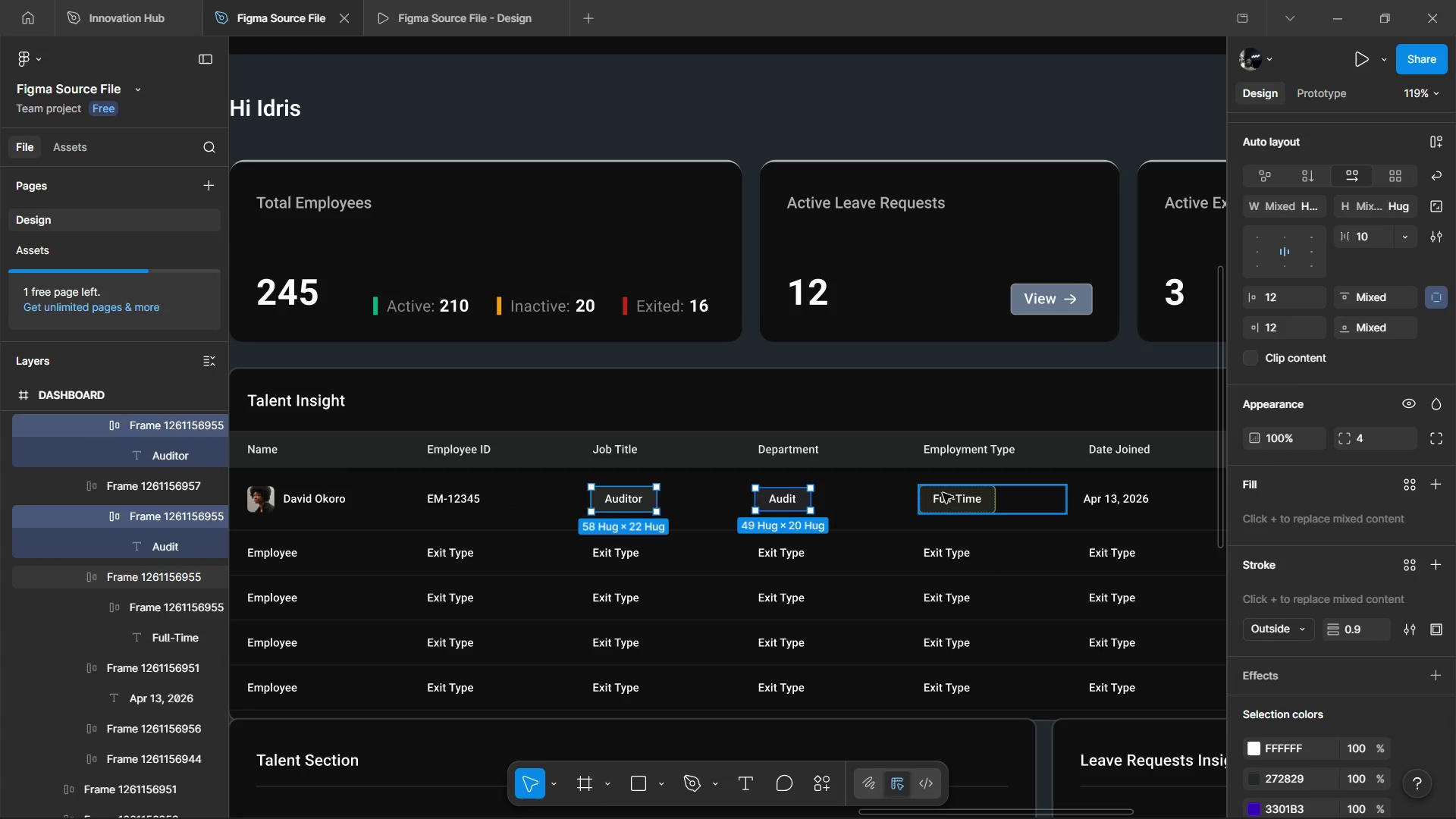 
left_click([943, 493])
 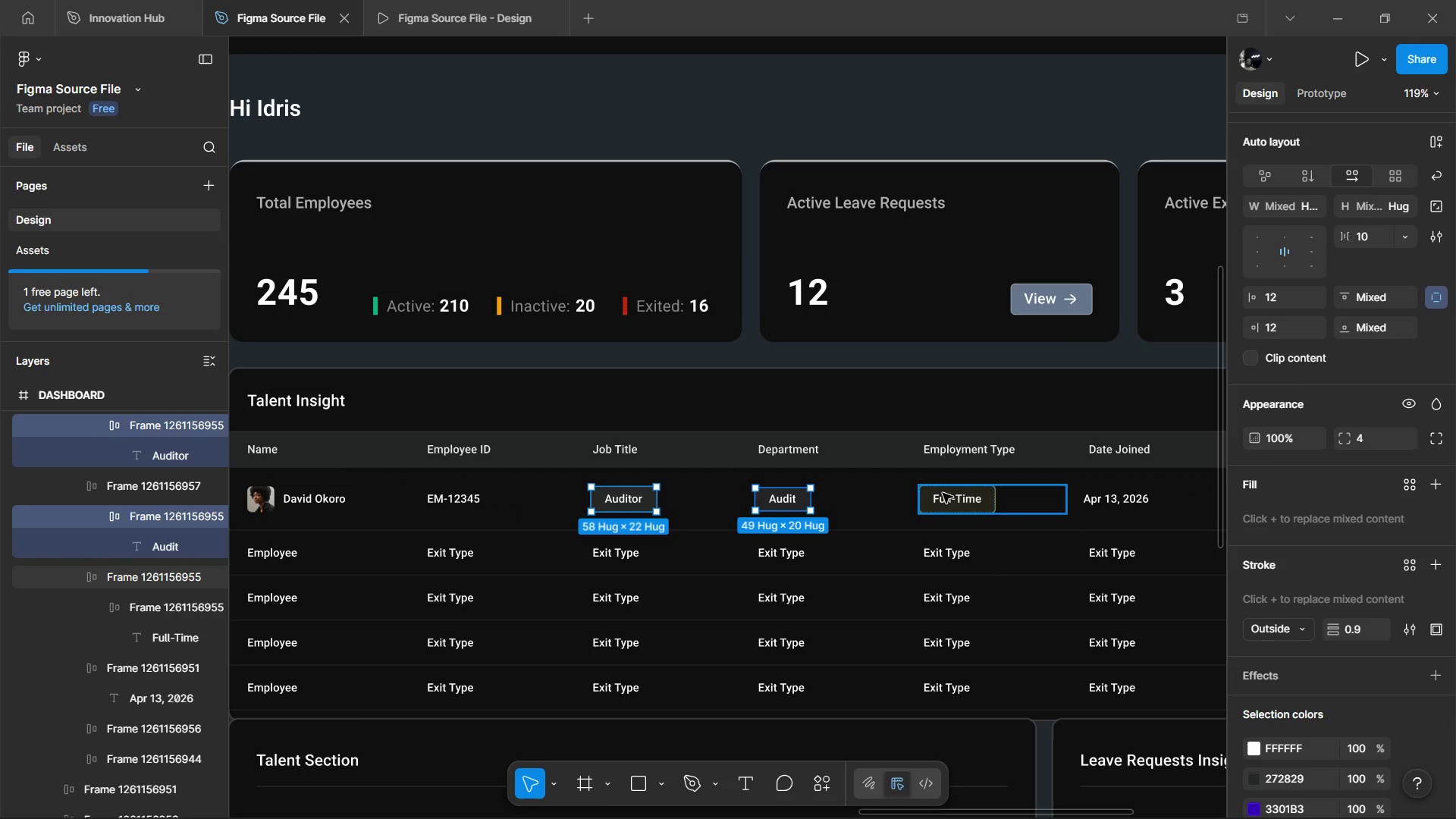 
hold_key(key=ShiftLeft, duration=0.77)
double_click([943, 493])
 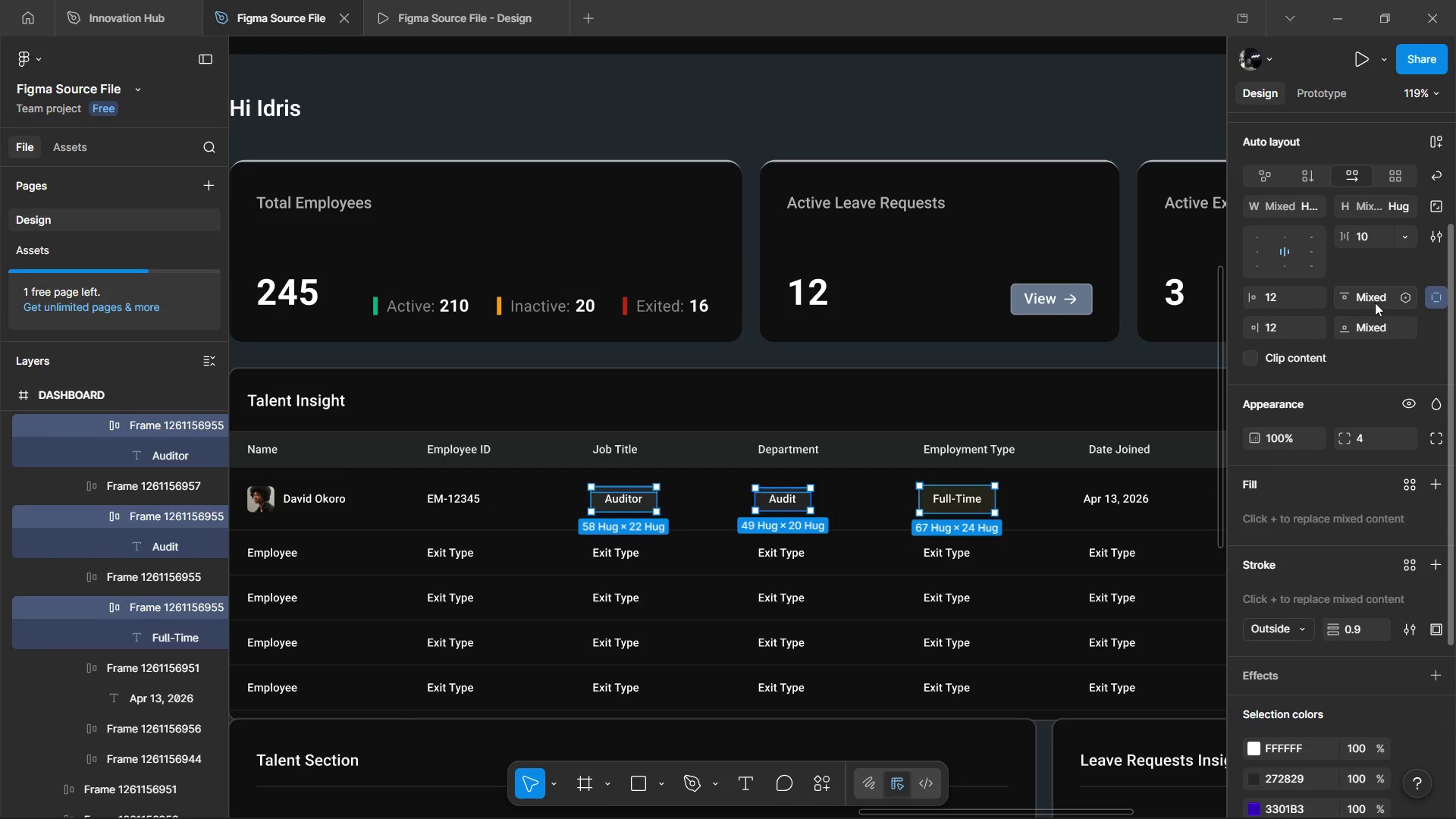 
left_click([1375, 303])
 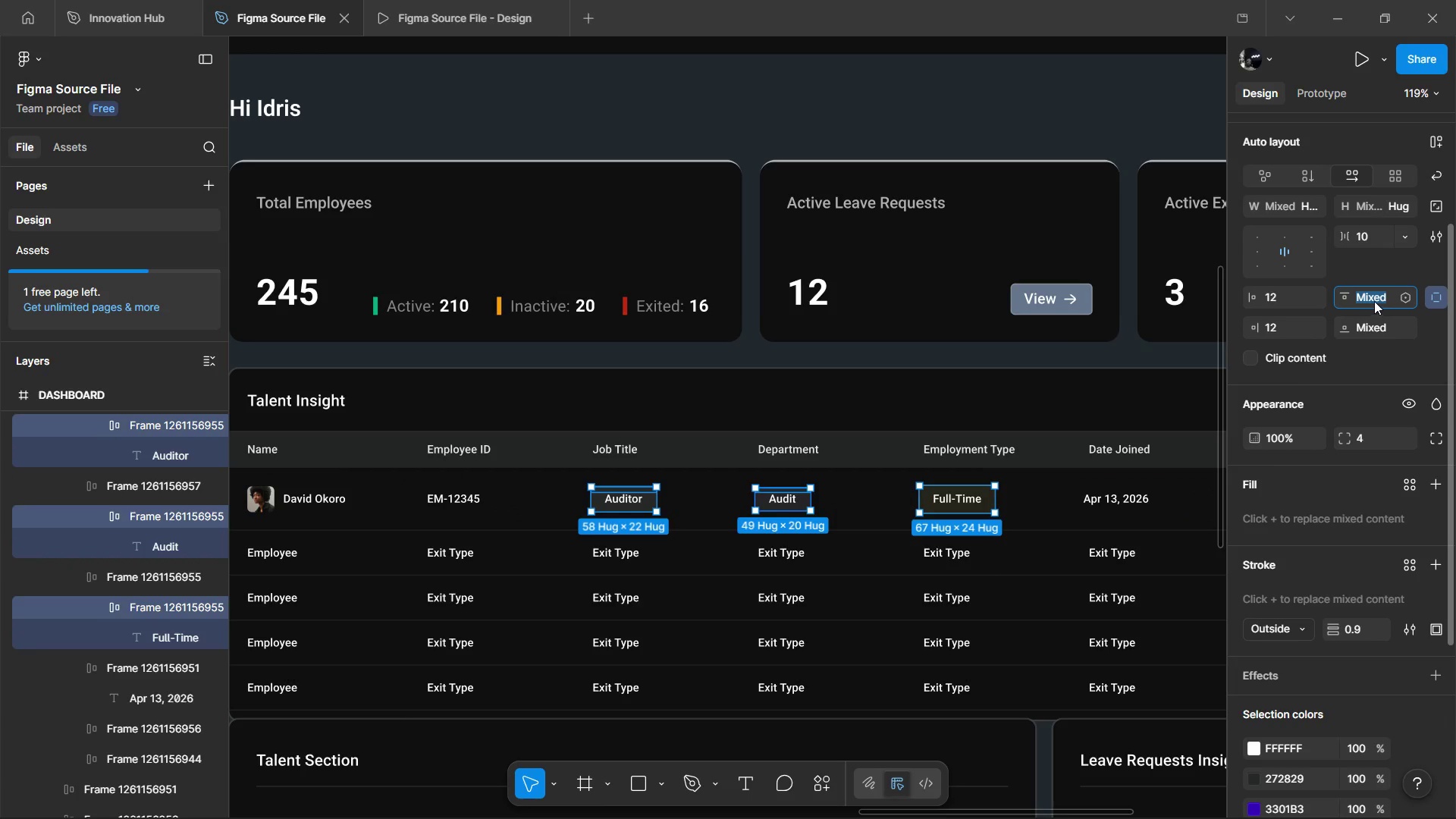 
key(6)
 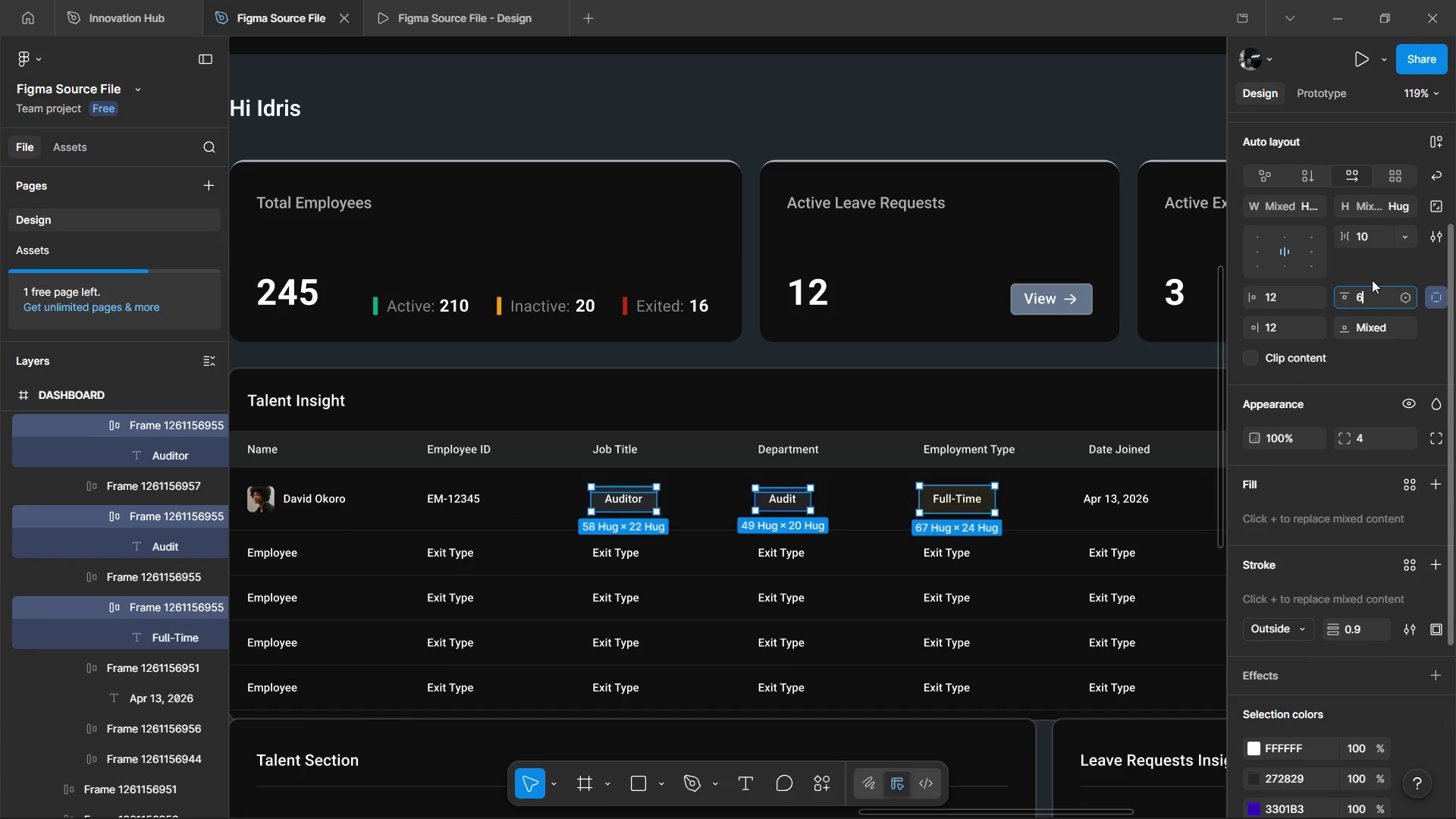 
left_click([1372, 280])
 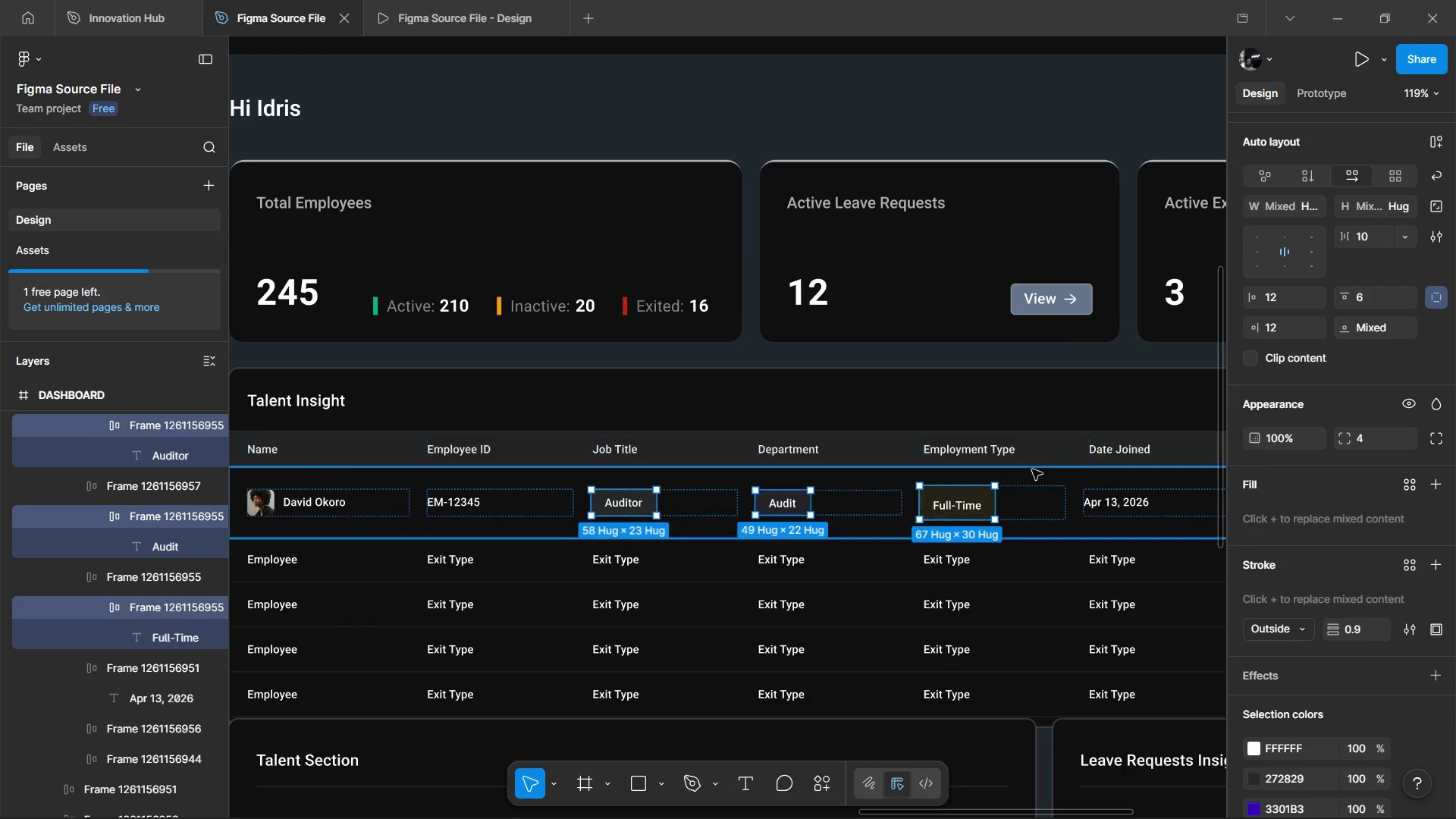 
hold_key(key=ControlLeft, duration=0.7)
left_click([961, 507])
 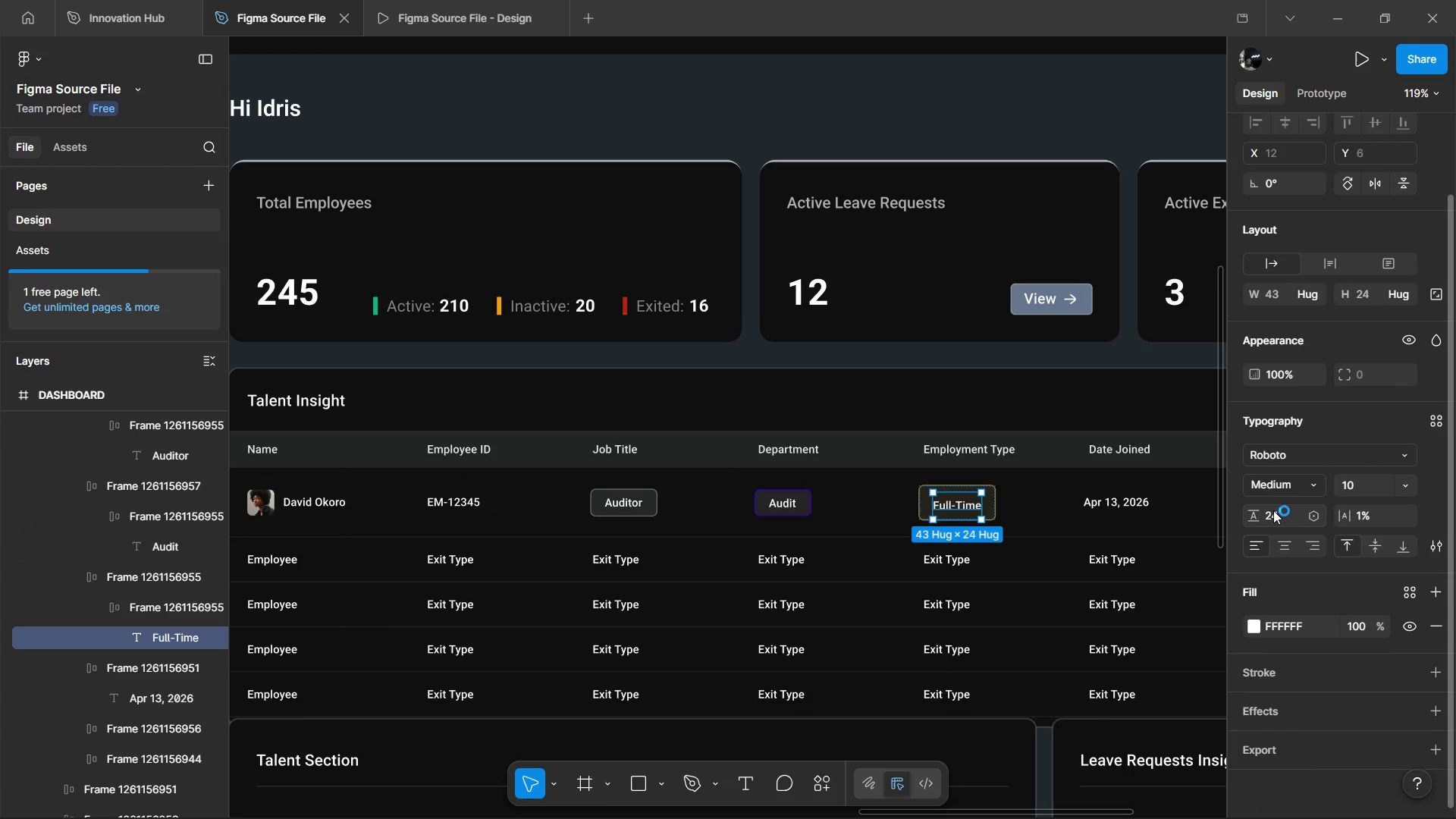 
left_click([1280, 512])
 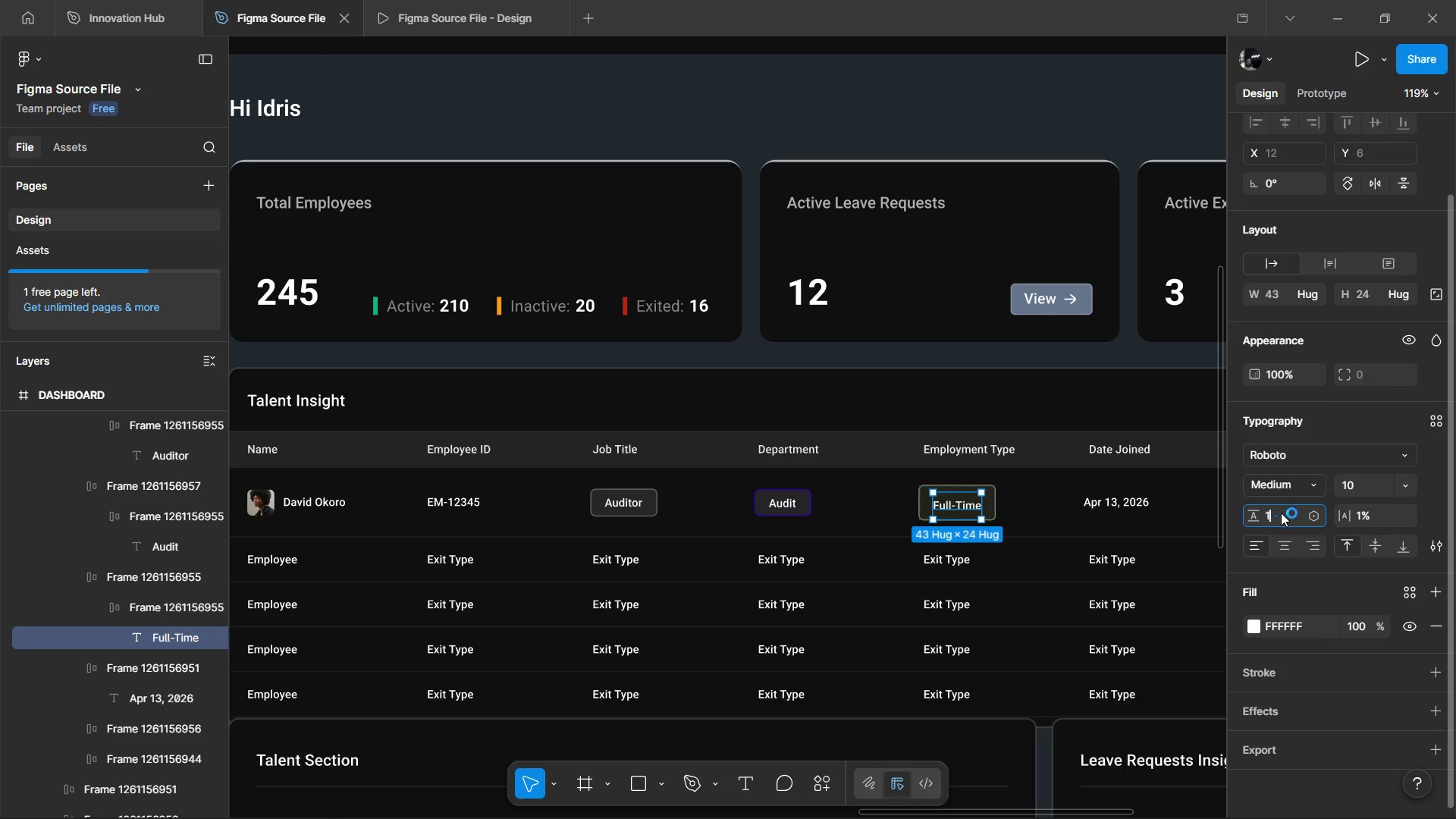 
type(12)
 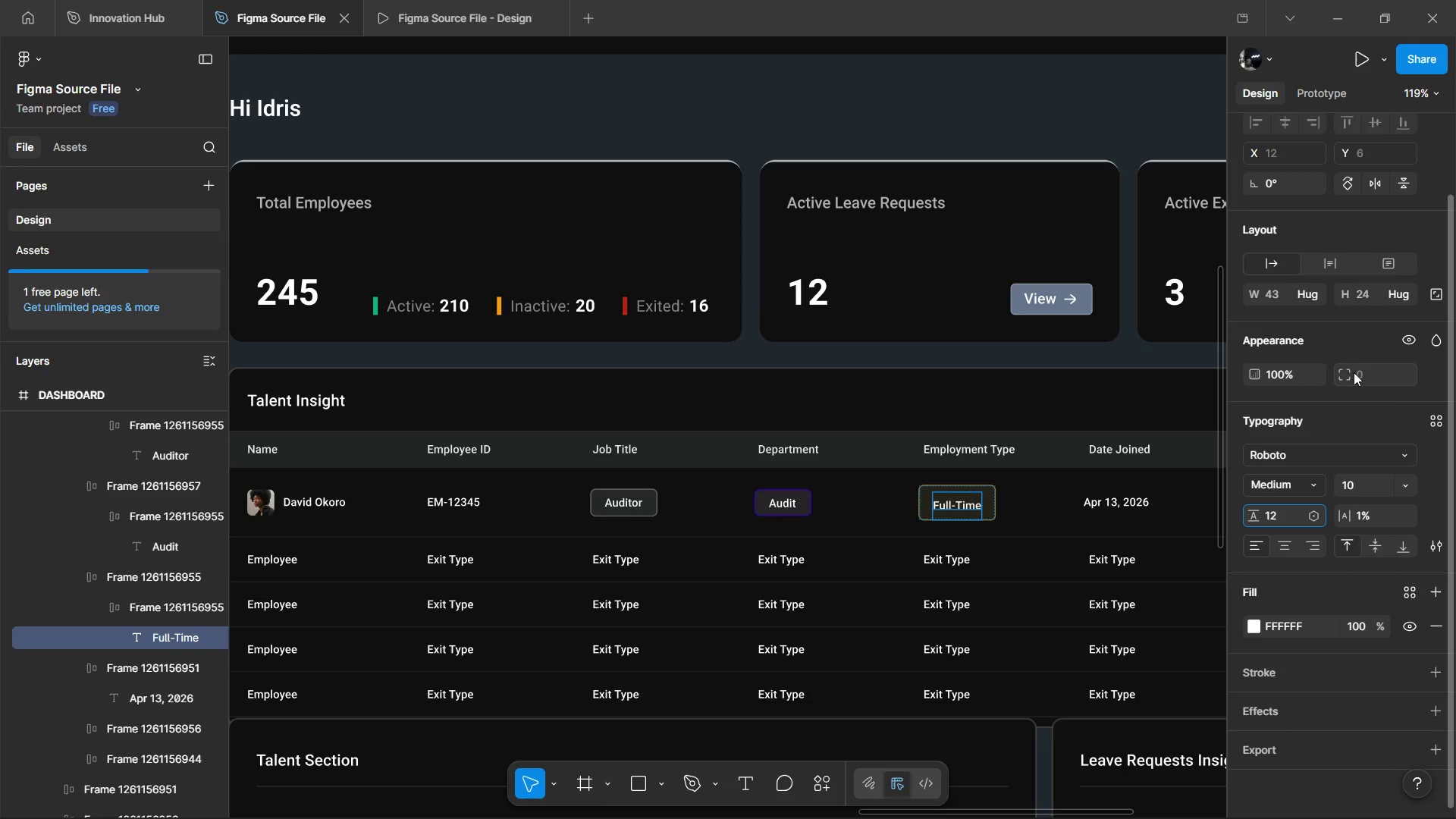 
left_click([1350, 341])
 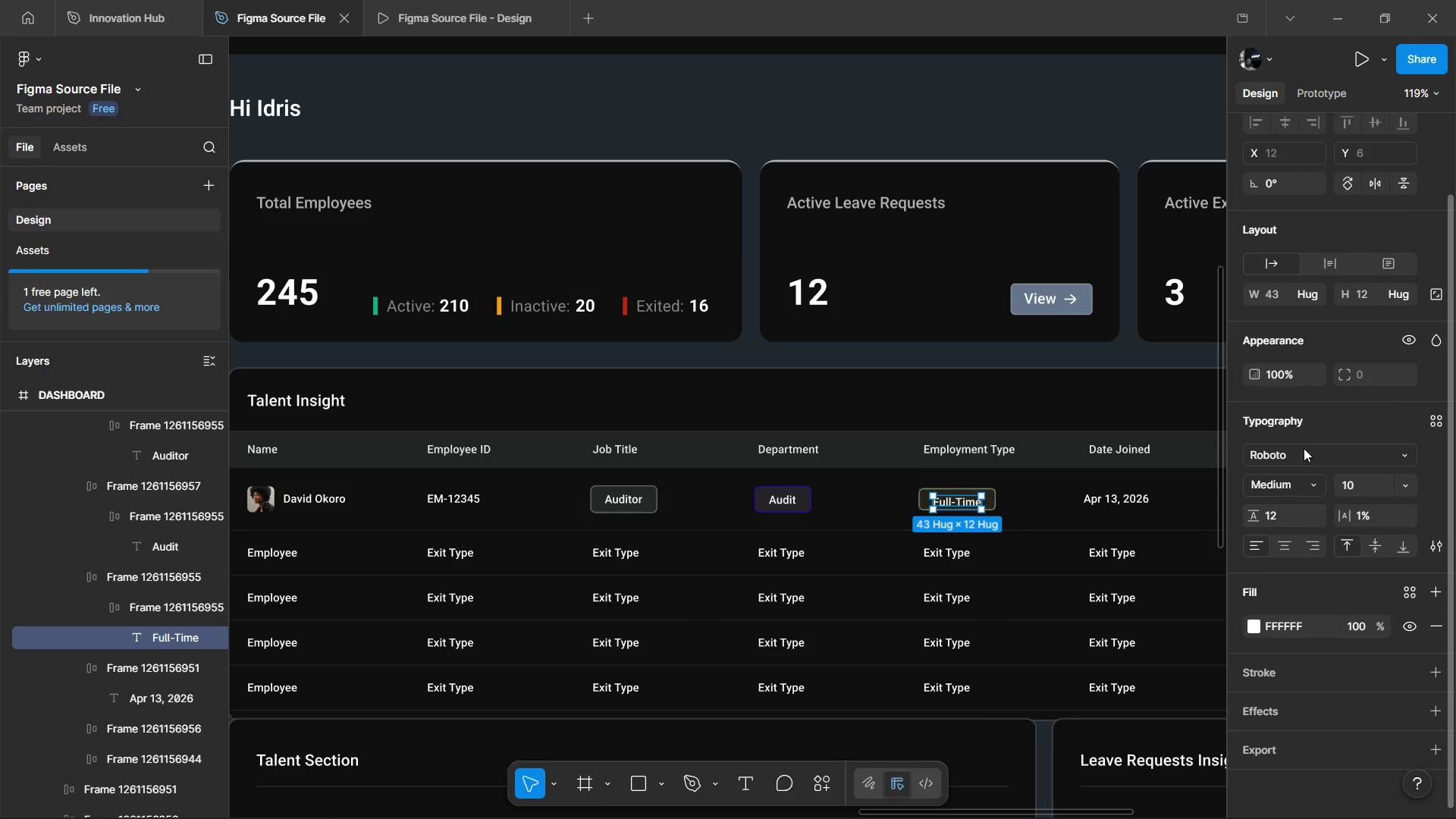 
left_click([1380, 551])
 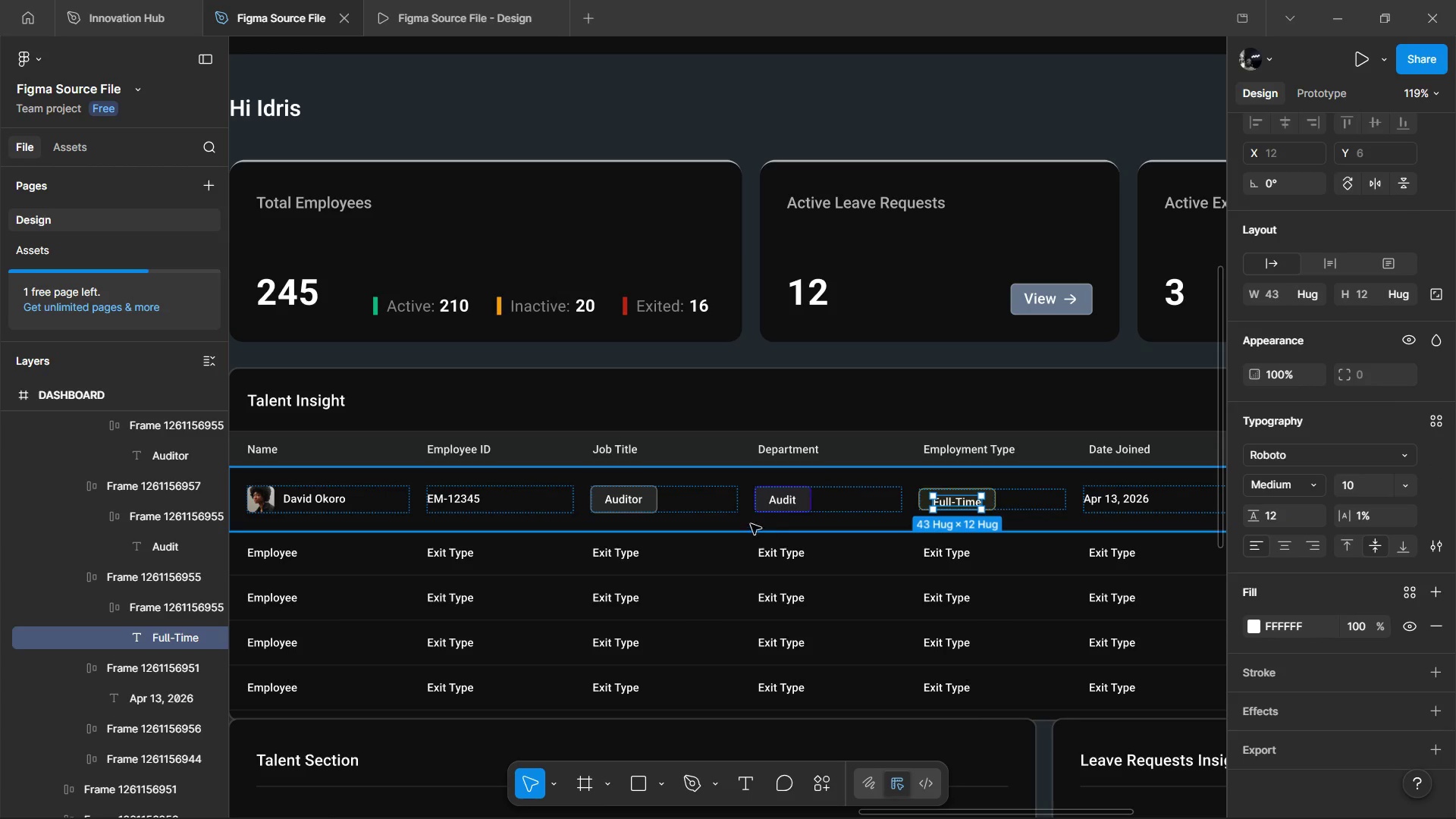 
left_click([795, 498])
 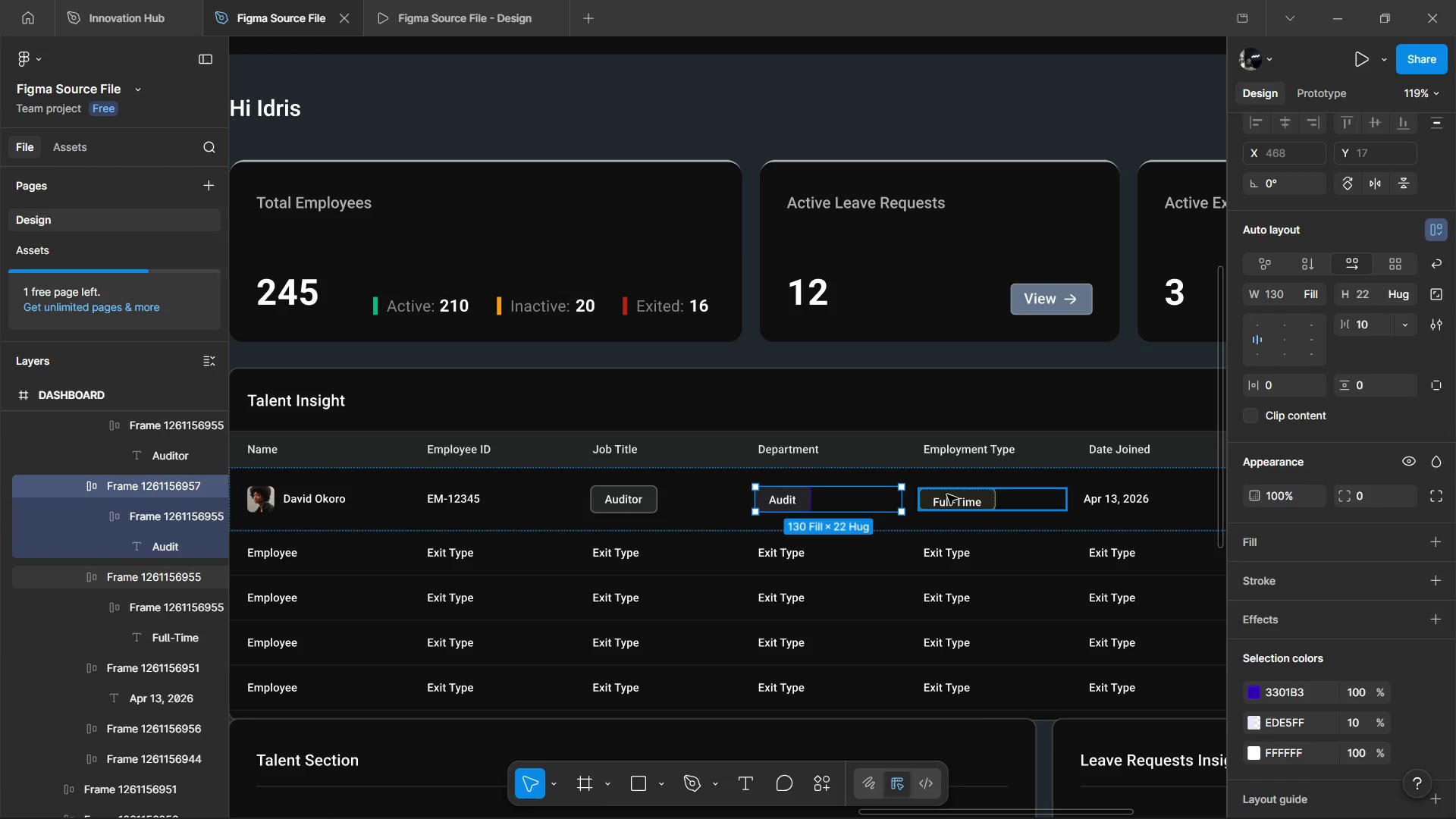 
double_click([947, 494])
 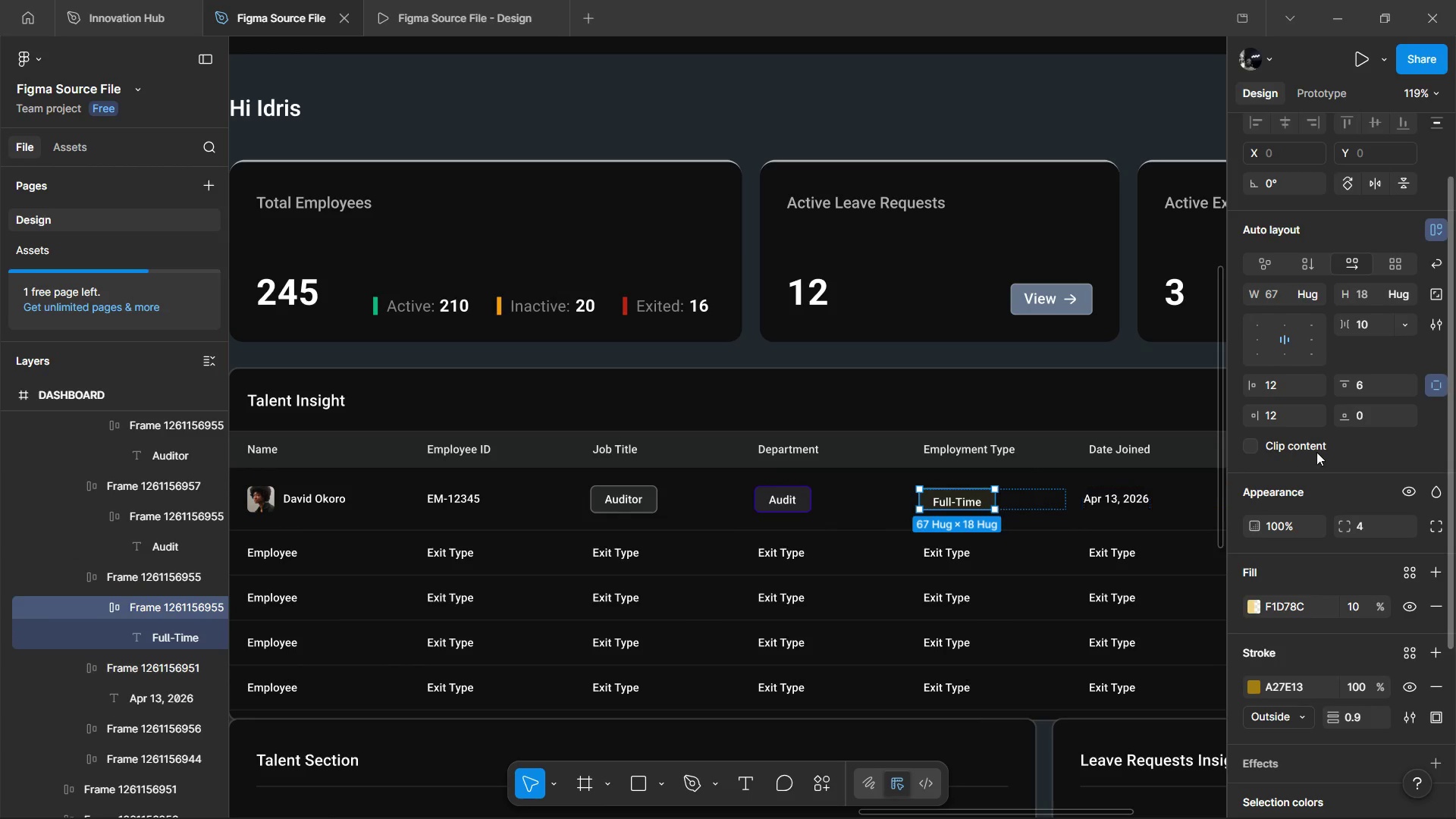 
left_click([1372, 419])
 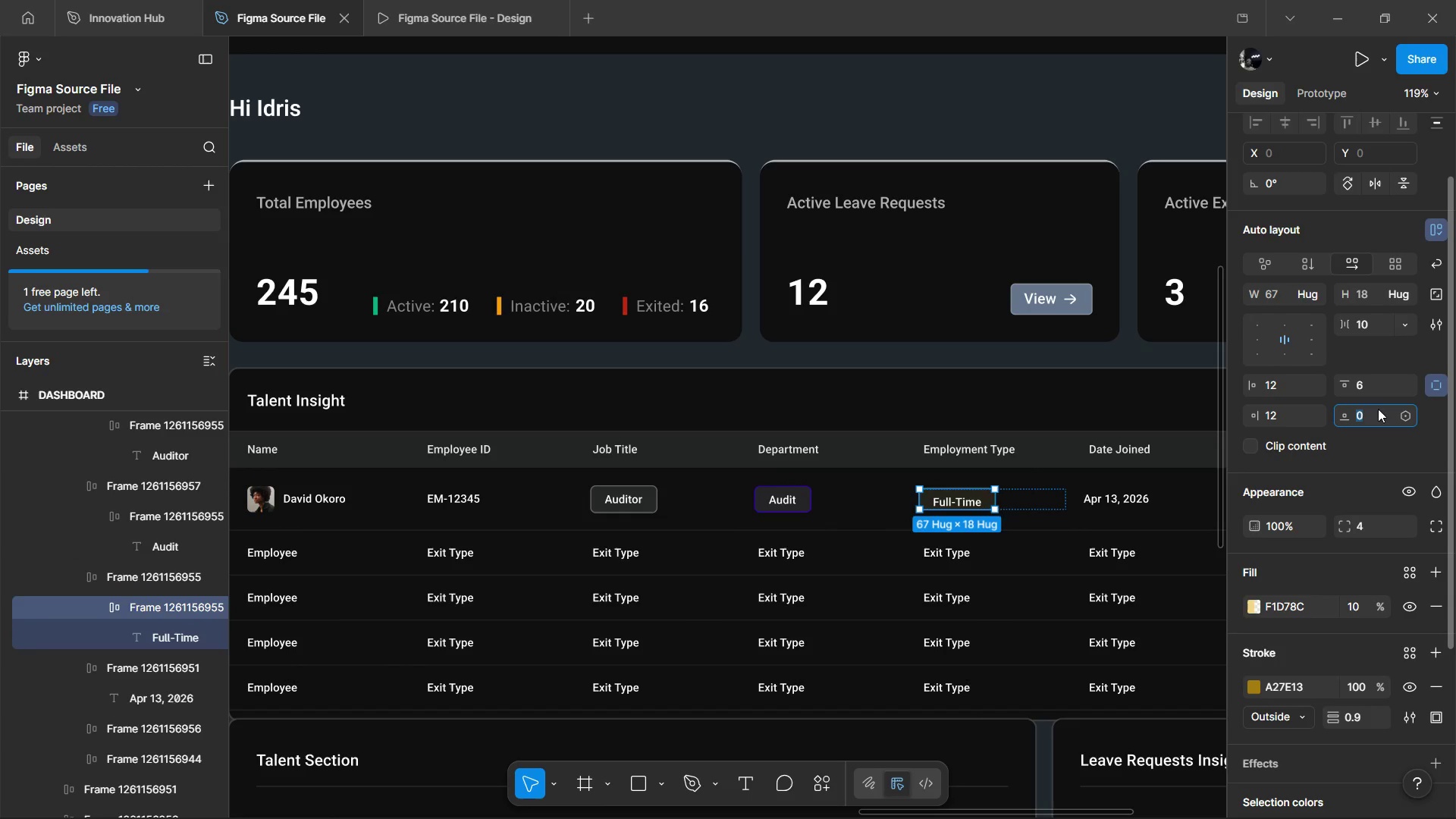 
key(6)
 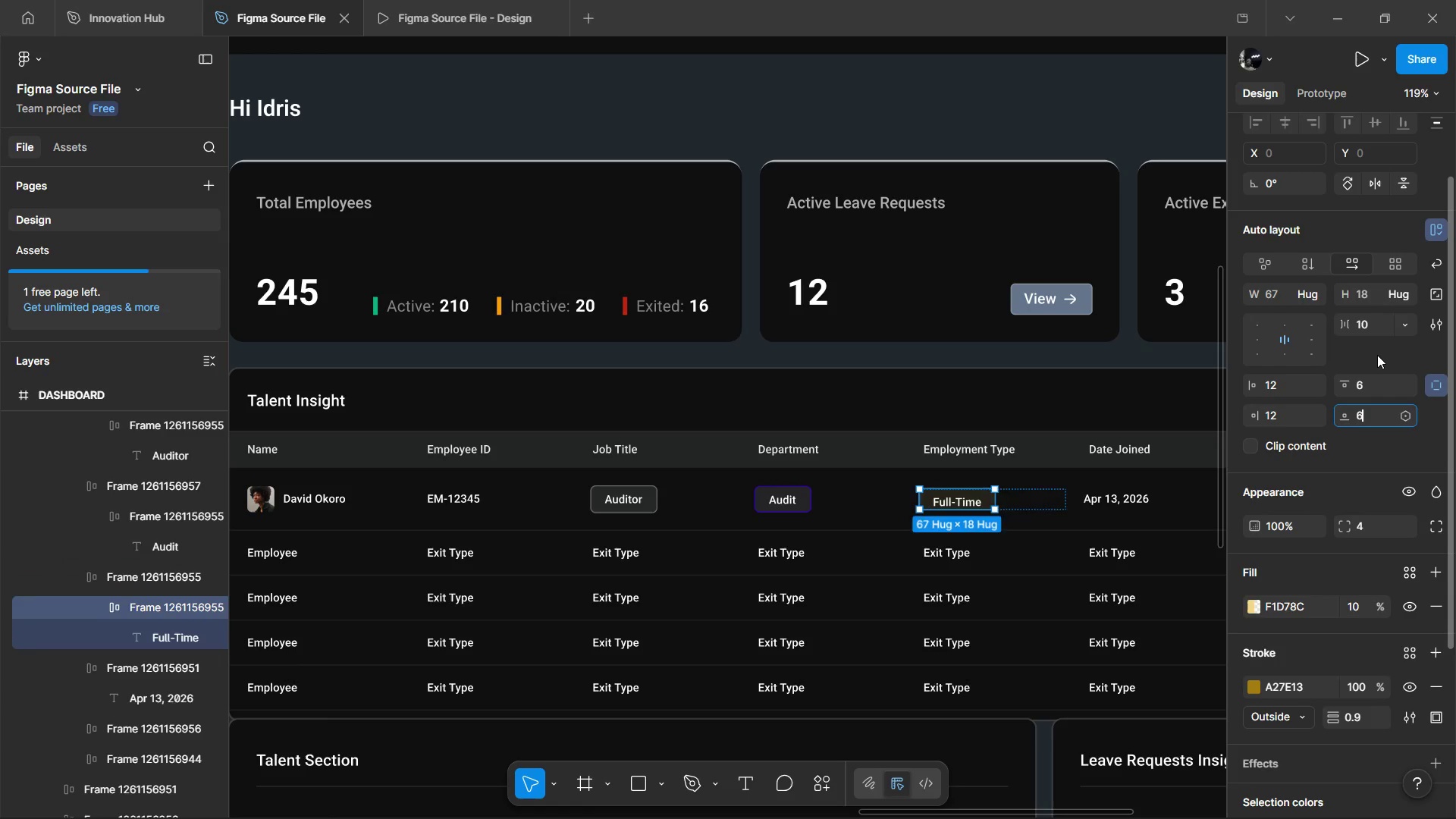 
left_click([1377, 355])
 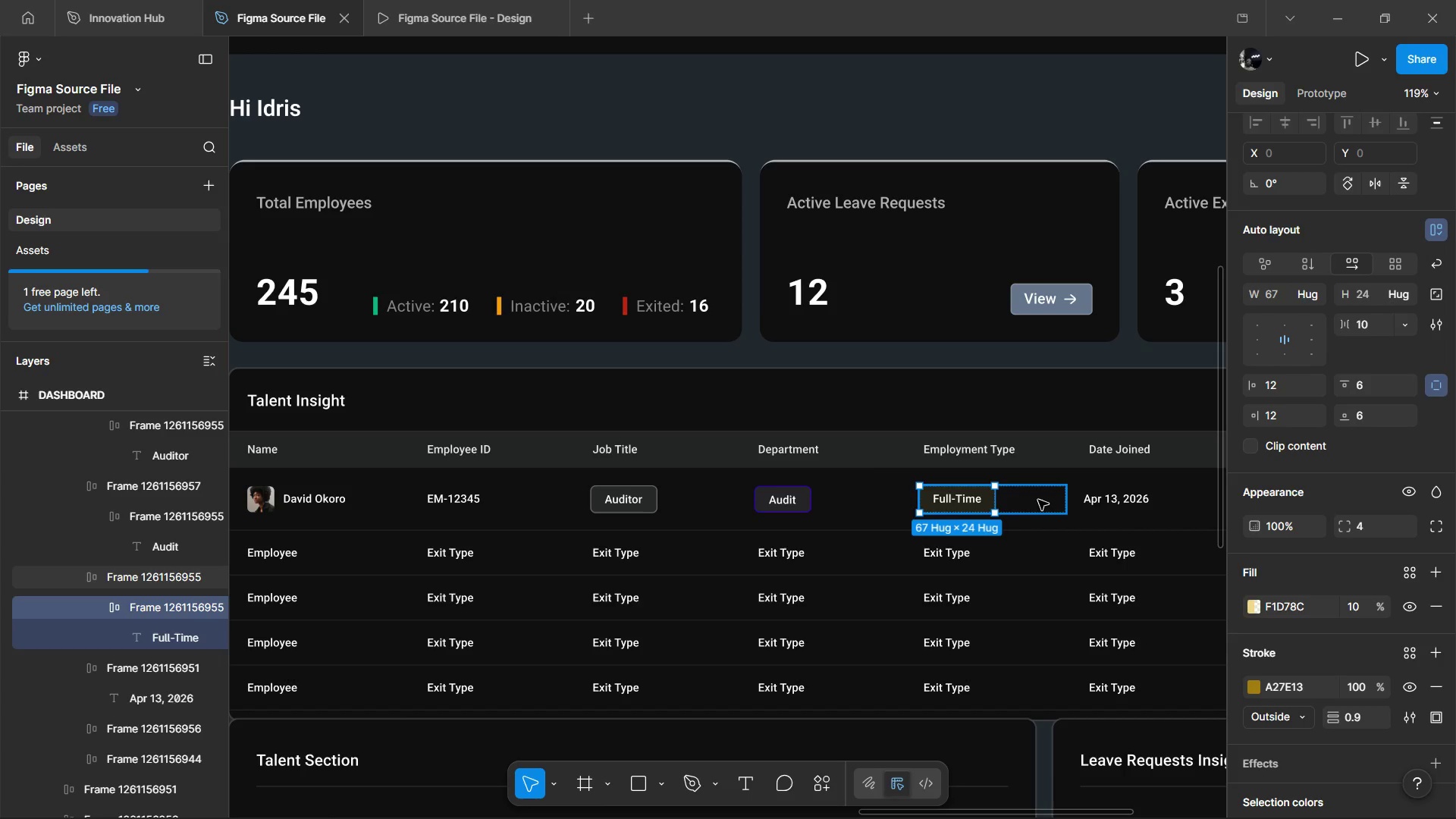 
hold_key(key=ControlLeft, duration=1.51)
scroll: coordinate [963, 517], scroll_direction: up, amount: 3.0
 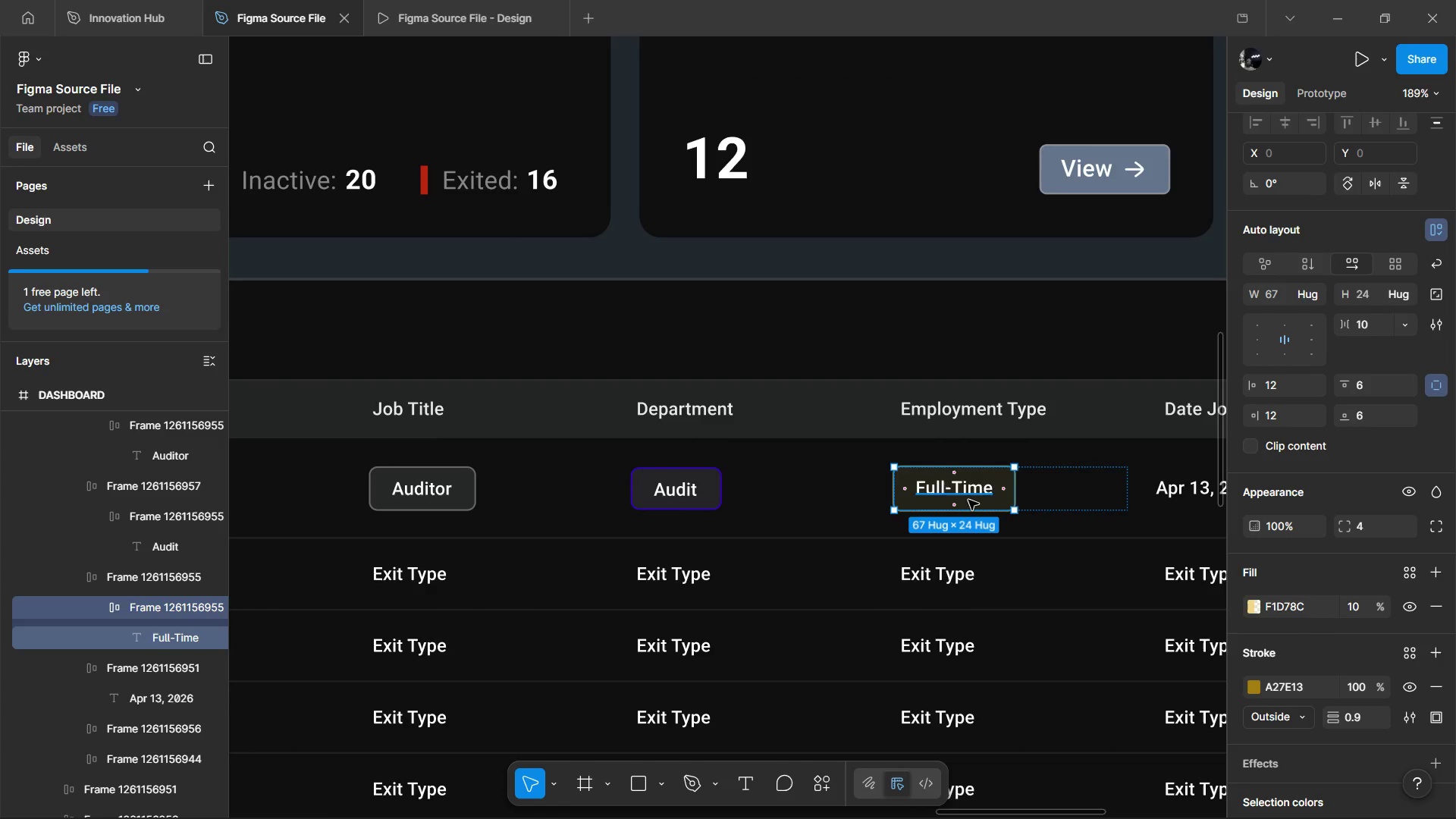 
hold_key(key=ControlLeft, duration=0.97)
left_click([968, 500])
 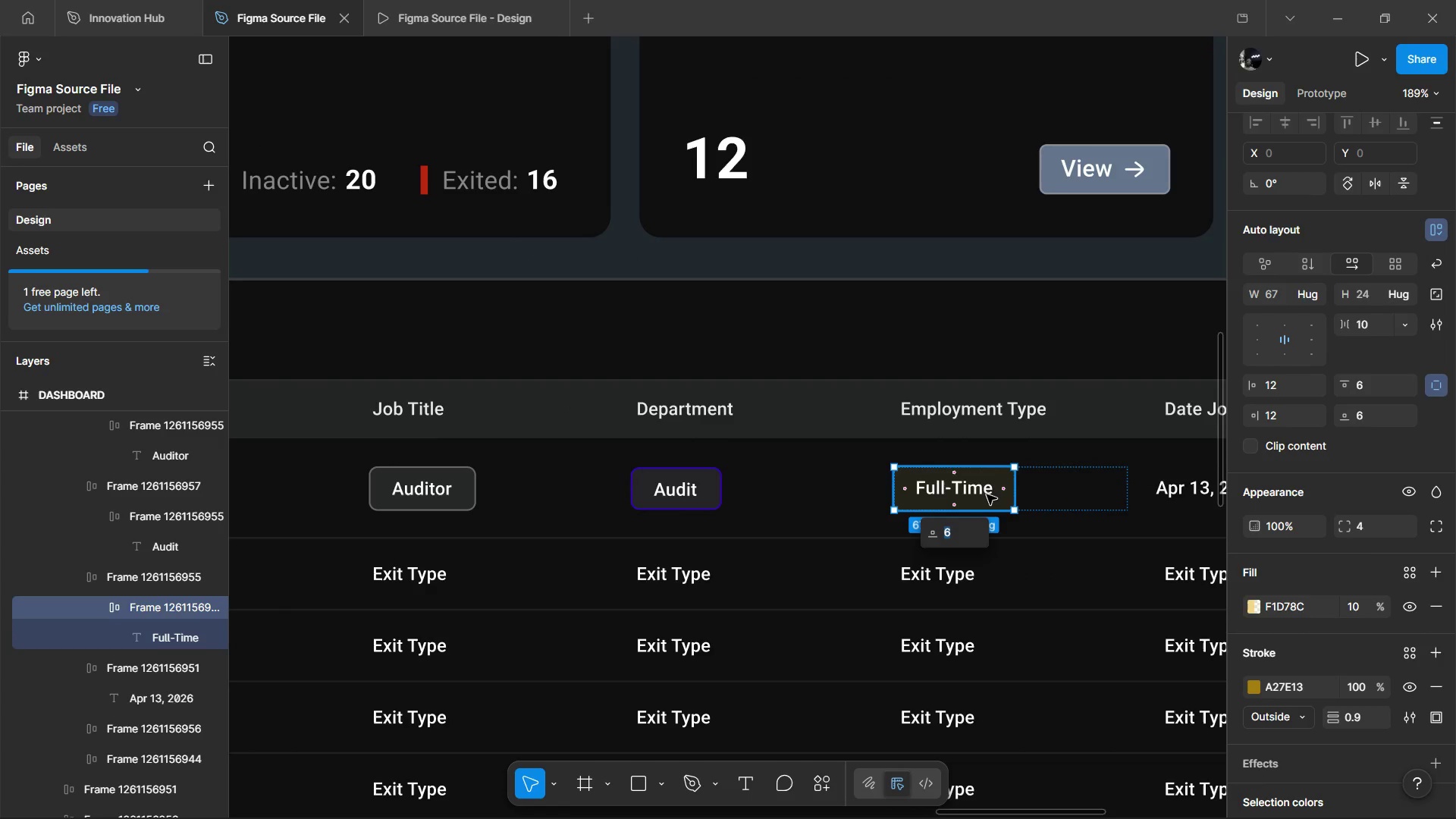 
hold_key(key=ControlLeft, duration=0.47)
left_click([987, 494])
 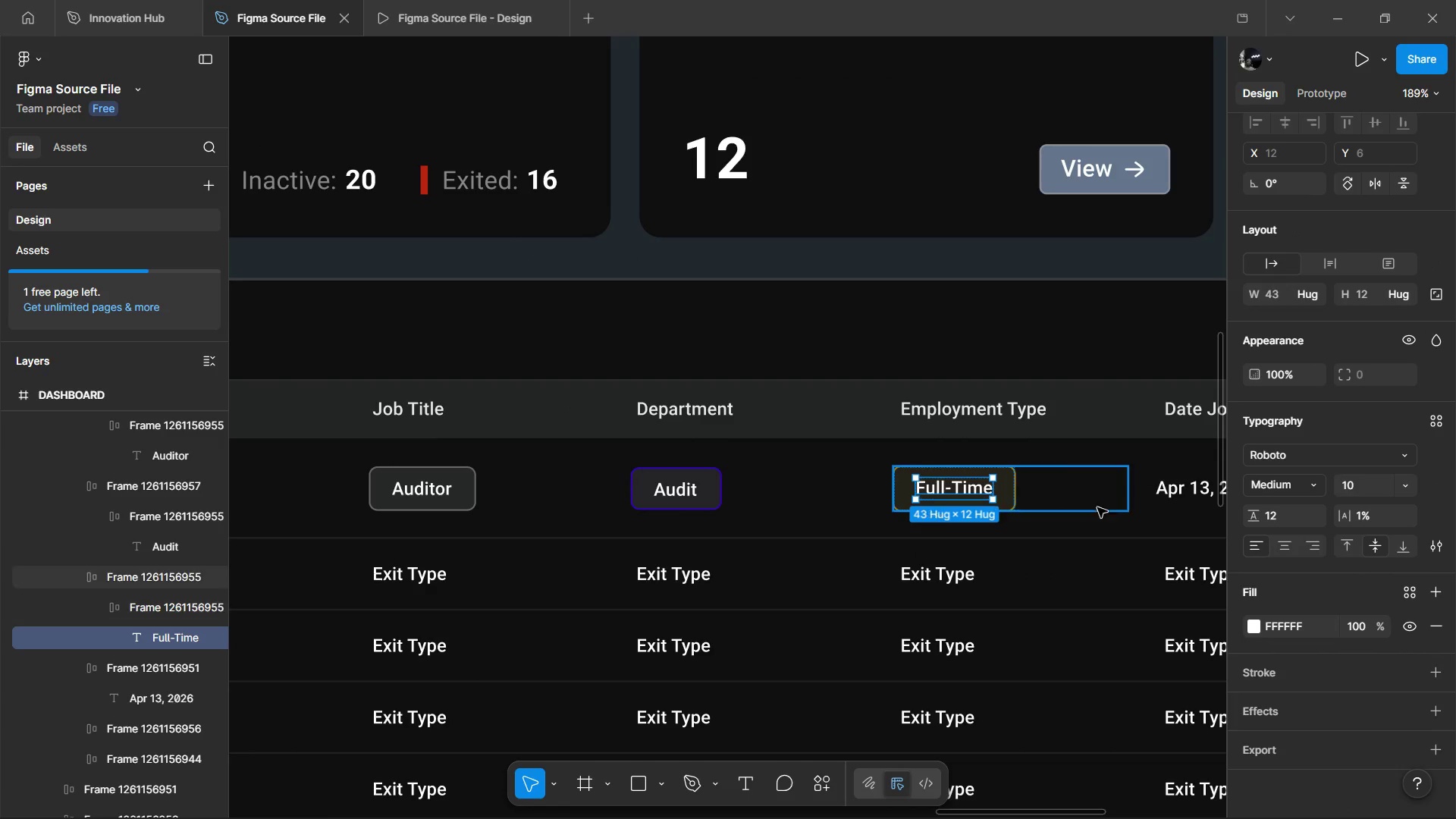 
left_click([1114, 505])
 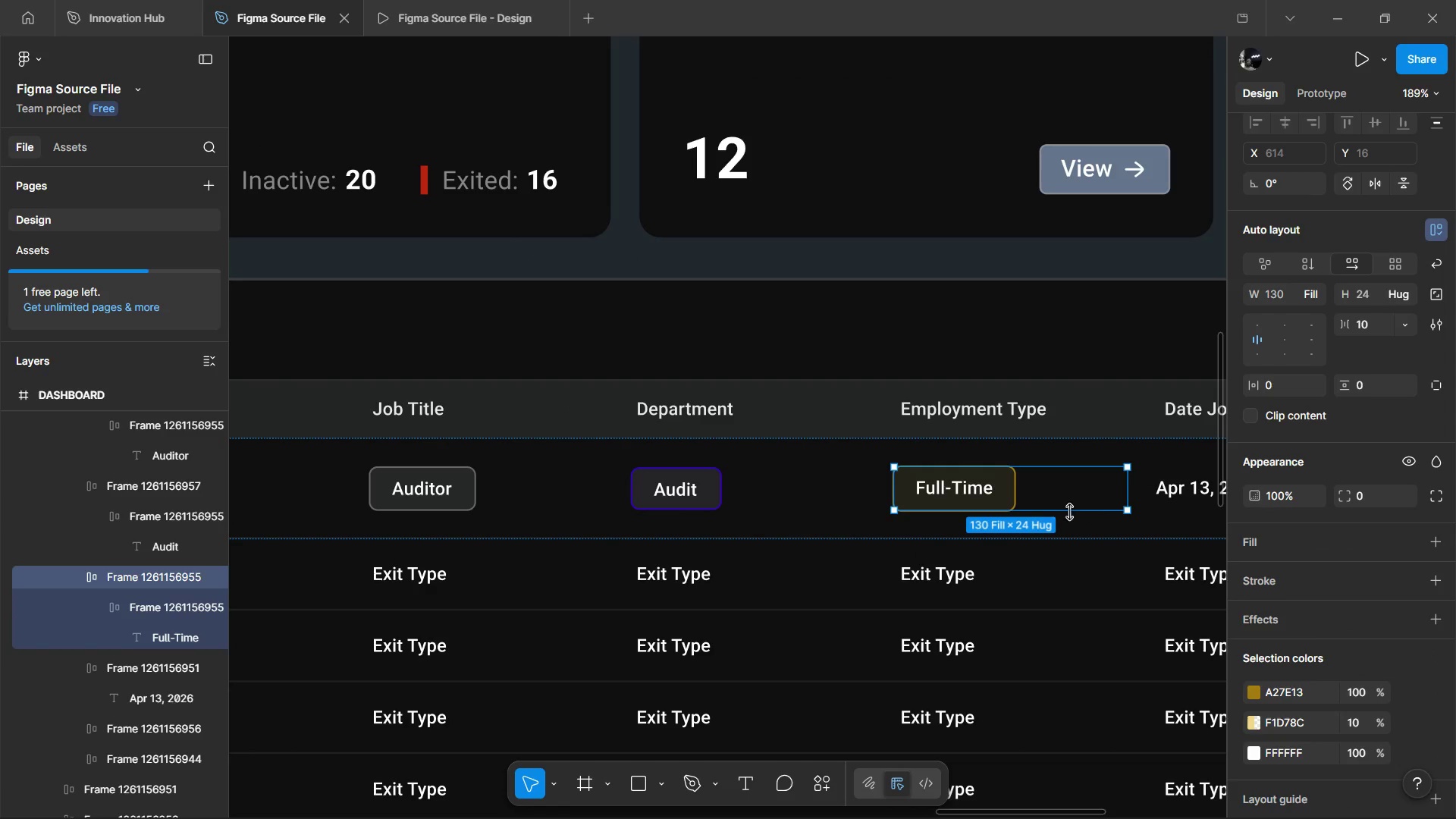 
hold_key(key=ControlLeft, duration=0.53)
scroll: coordinate [937, 488], scroll_direction: down, amount: 2.0
 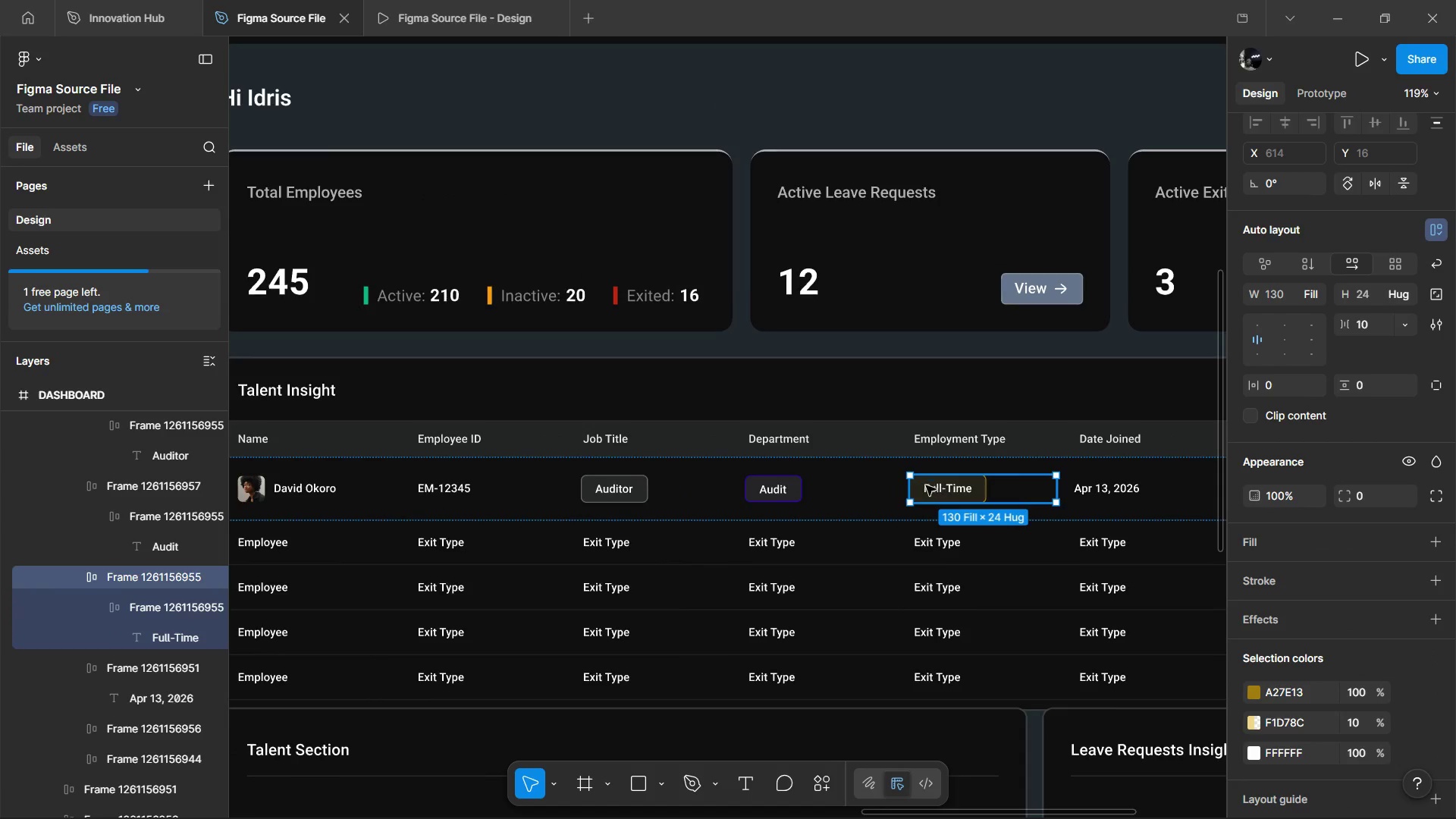 
hold_key(key=ShiftLeft, duration=0.33)
scroll: coordinate [905, 483], scroll_direction: down, amount: 4.0
 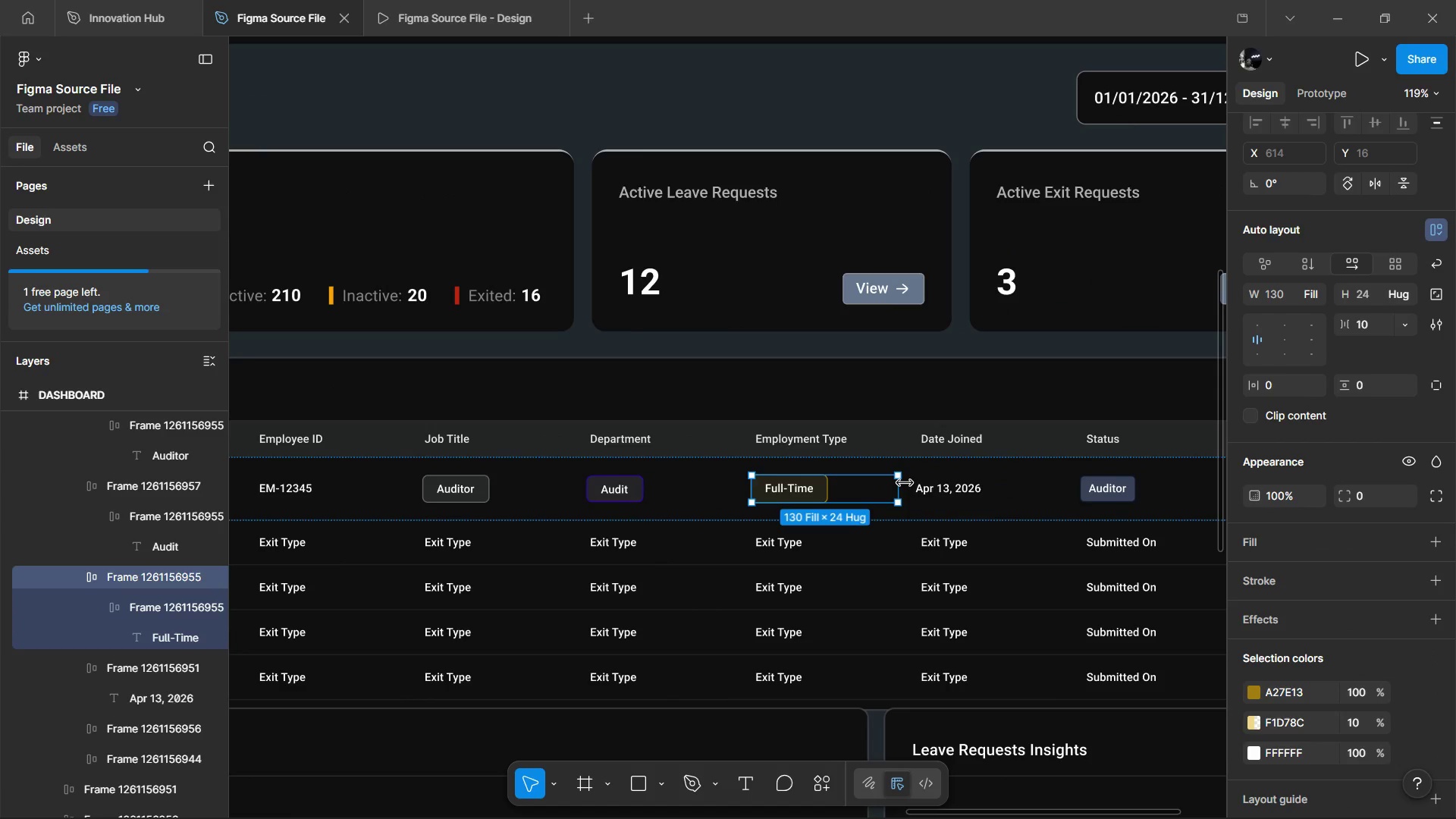 
key(Control+C)
 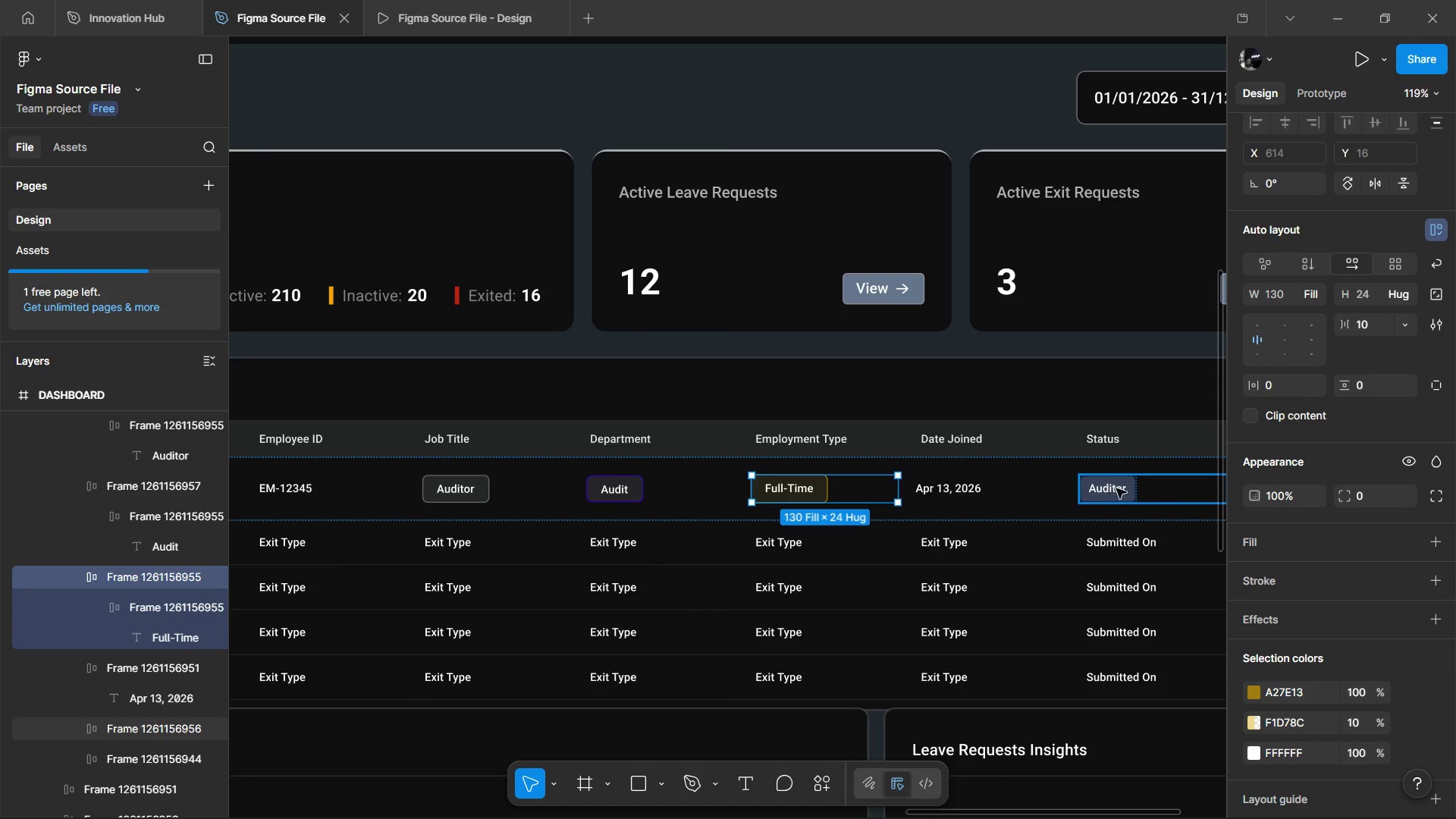 
double_click([1116, 488])
 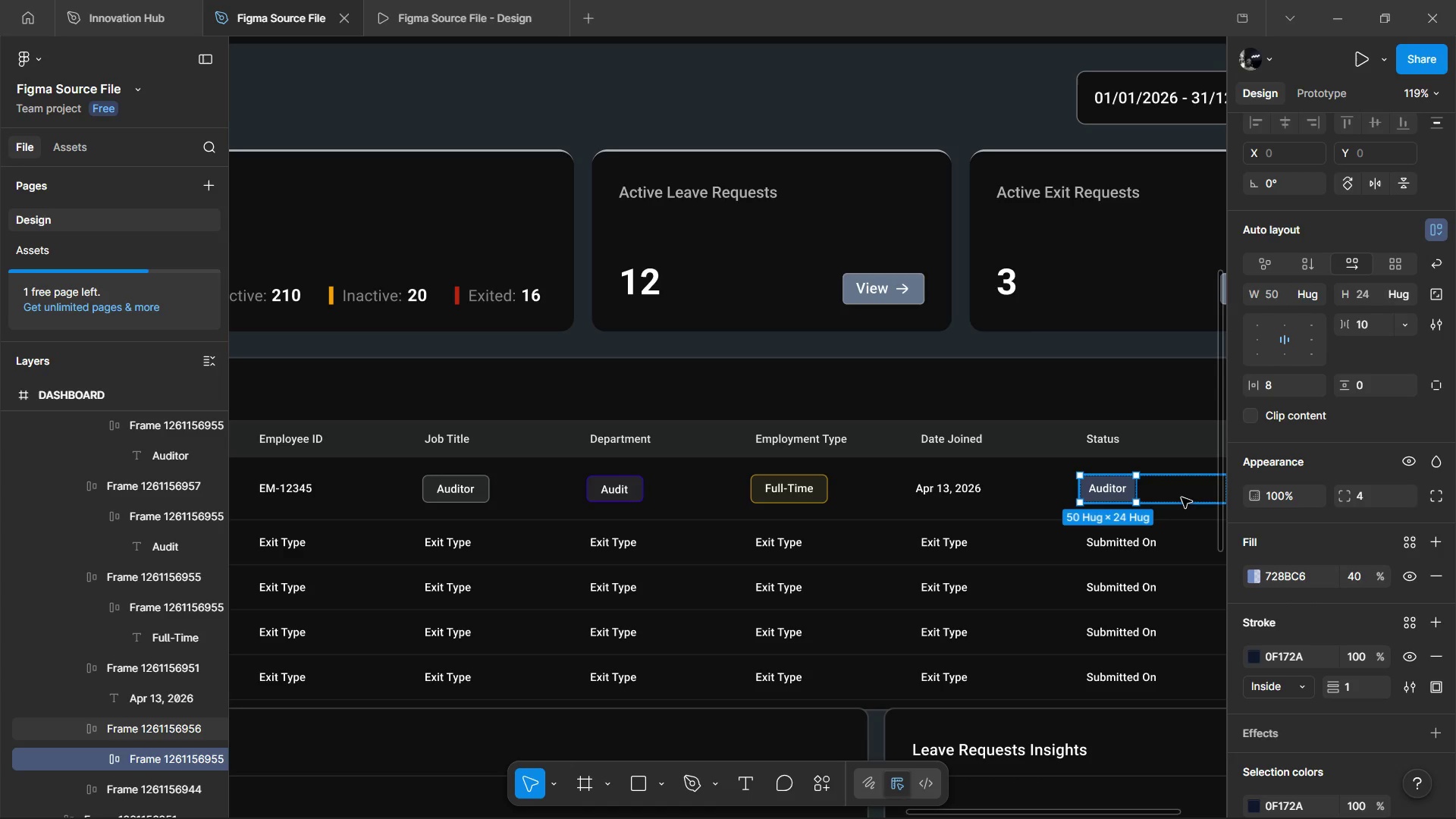 
left_click([1181, 497])
 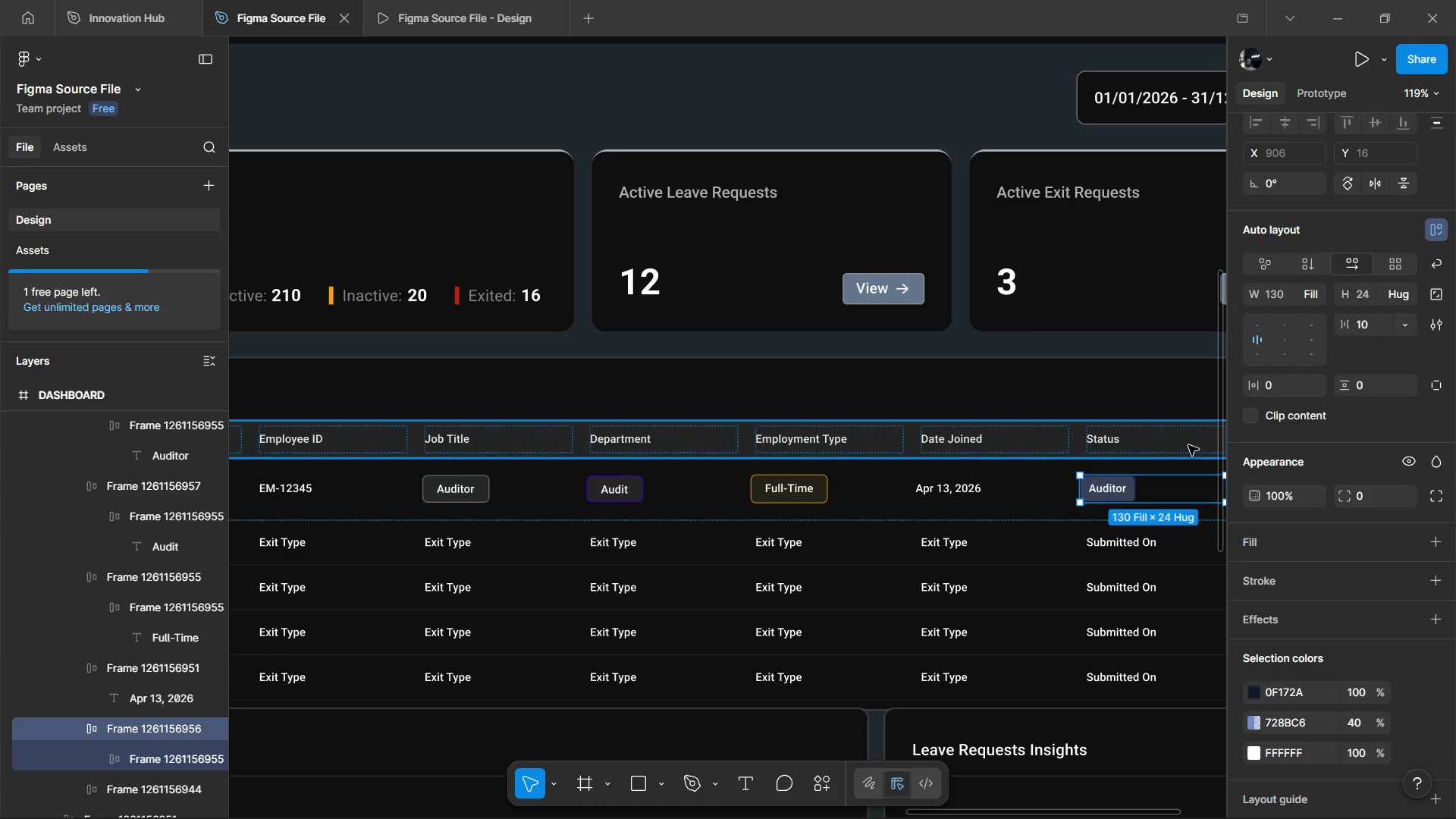 
key(Control+Shift+R)
 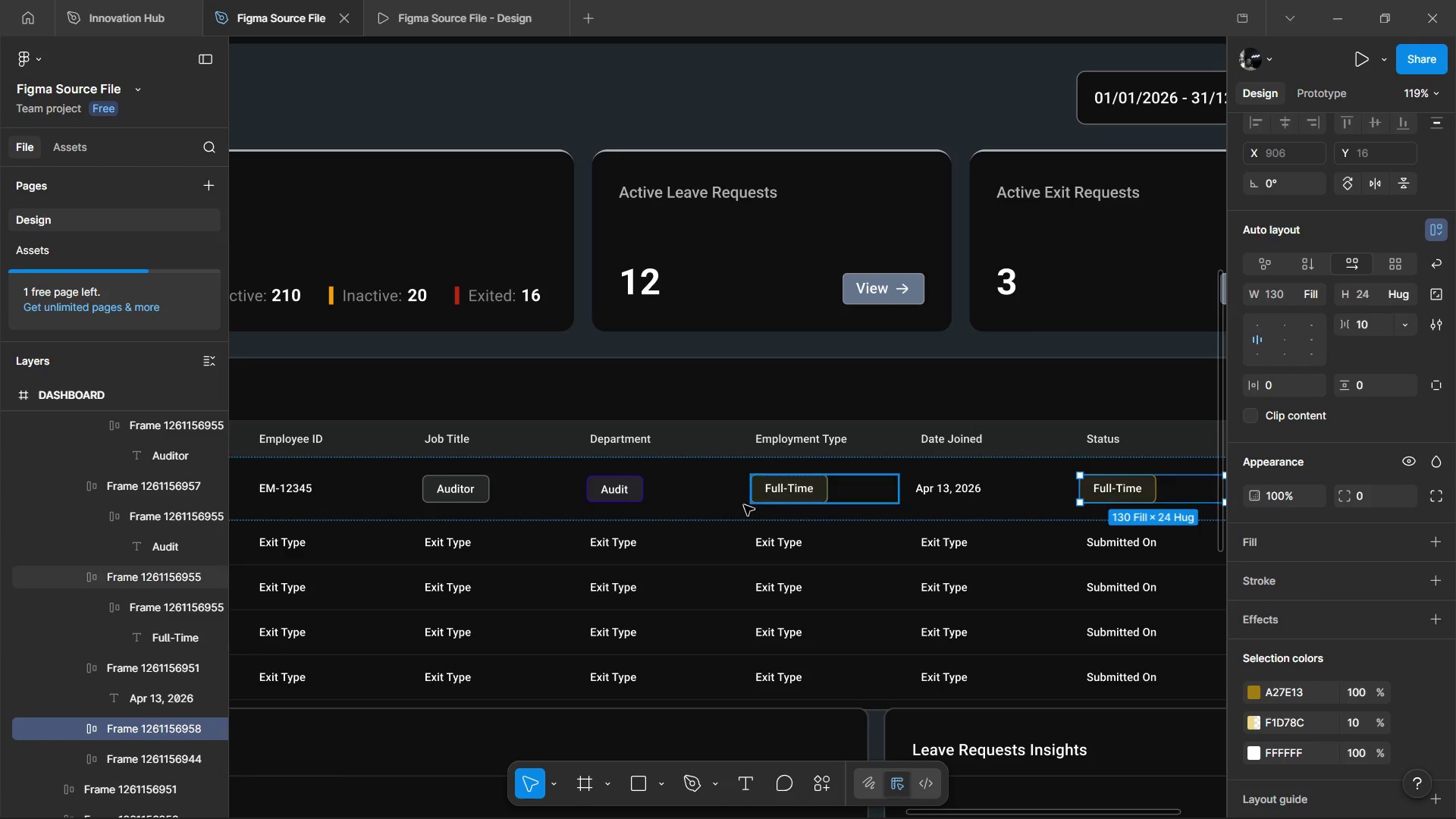 
hold_key(key=ShiftLeft, duration=0.41)
scroll: coordinate [737, 509], scroll_direction: up, amount: 2.0
 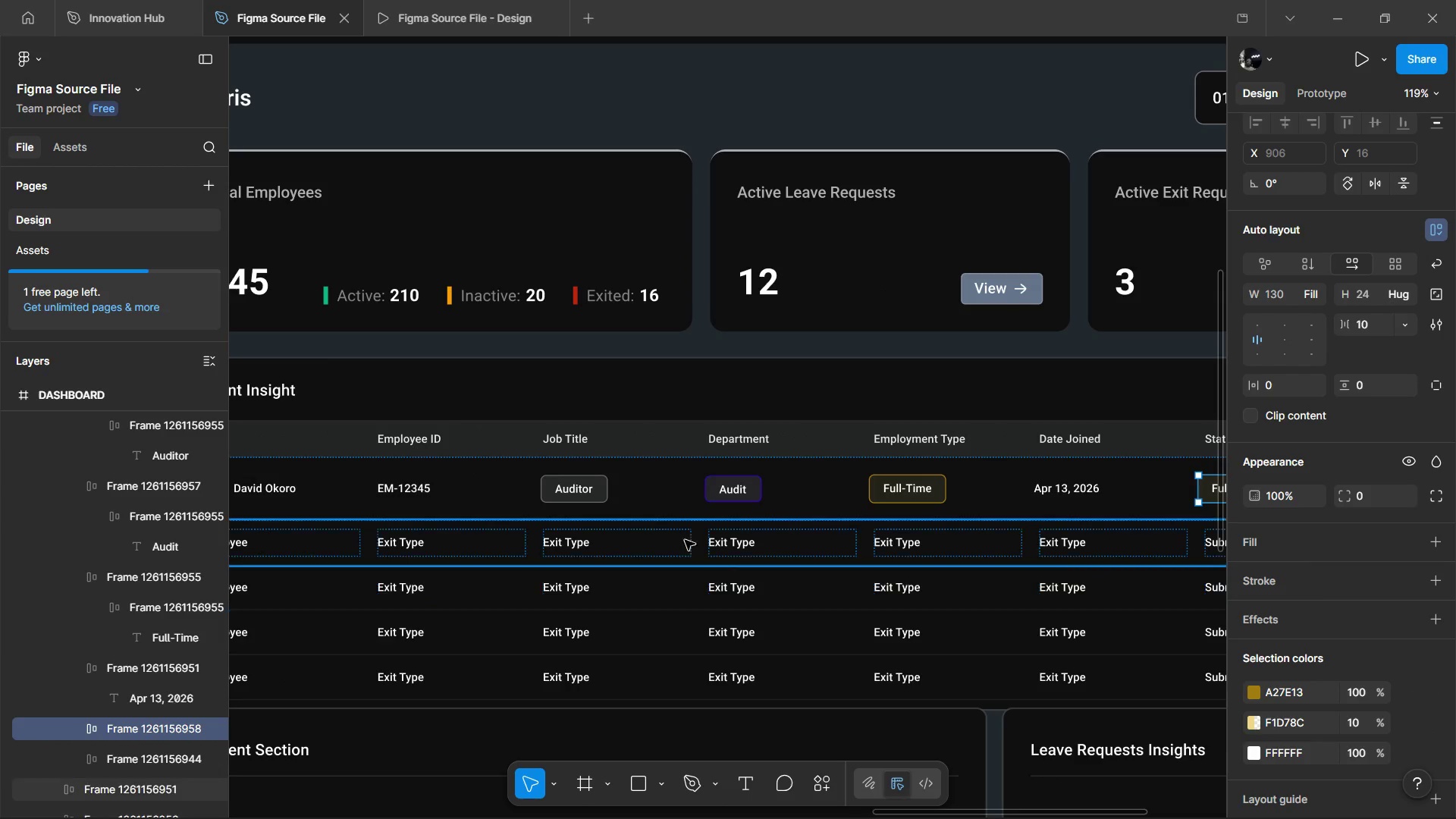 
hold_key(key=ControlLeft, duration=1.44)
scroll: coordinate [596, 496], scroll_direction: up, amount: 5.0
 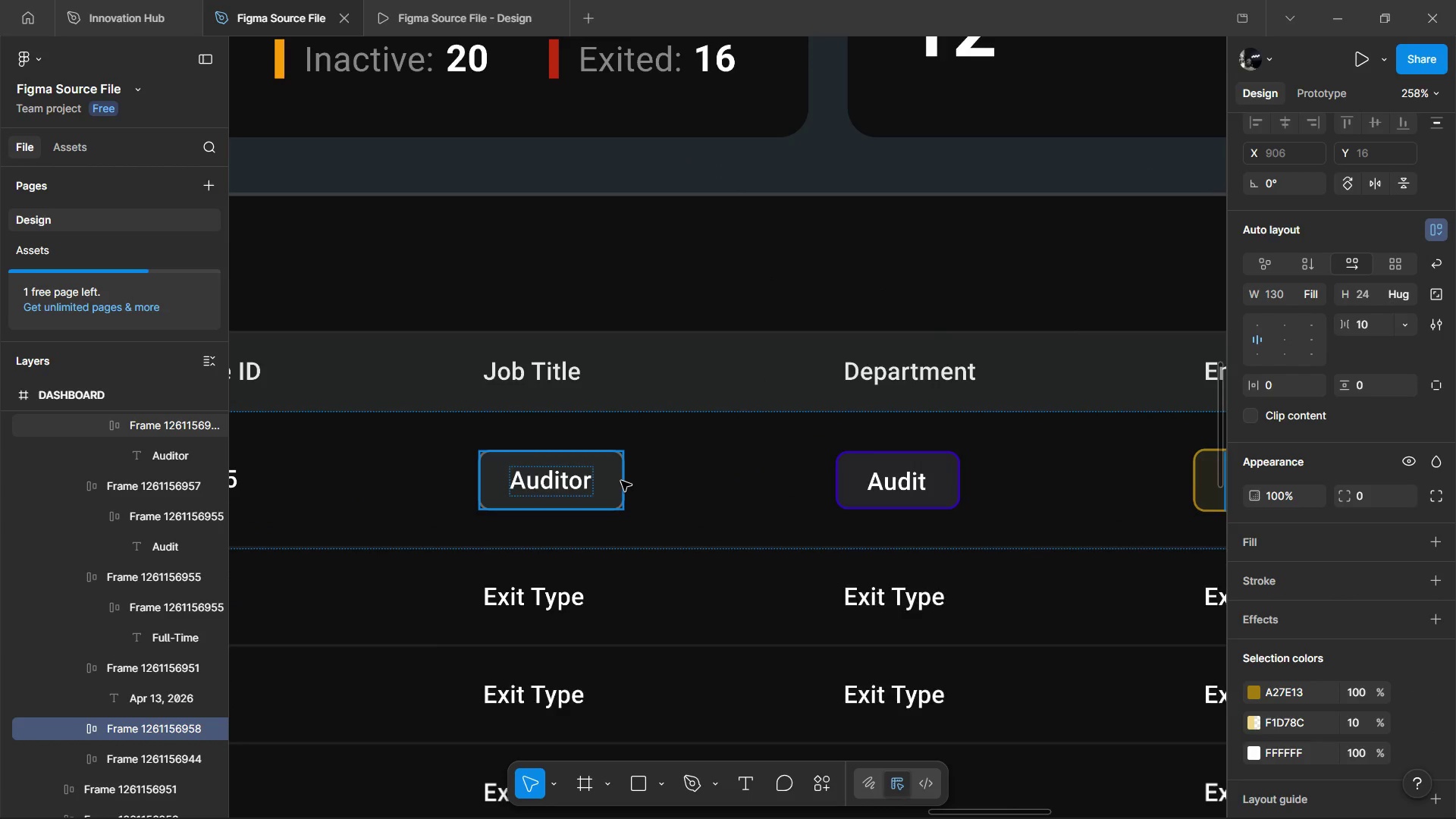 
left_click([621, 481])
 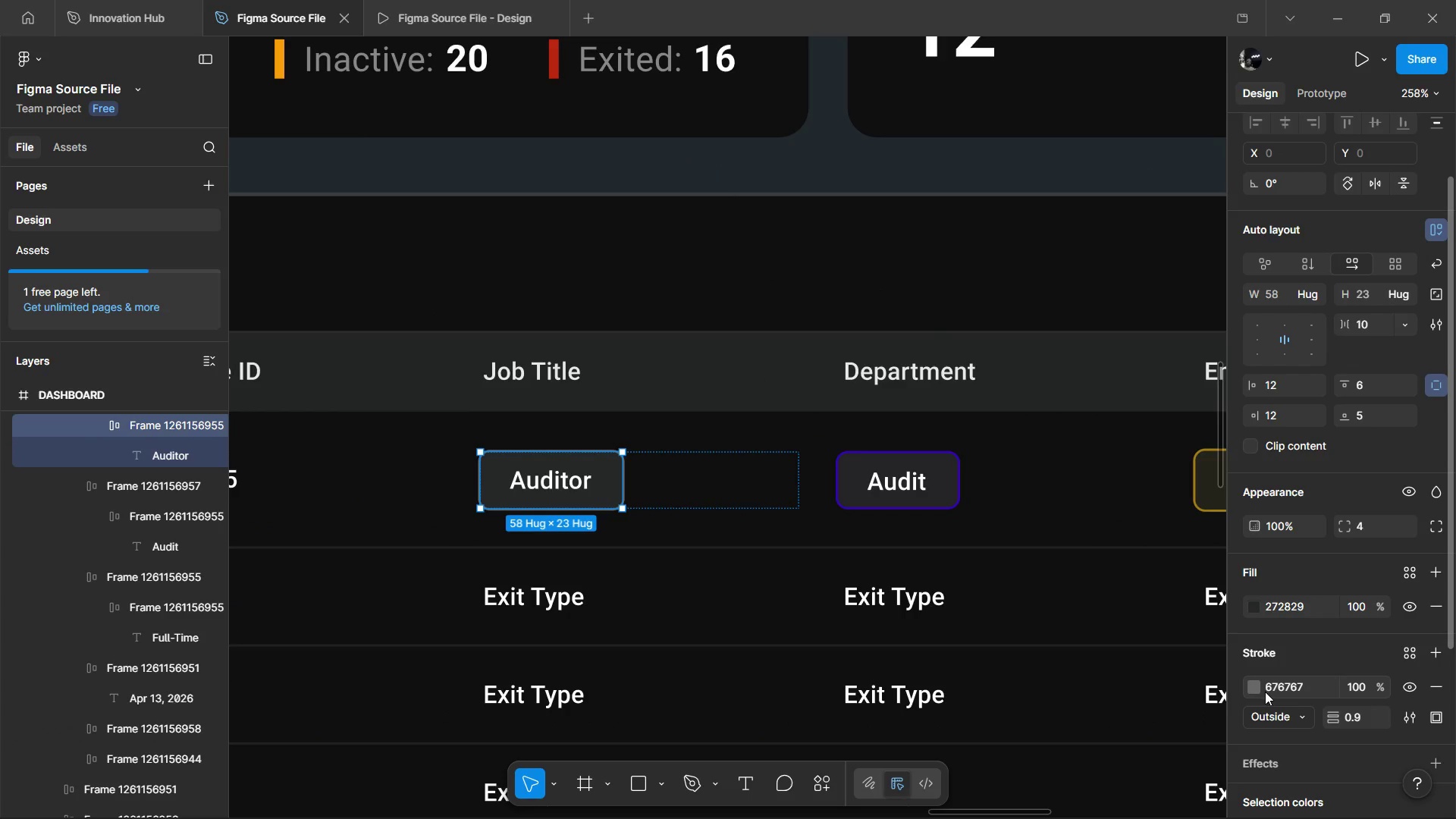 
left_click([1256, 686])
 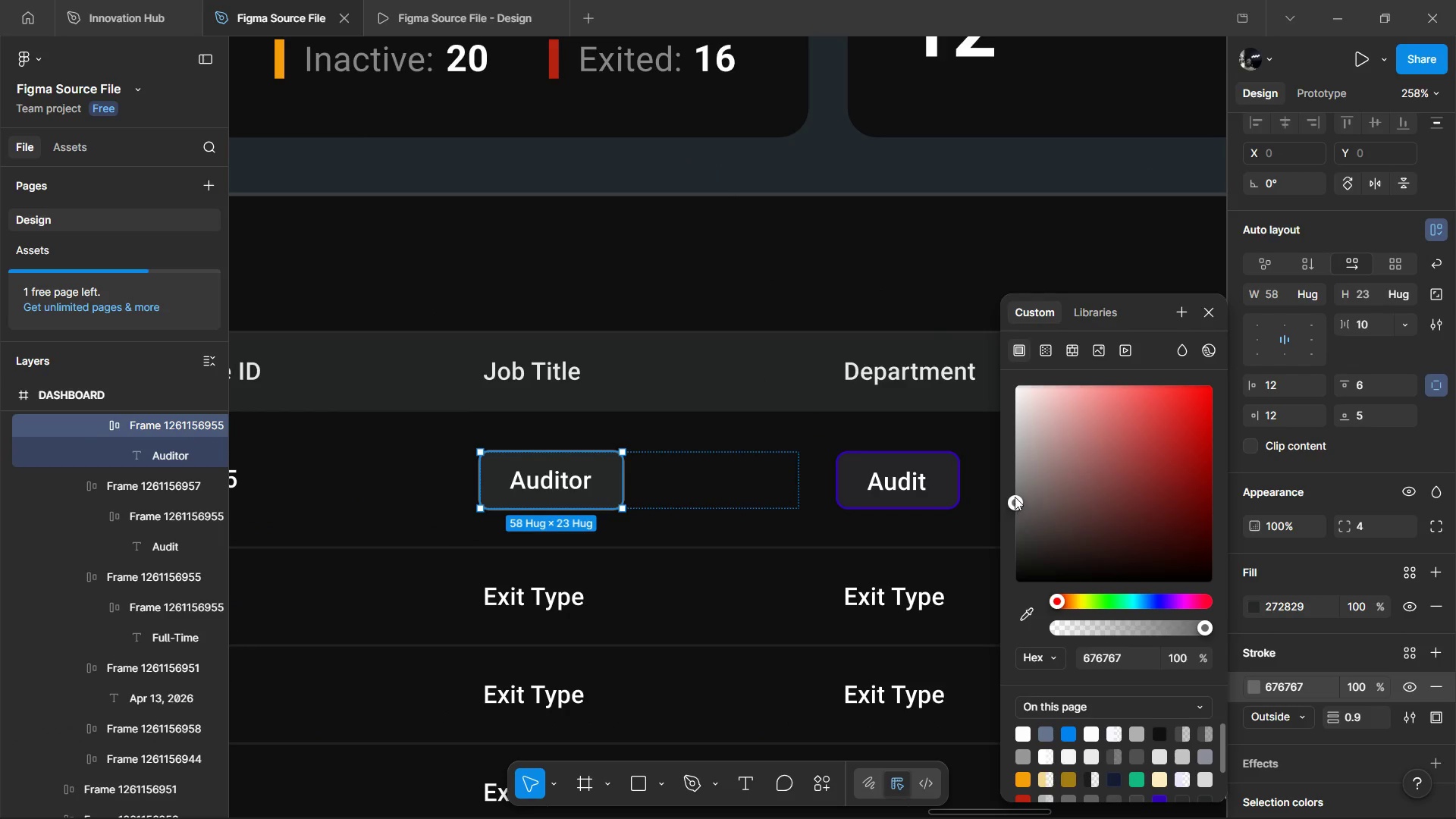 
left_click_drag(start_coordinate=[1015, 497], to_coordinate=[1029, 404])
 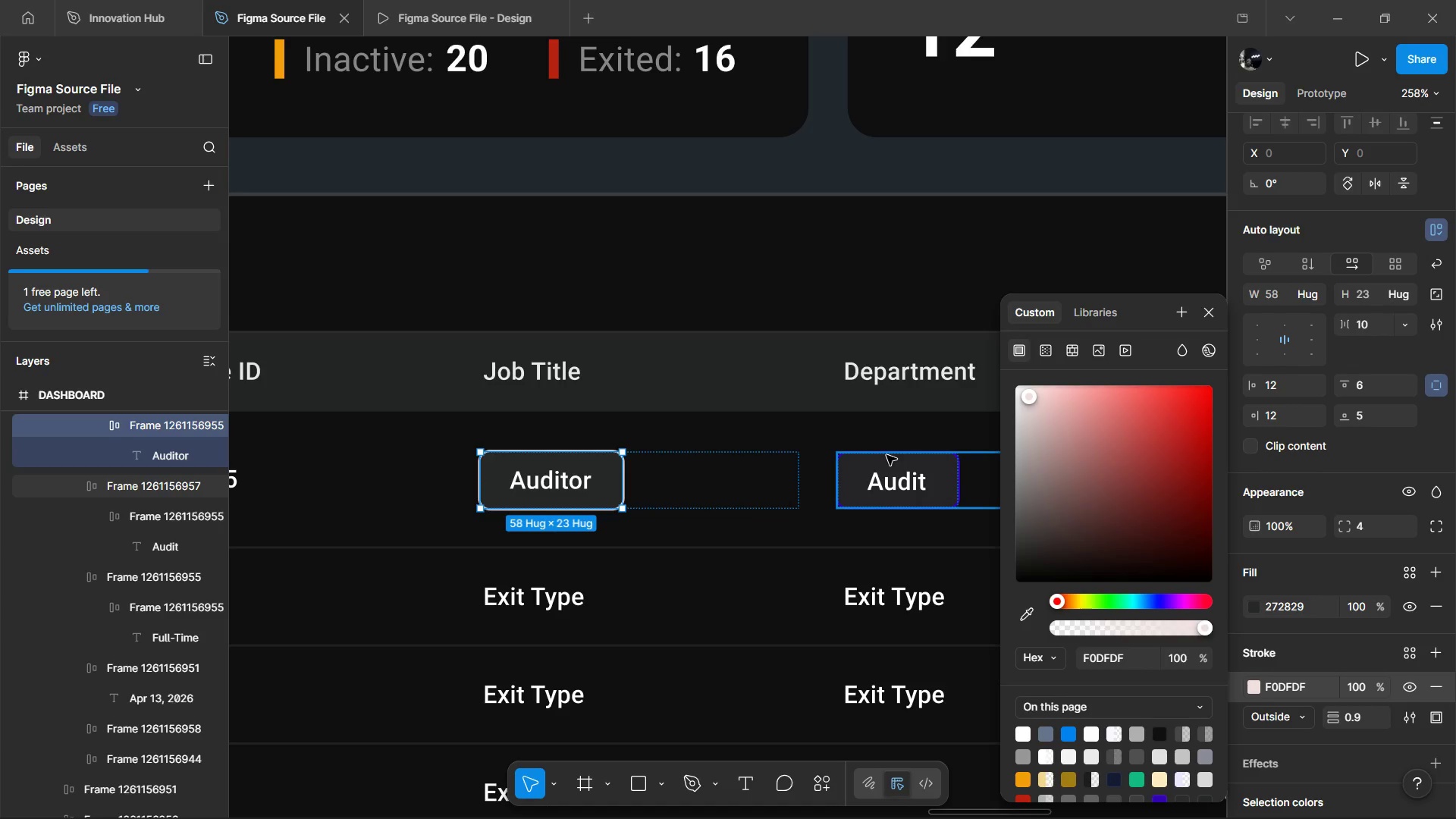 
hold_key(key=ControlLeft, duration=0.72)
 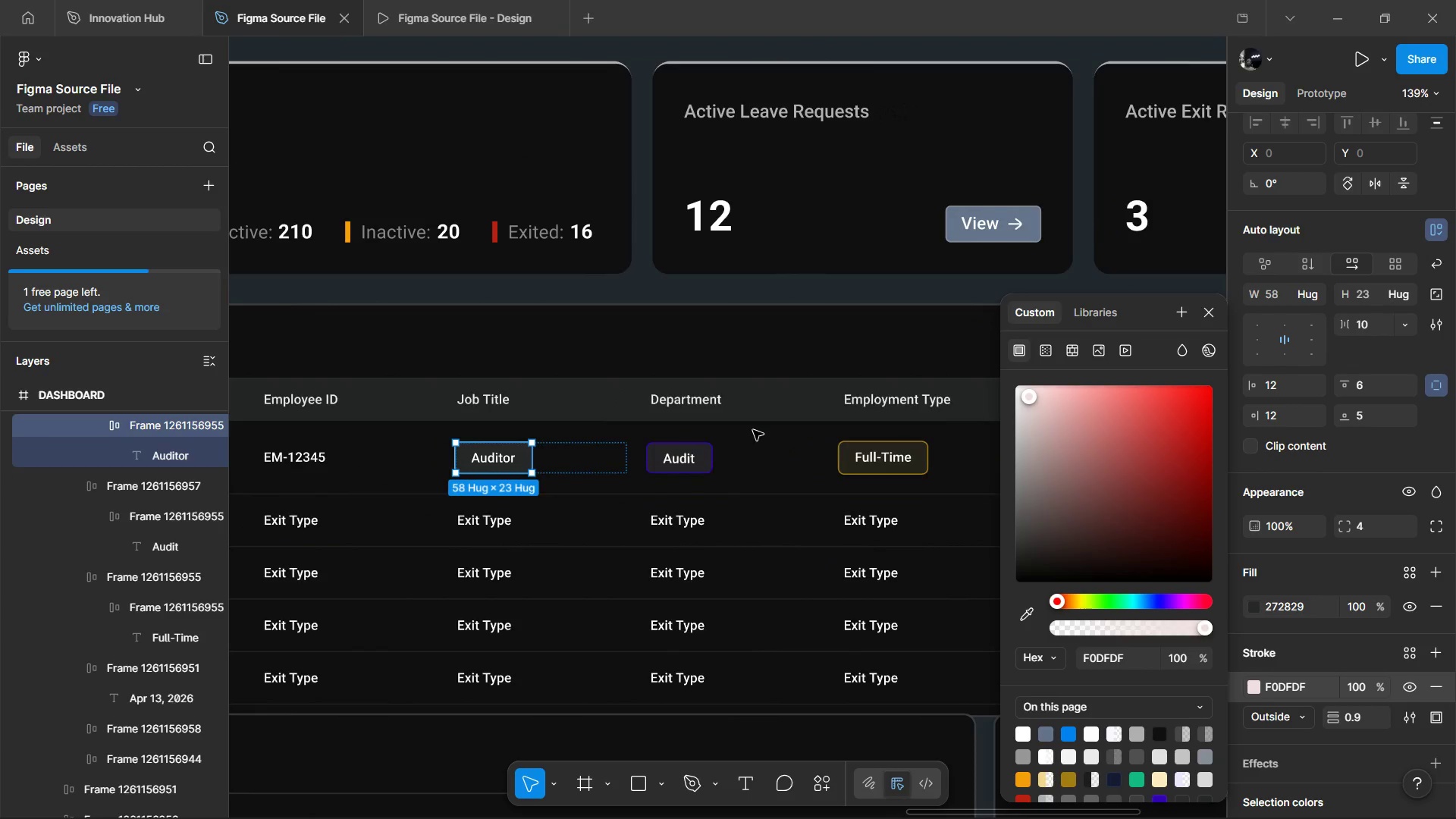 
hold_key(key=ShiftLeft, duration=0.8)
 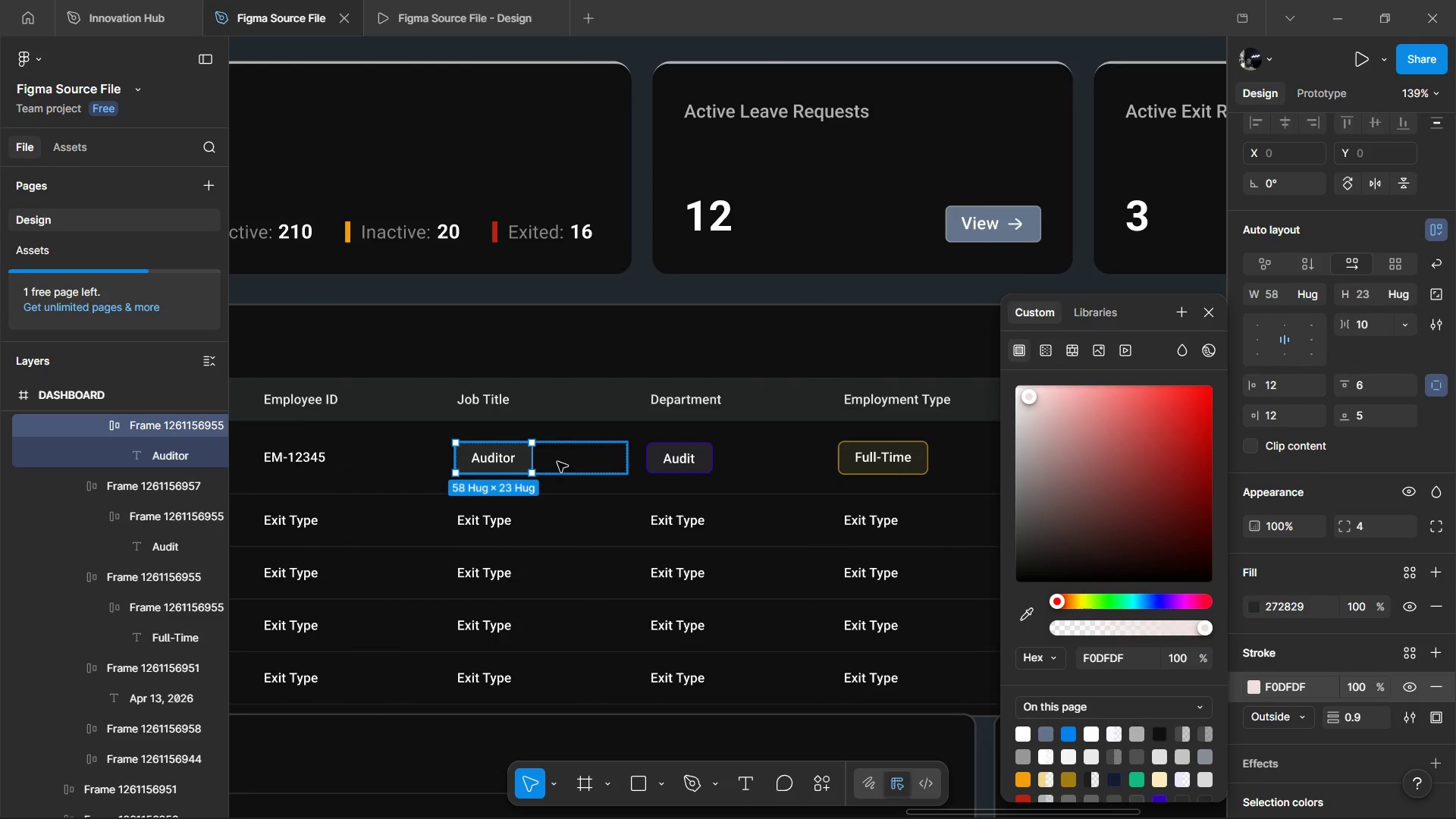 
scroll: coordinate [755, 430], scroll_direction: down, amount: 7.0
 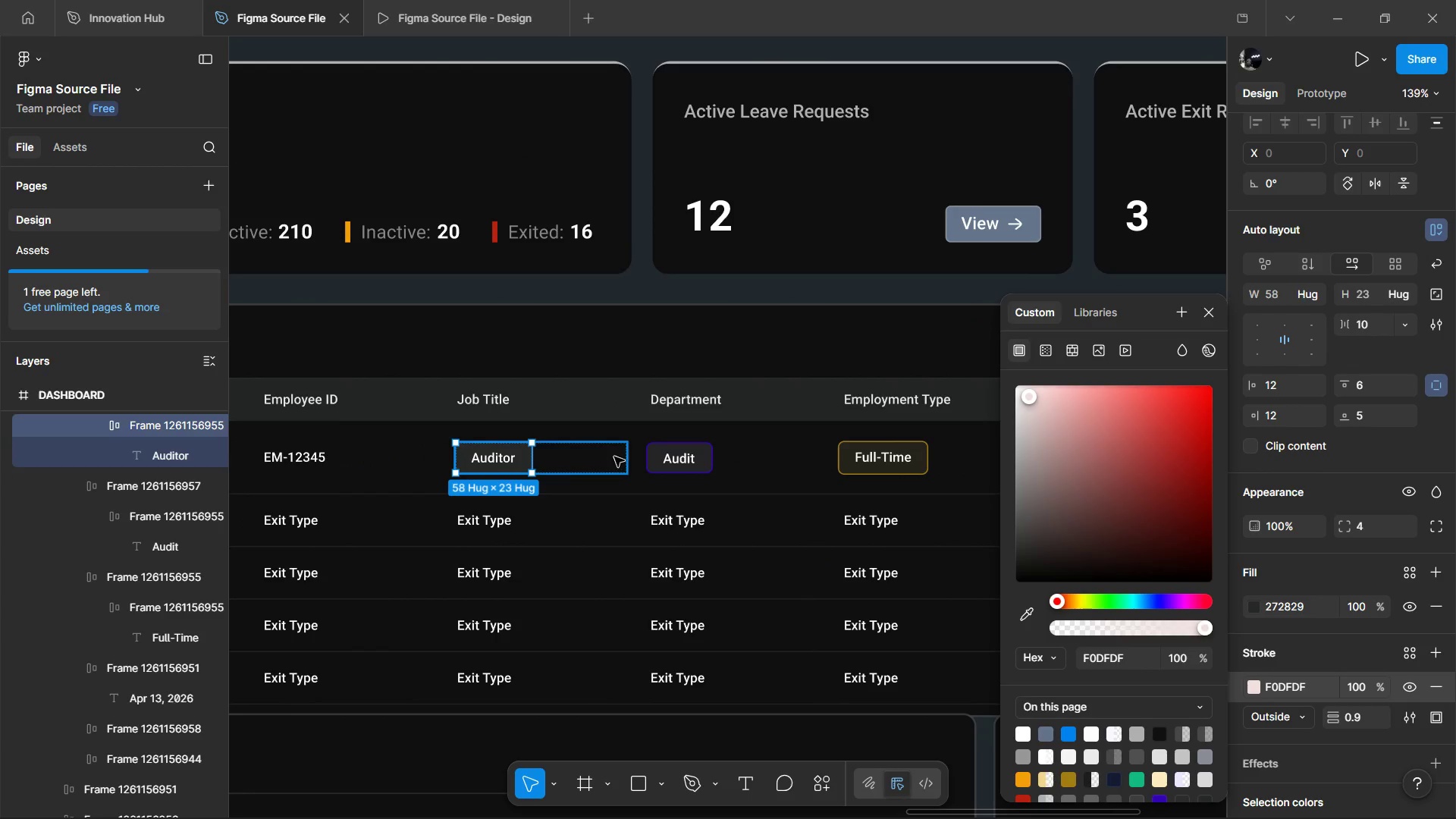 
hold_key(key=ControlLeft, duration=0.47)
scroll: coordinate [553, 462], scroll_direction: none, amount: 0.0
 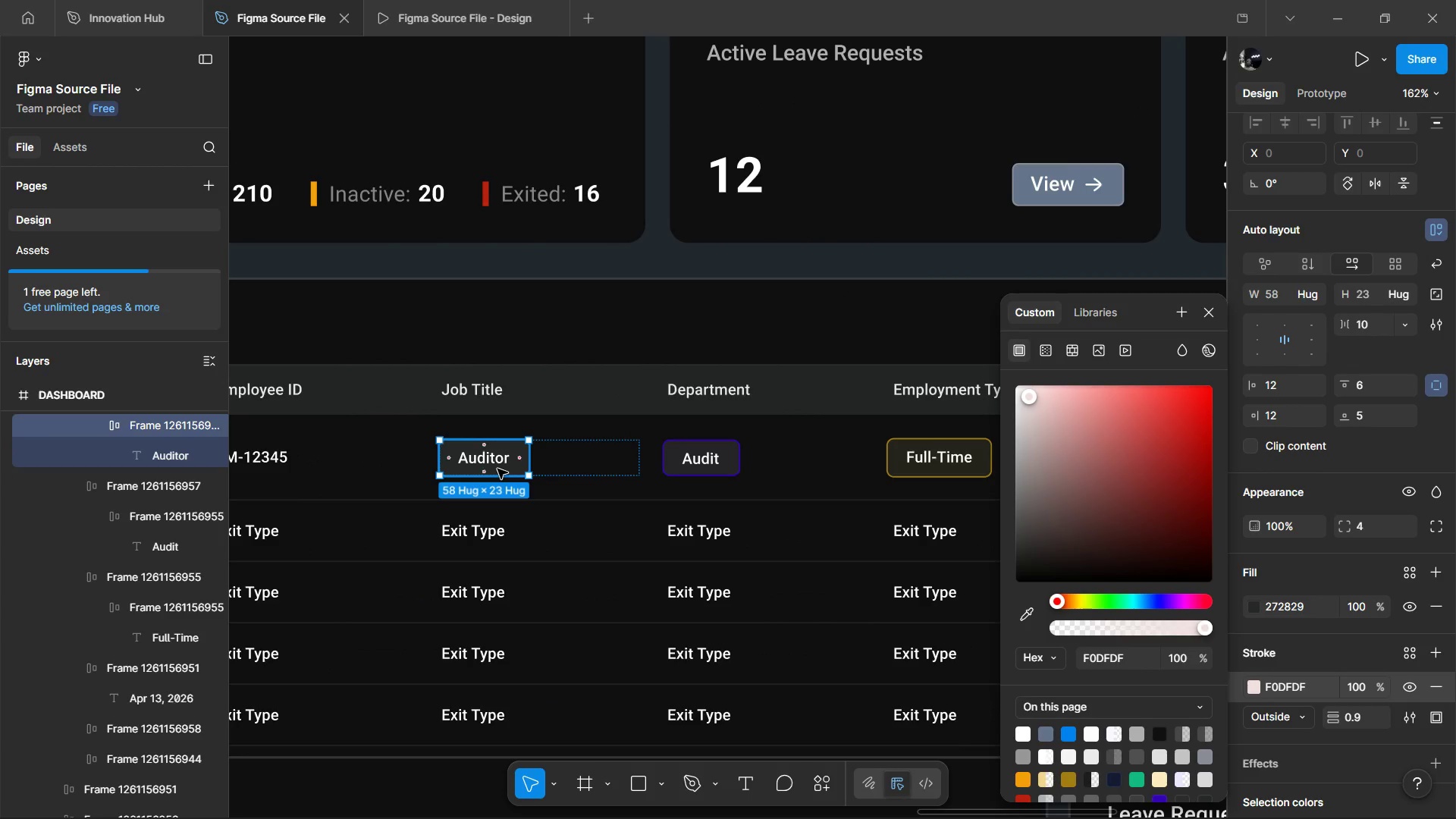 
hold_key(key=ControlLeft, duration=0.67)
double_click([469, 453])
 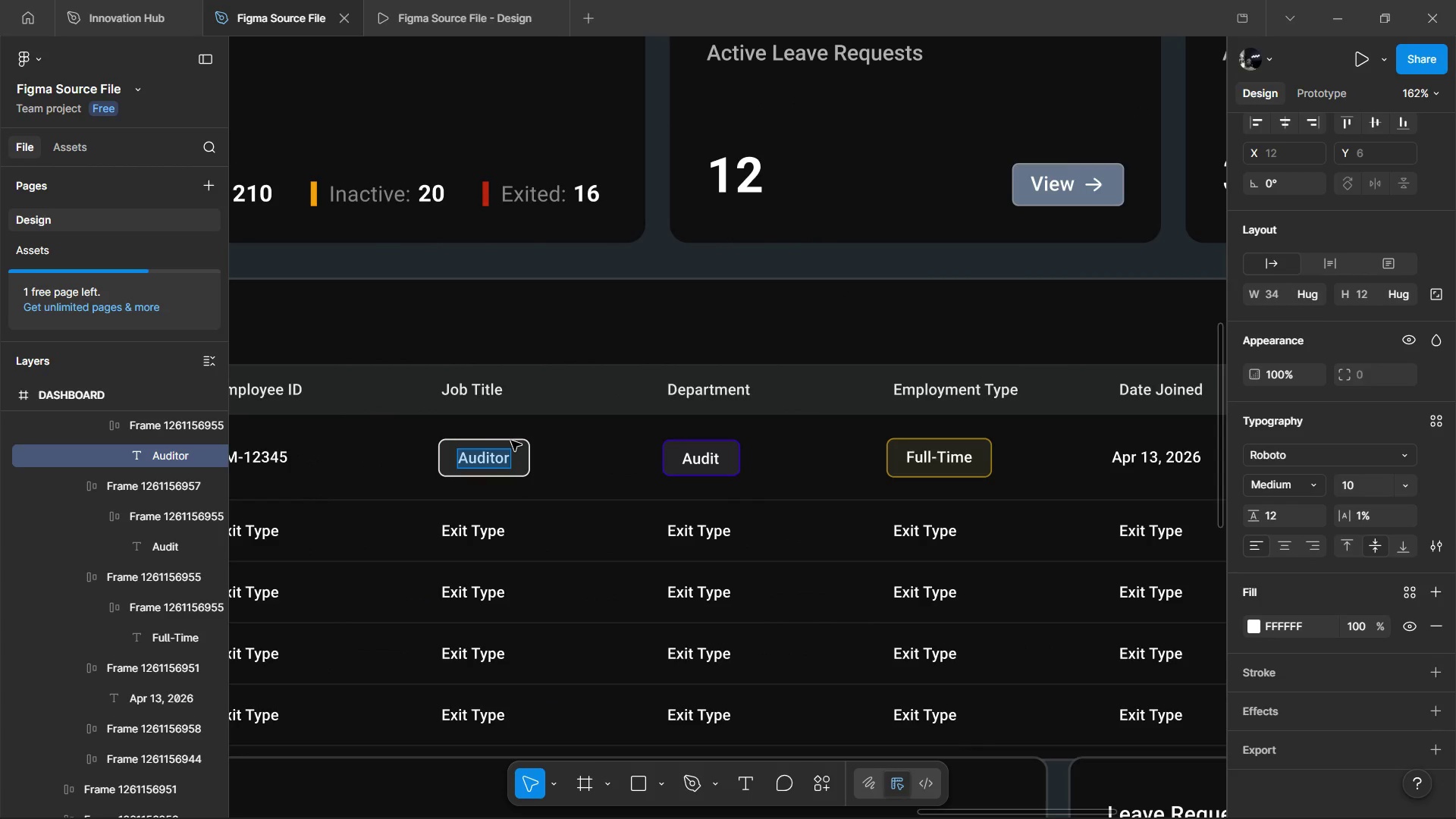 
key(ArrowLeft)
 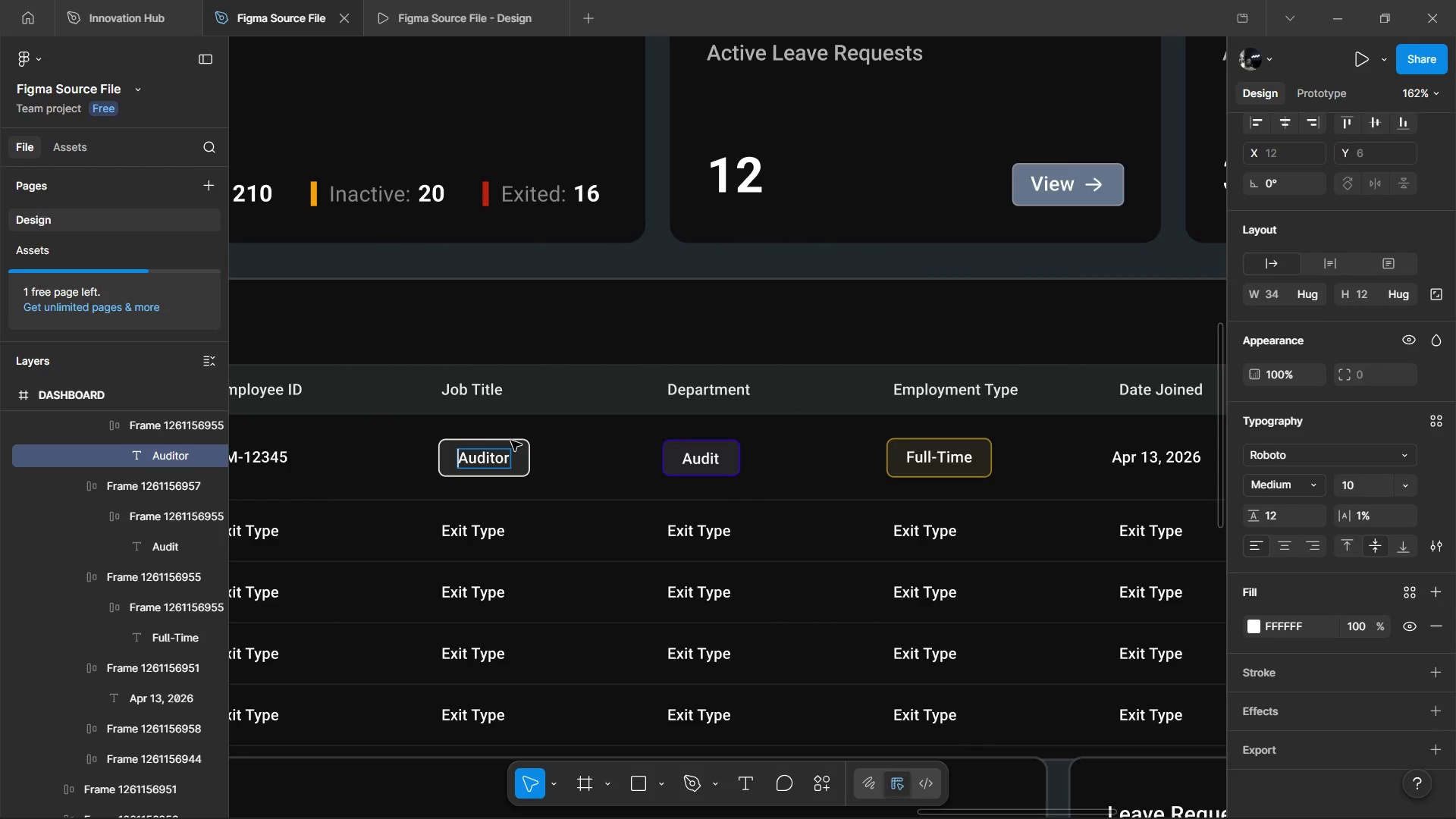 
type( S)
key(Backspace)
key(Backspace)
type(Senior )
 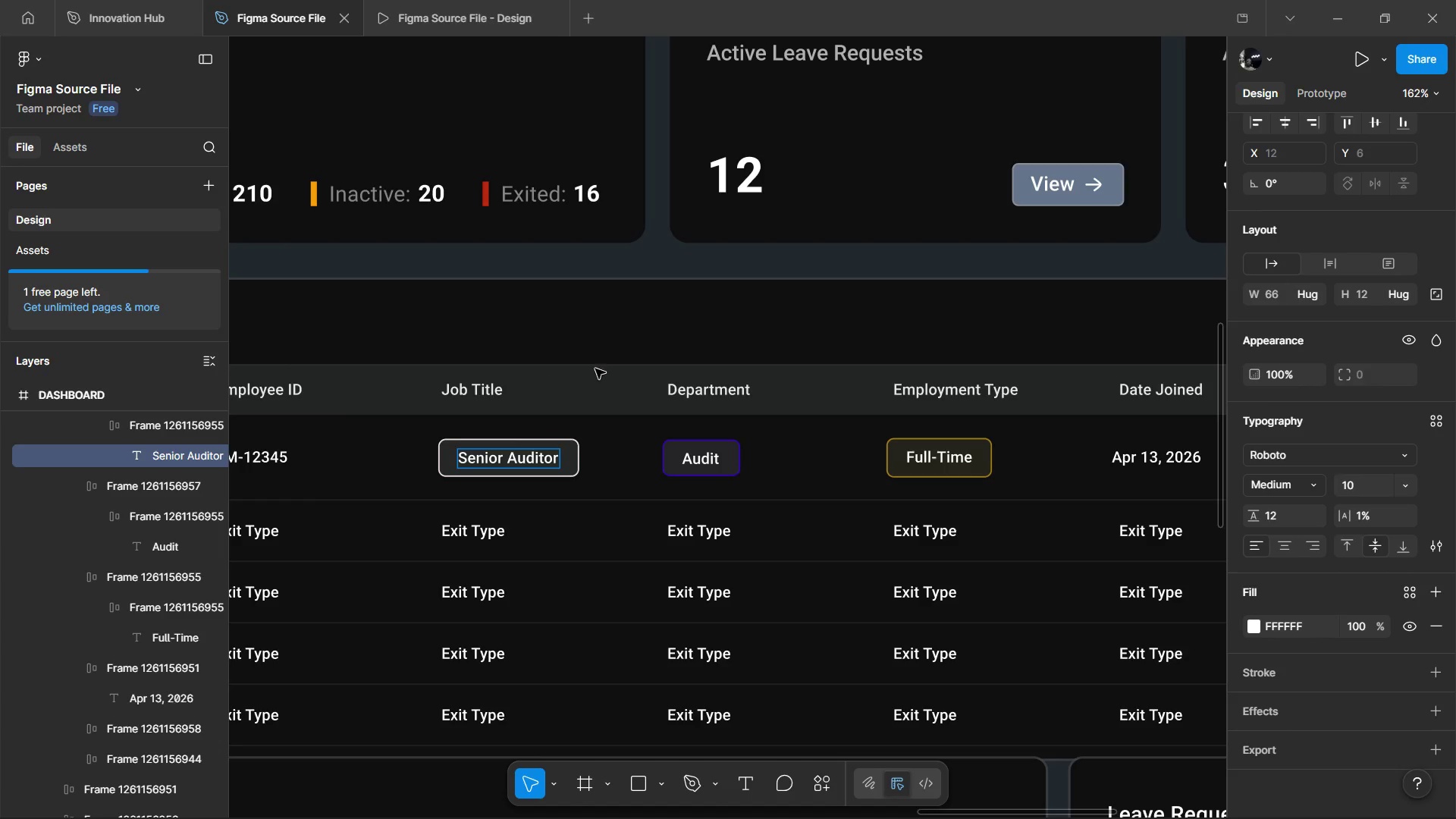 
left_click([630, 374])
 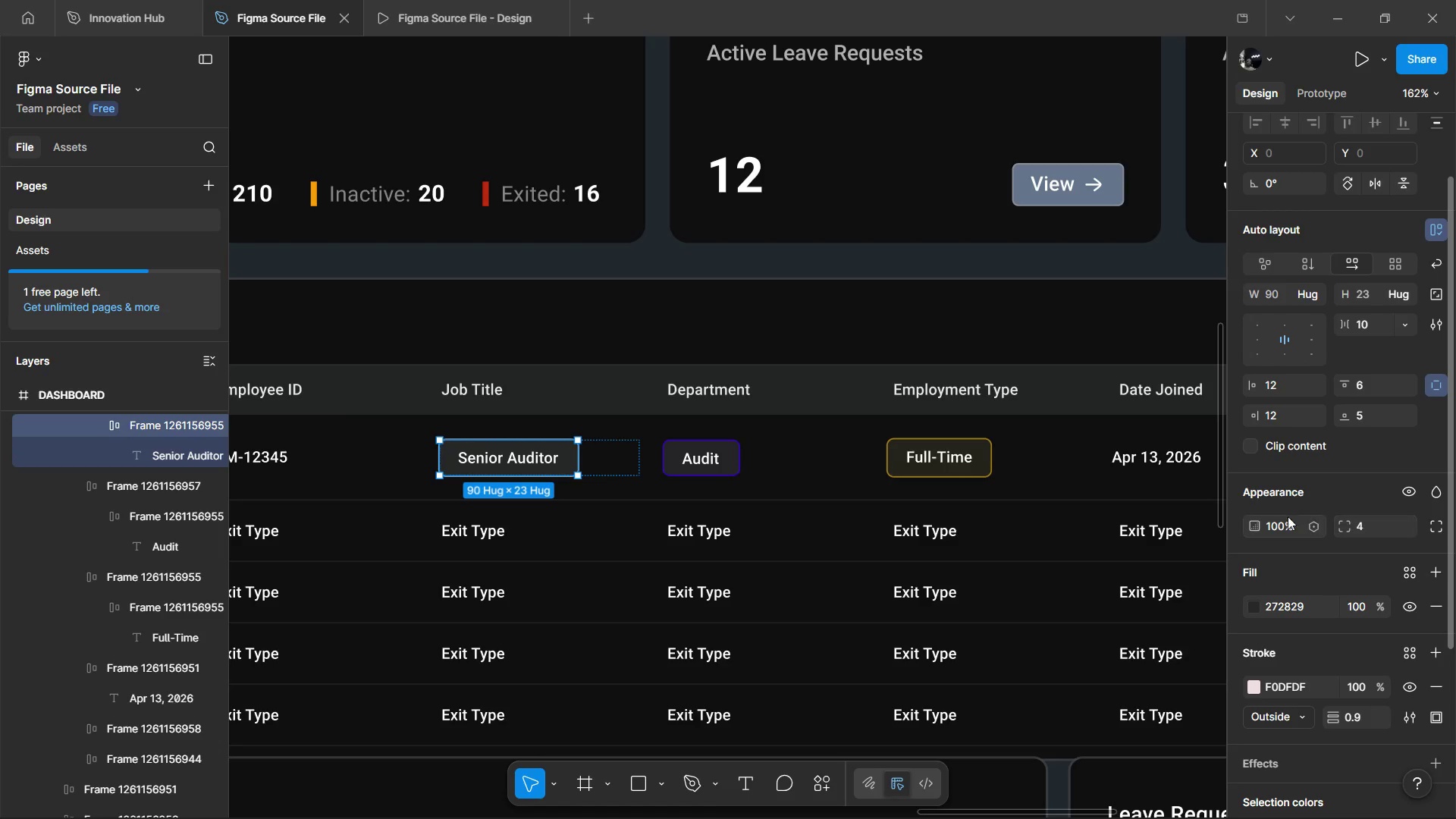 
left_click([1373, 521])
 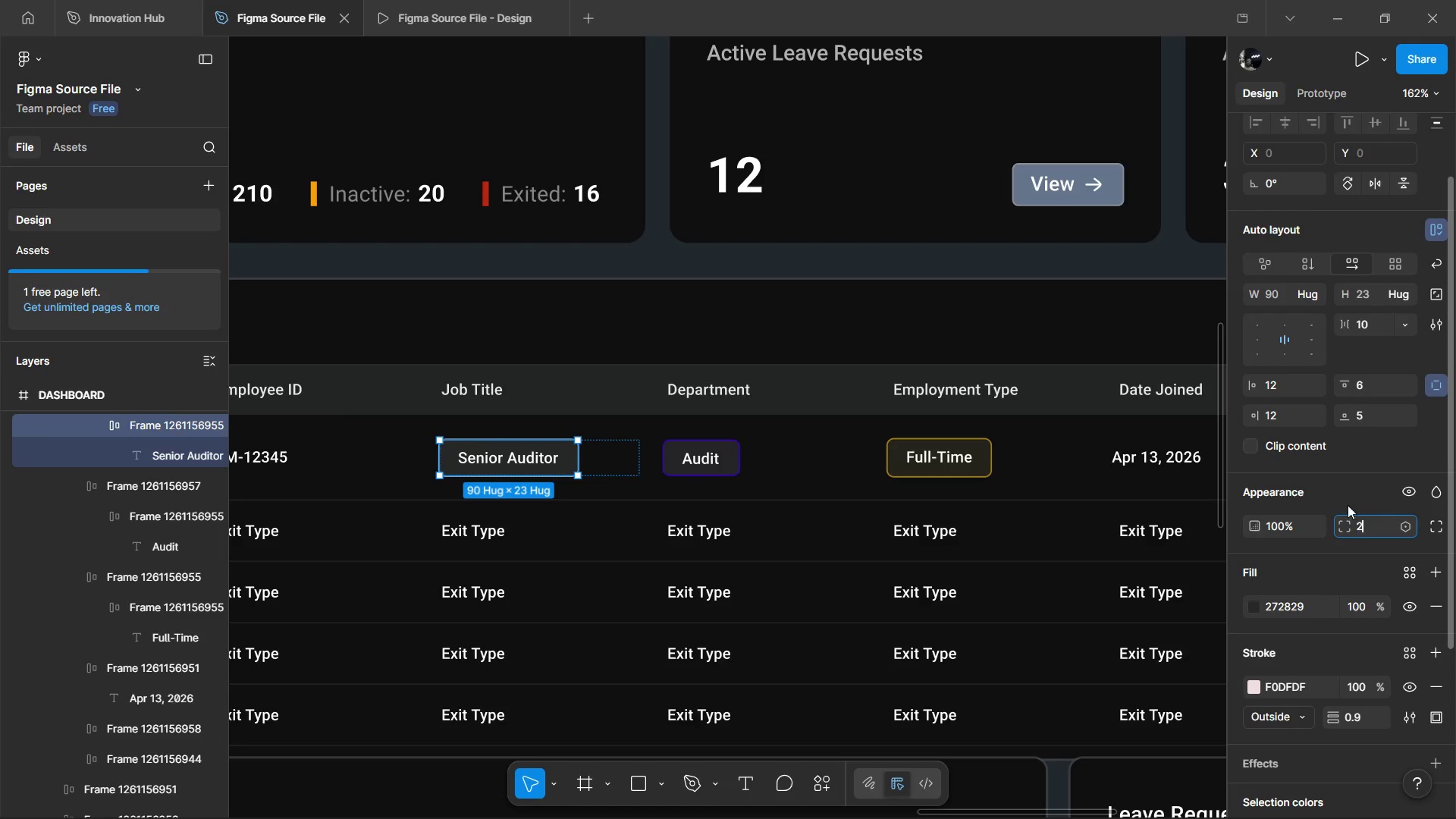 
key(2)
 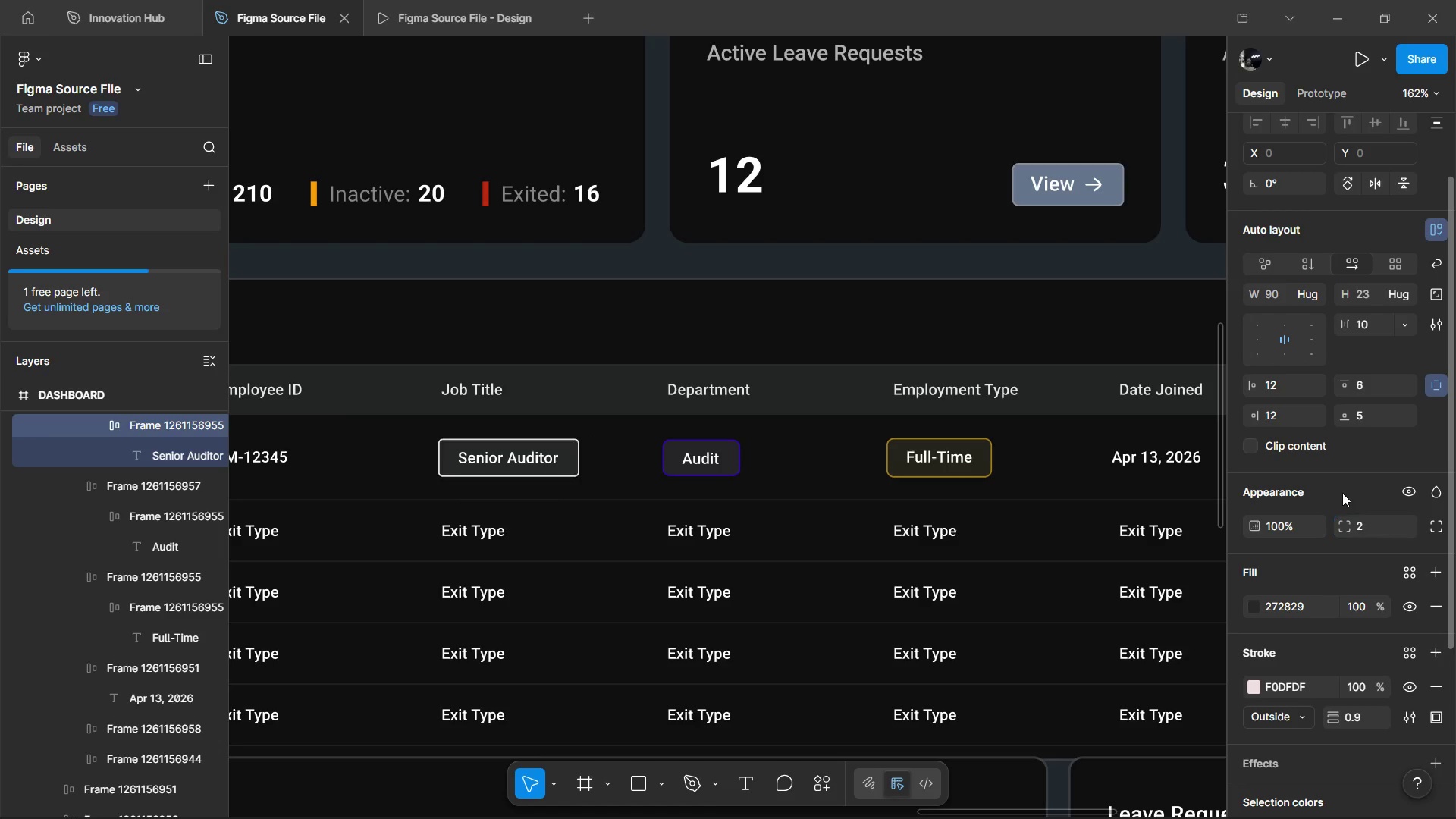 
left_click([1342, 493])
 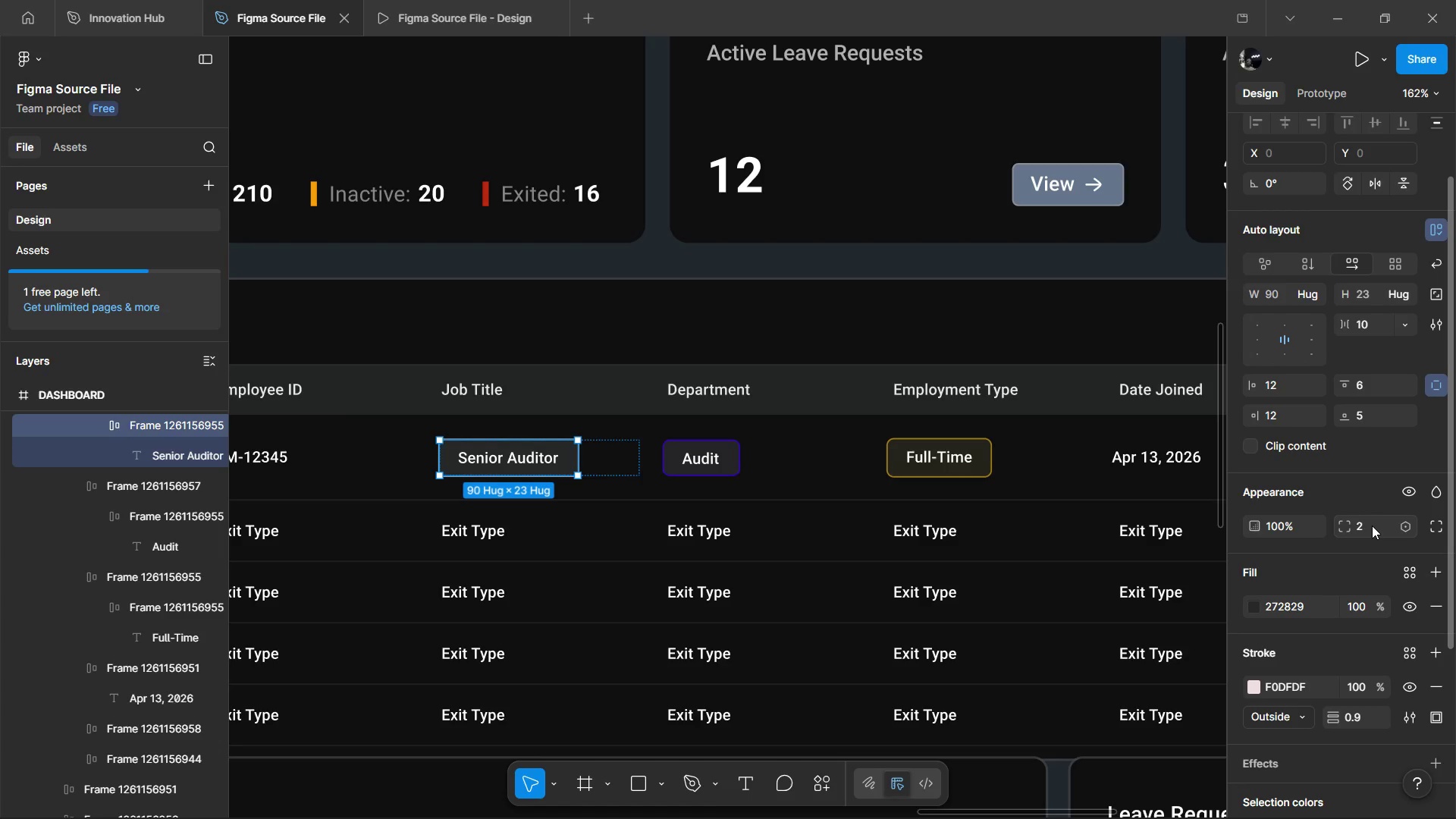 
left_click([1372, 526])
 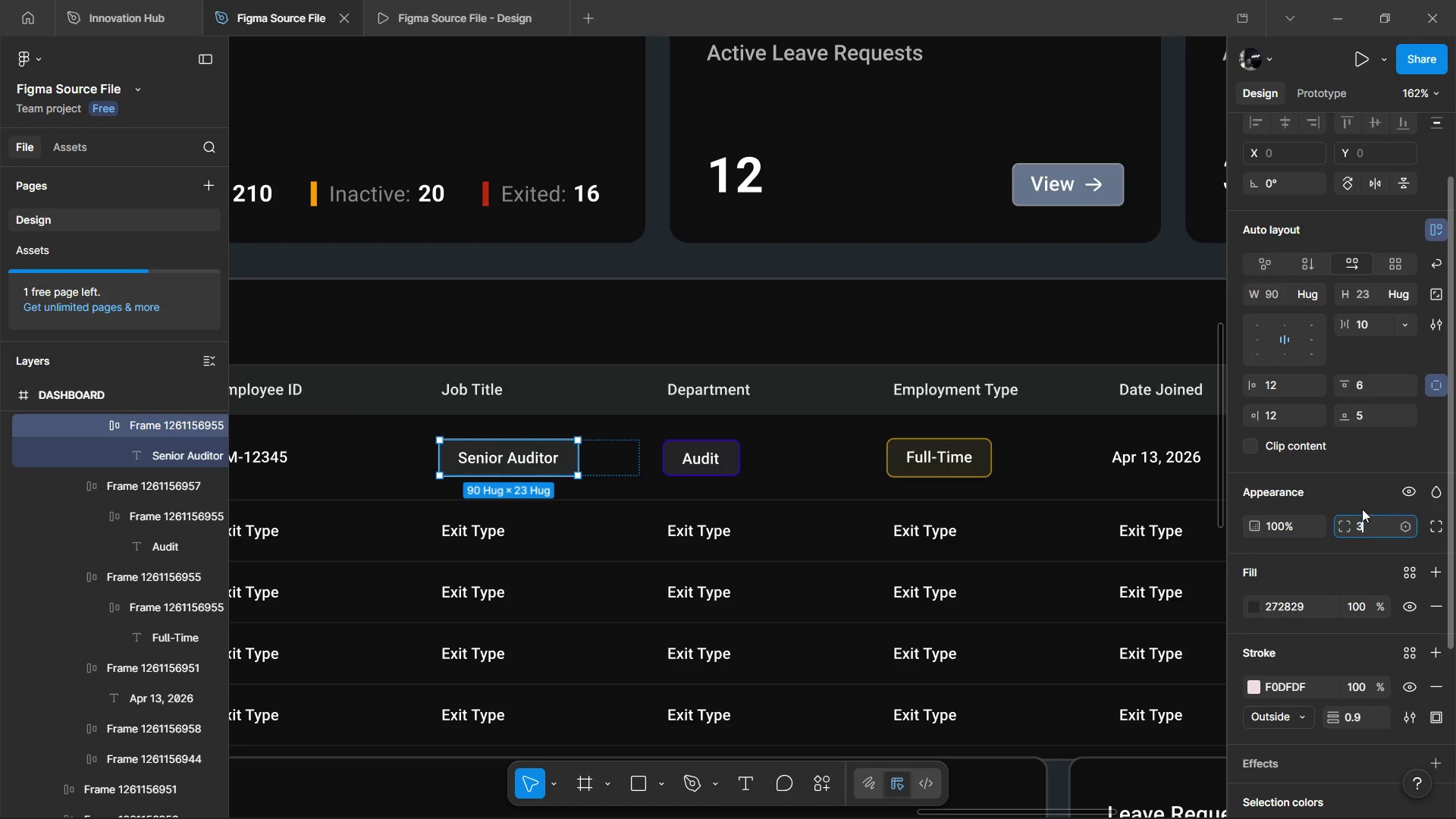 
key(3)
 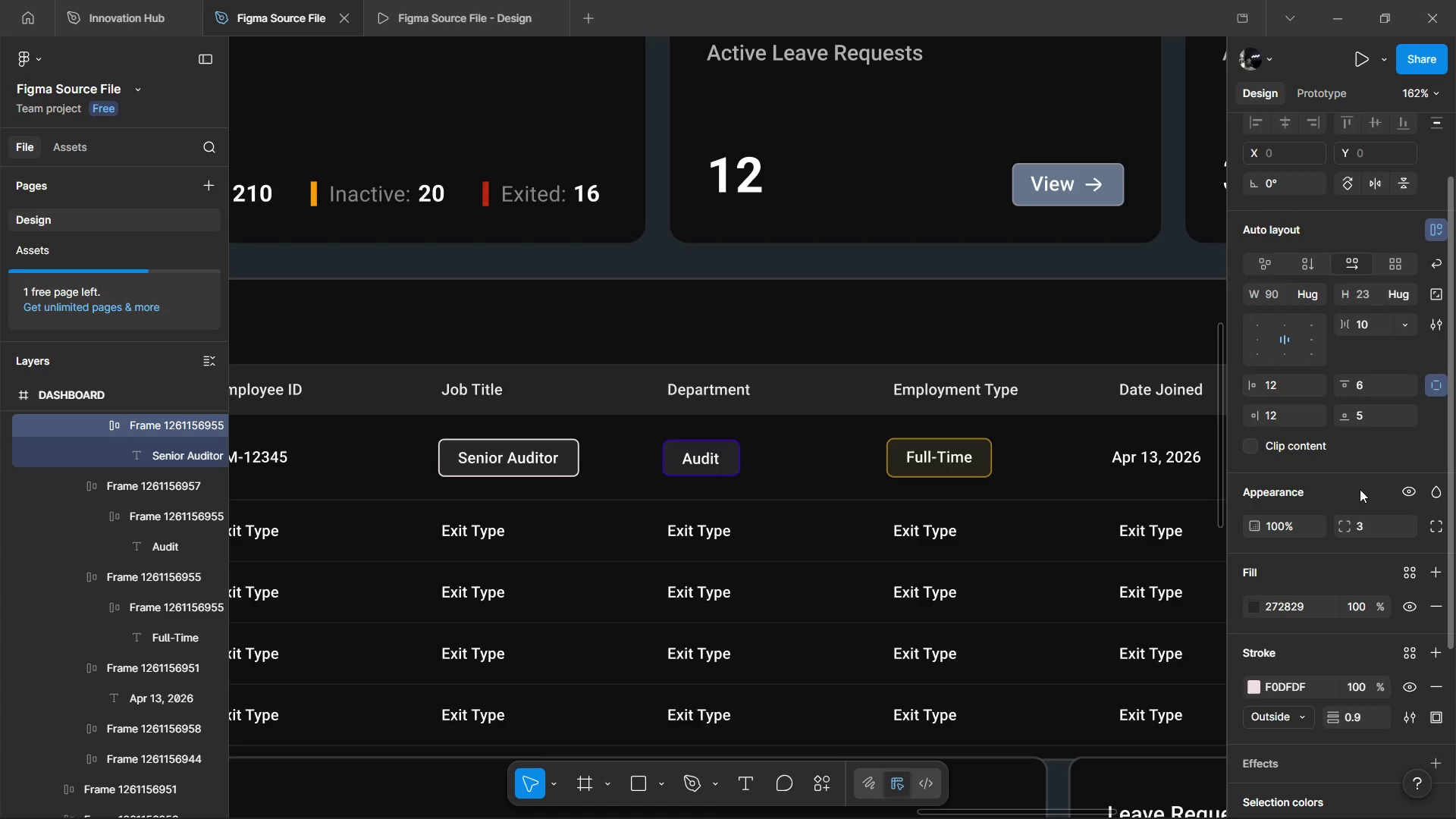 
left_click([1360, 489])
 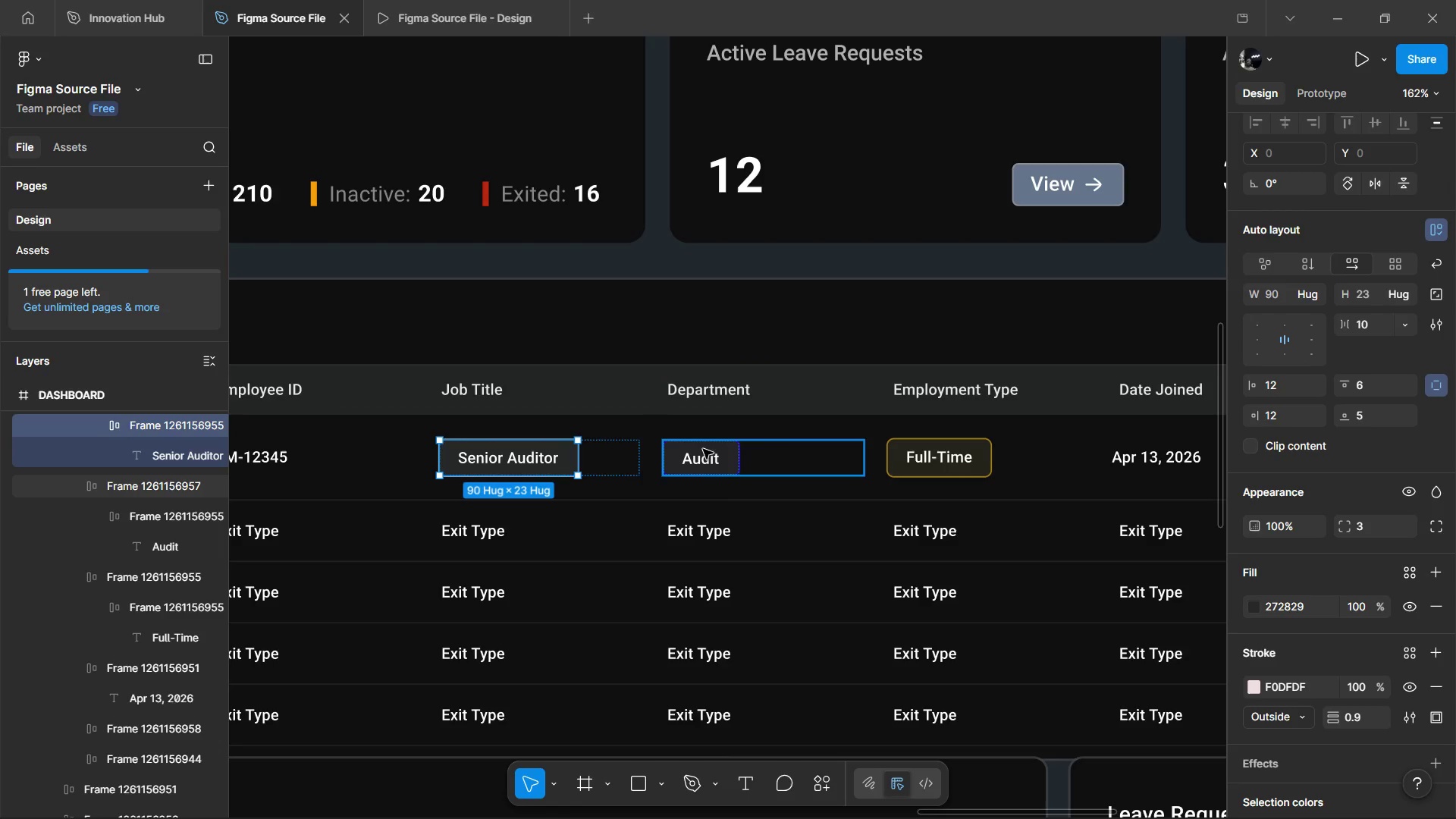 
double_click([703, 449])
 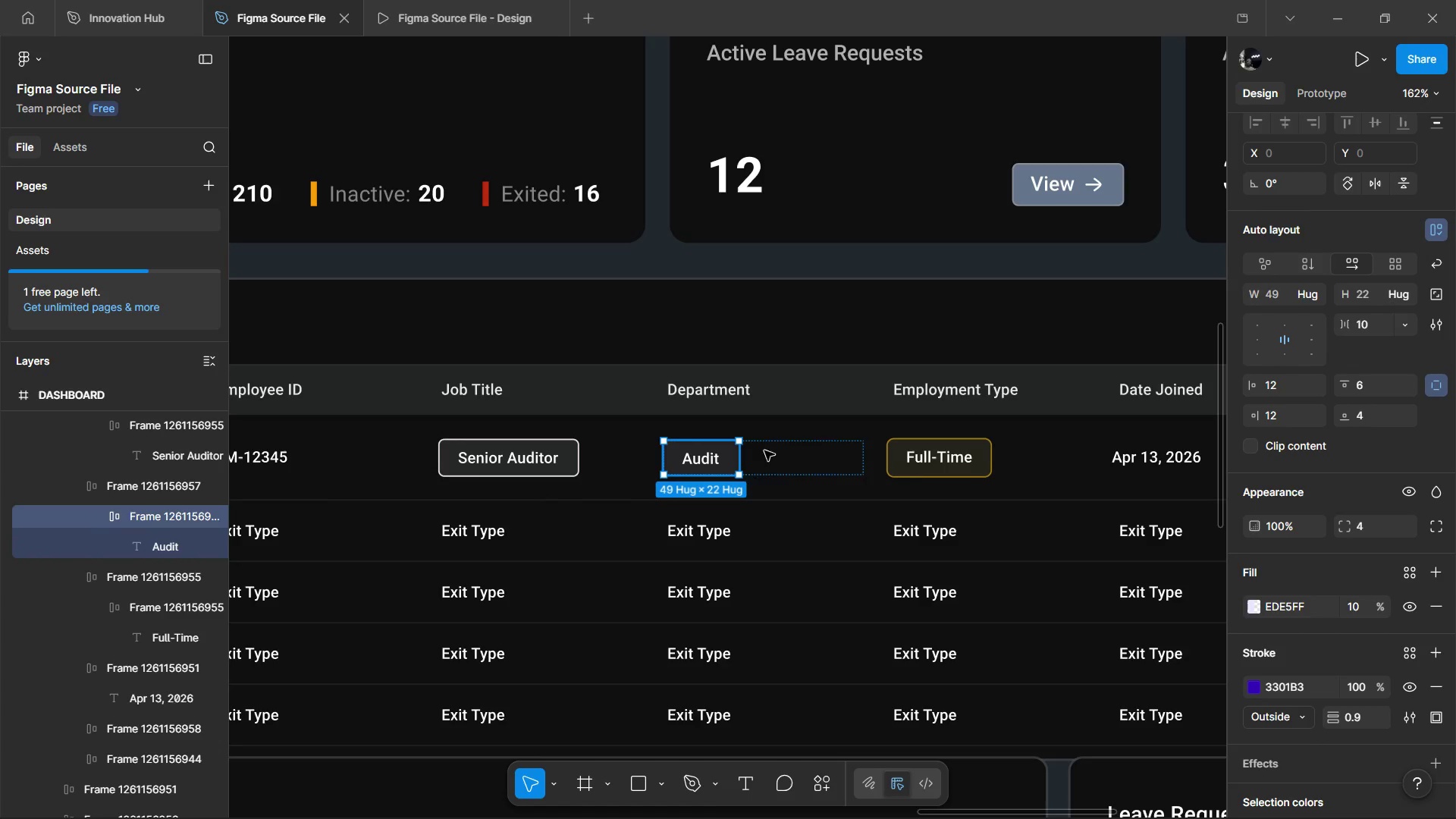 
hold_key(key=ShiftLeft, duration=1.09)
left_click([937, 471])
 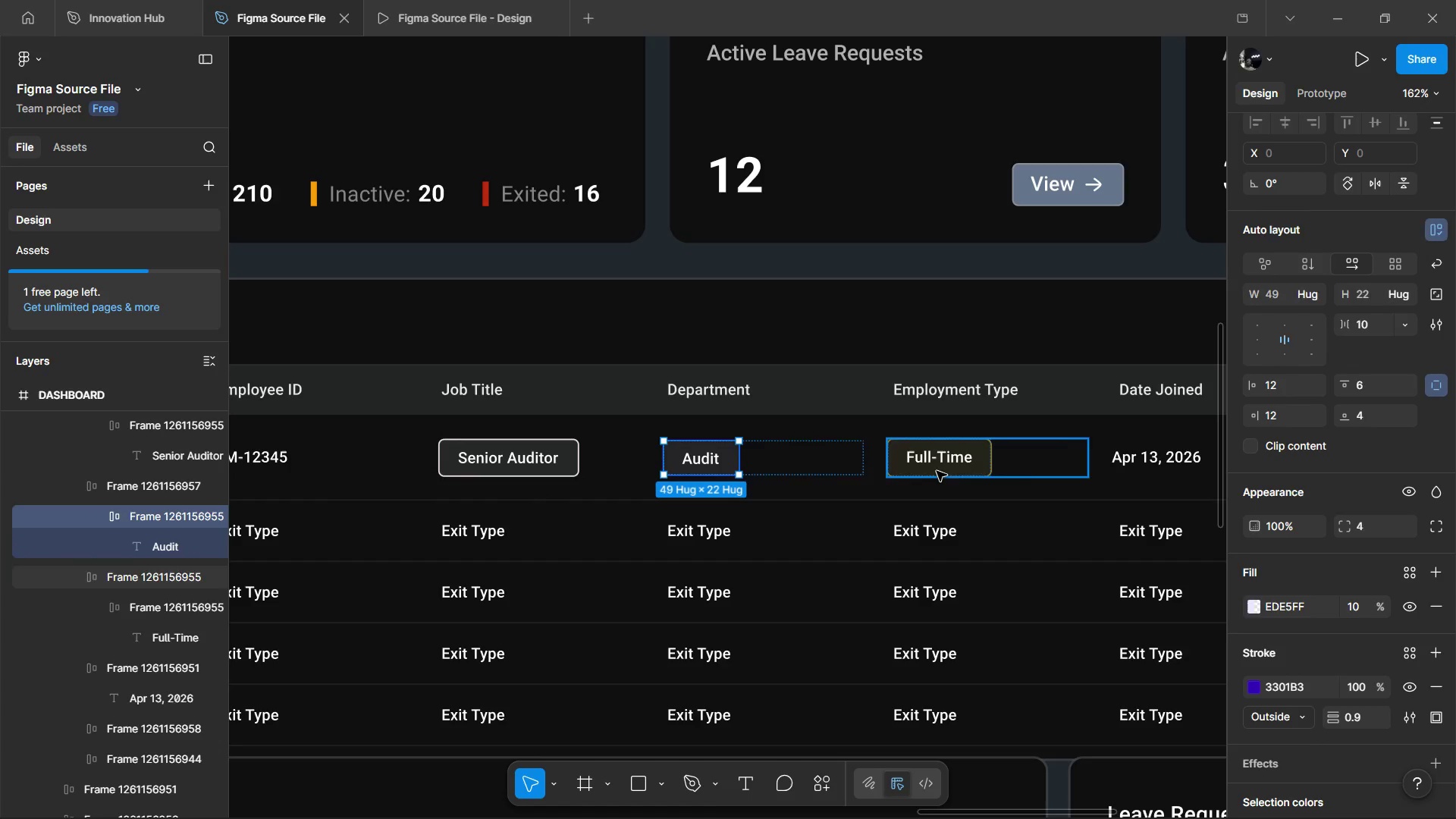 
double_click([937, 471])
 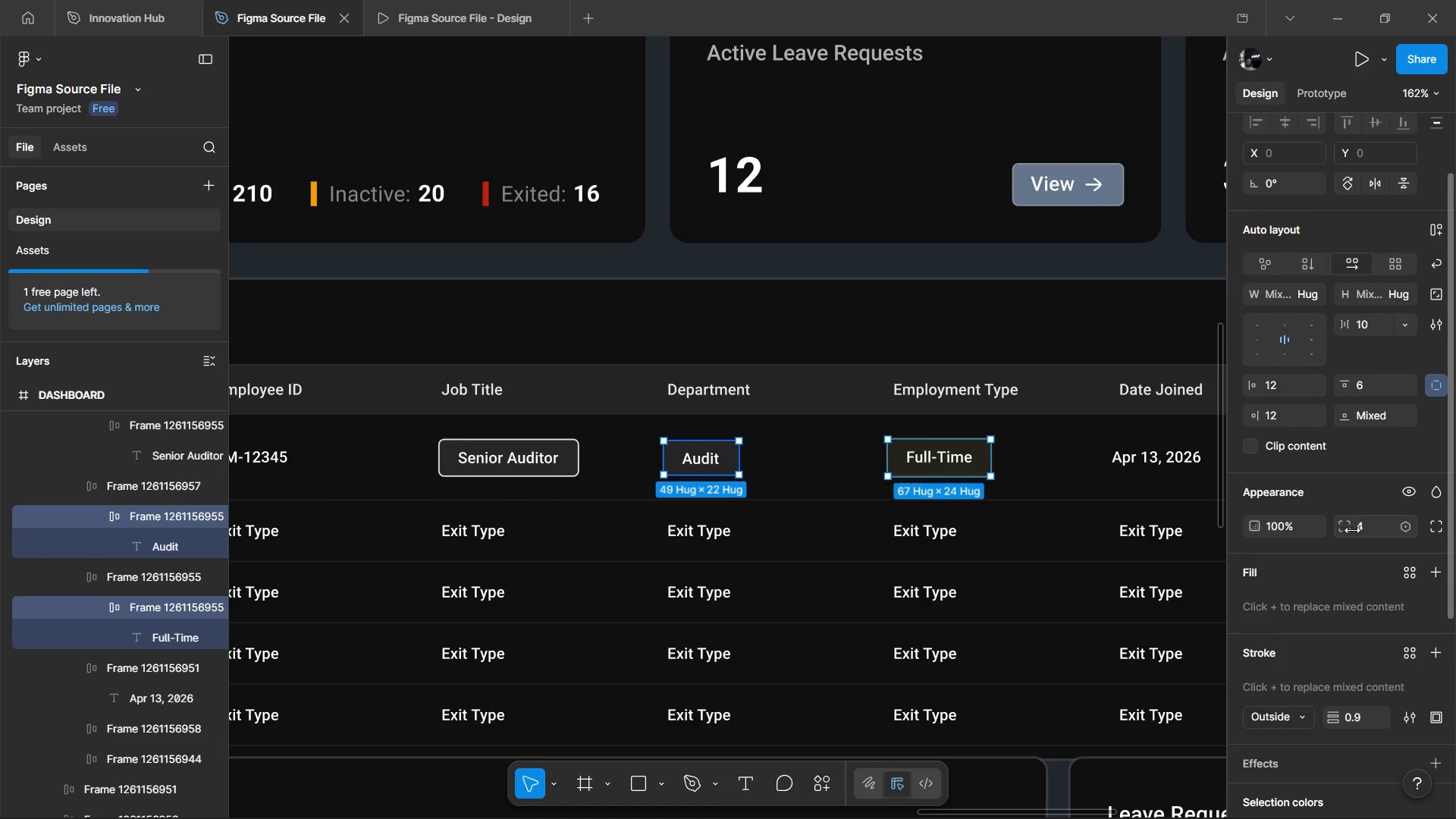 
left_click([1374, 529])
 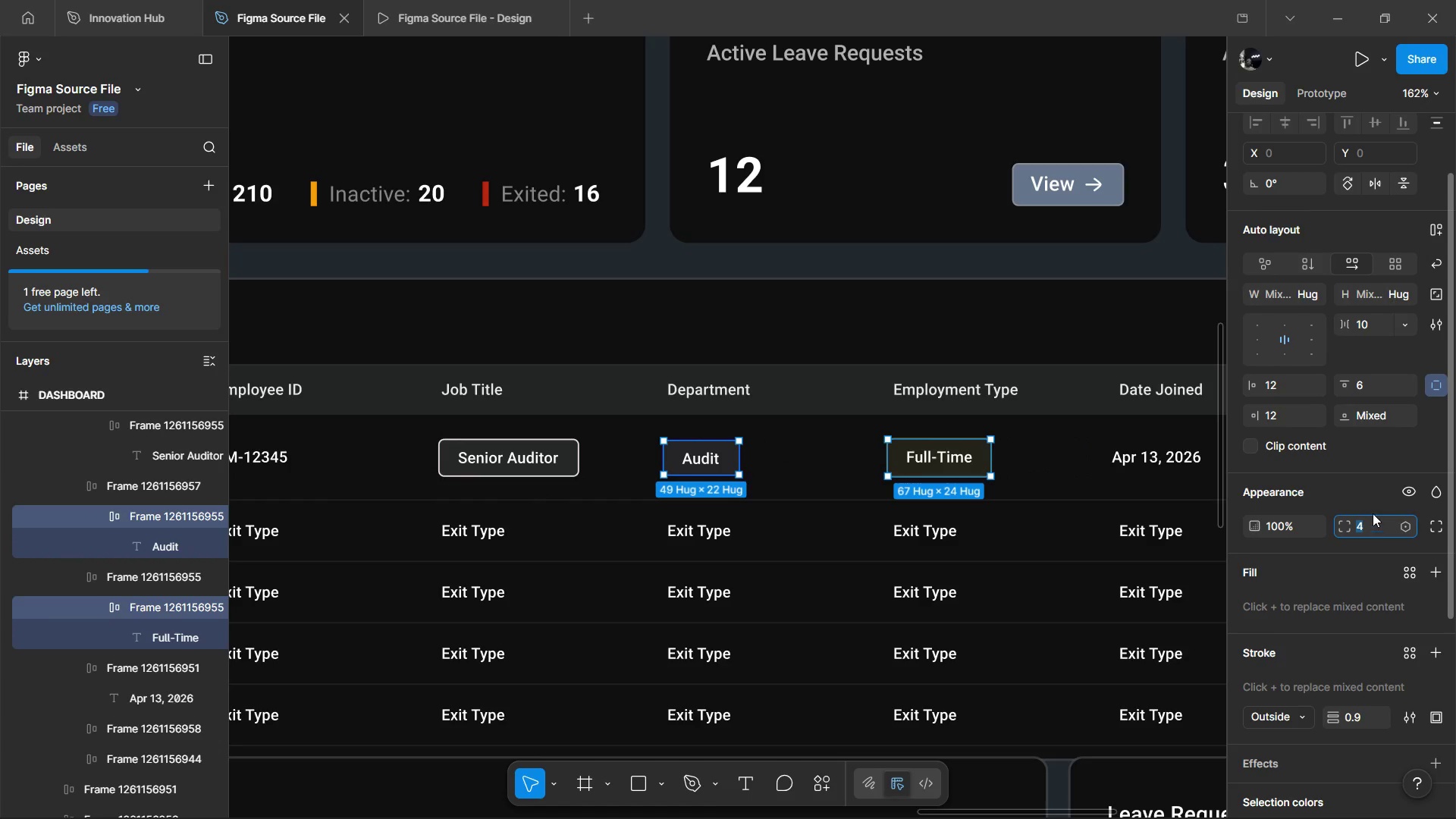 
key(3)
 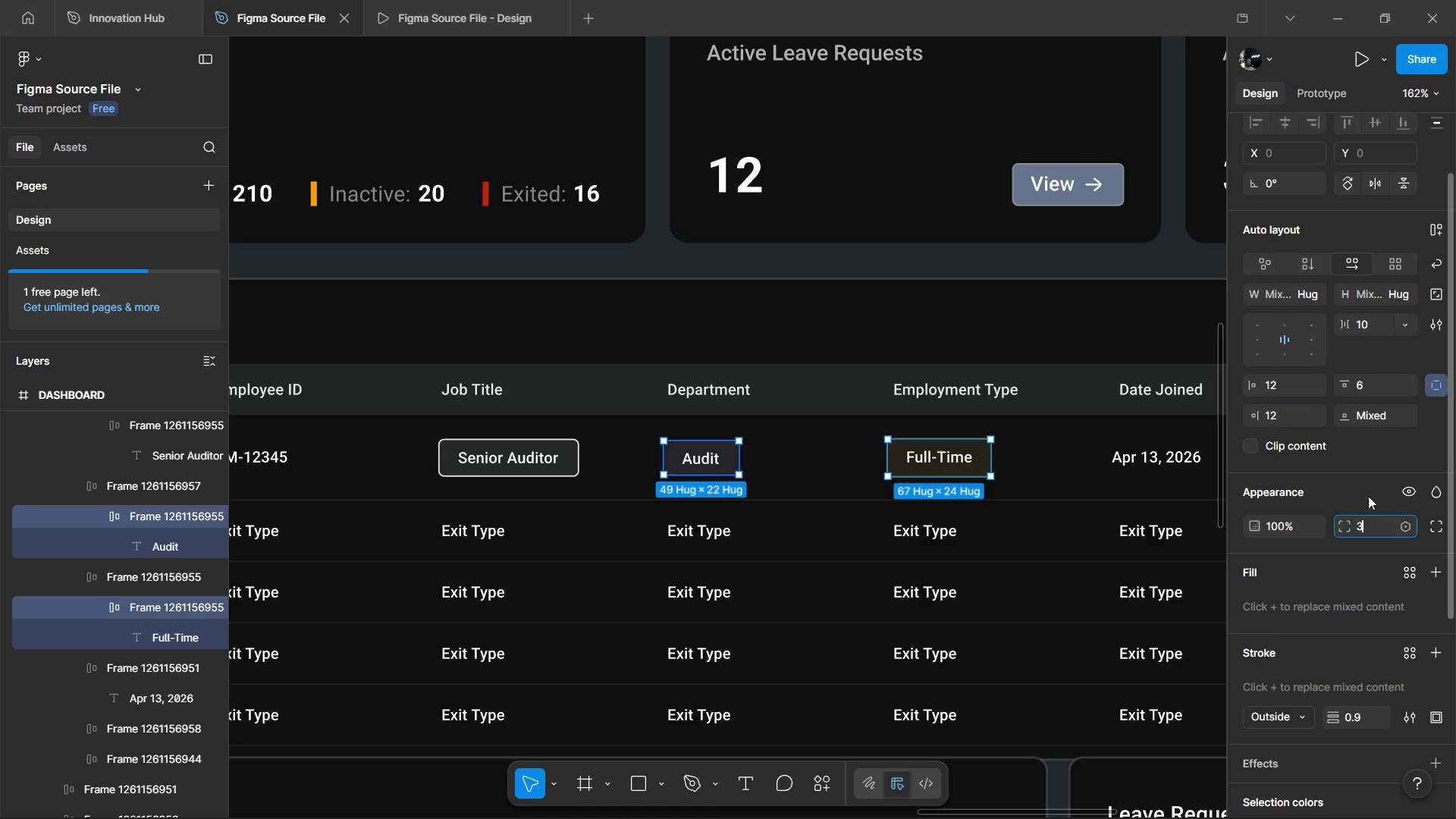 
left_click([1368, 496])
 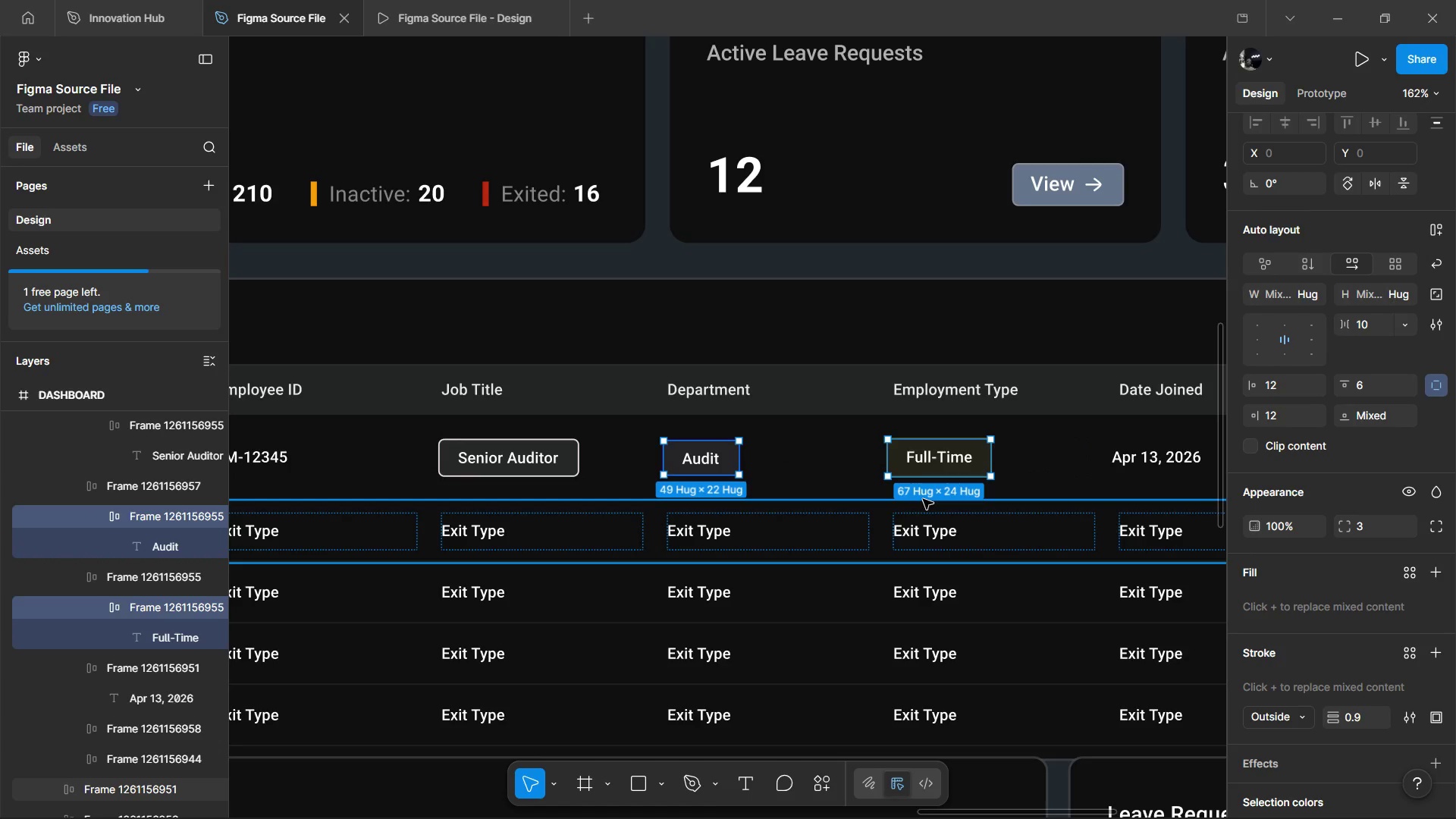 
left_click([939, 544])
 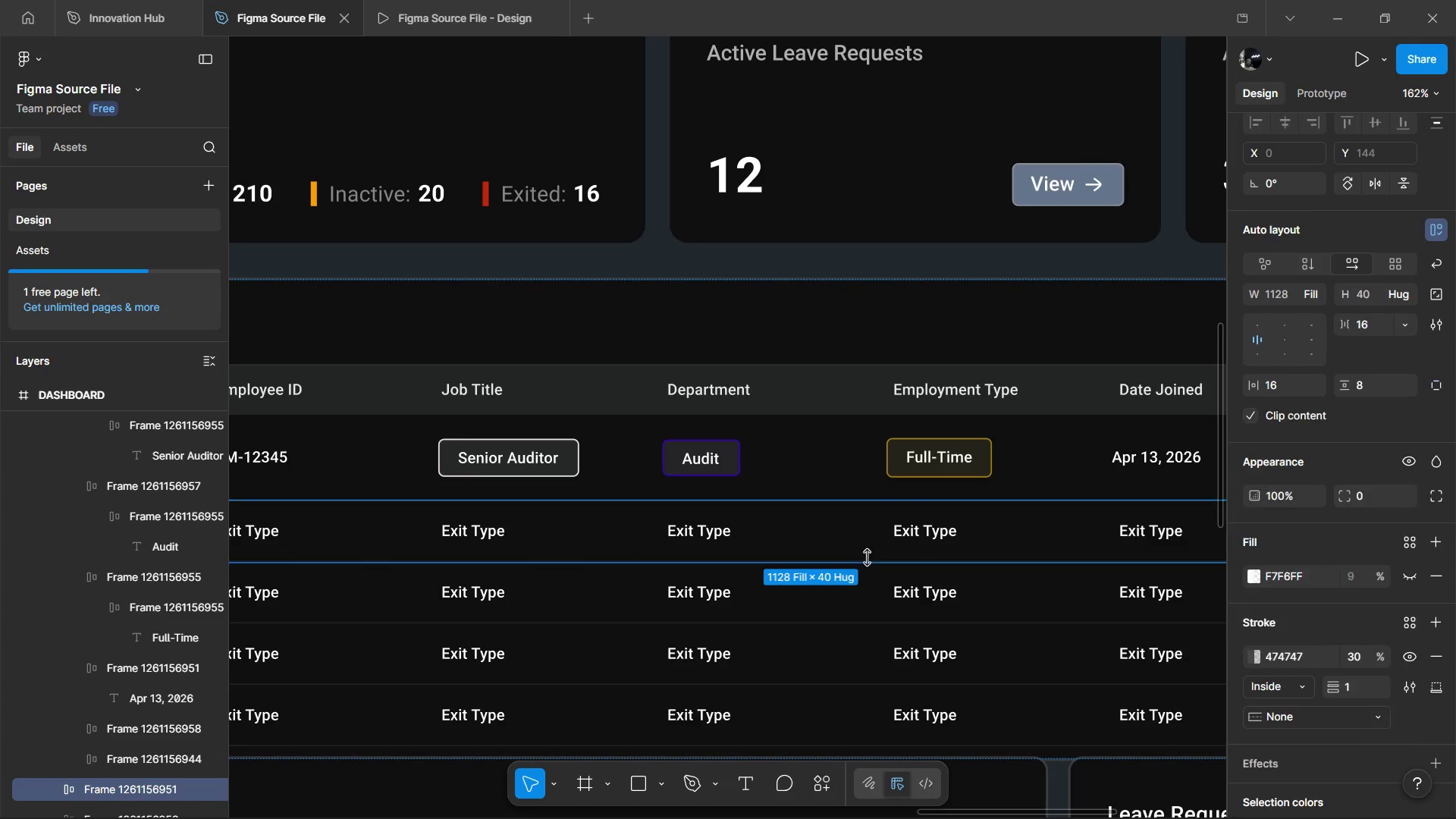 
hold_key(key=ControlLeft, duration=1.33)
scroll: coordinate [949, 522], scroll_direction: down, amount: 4.0
 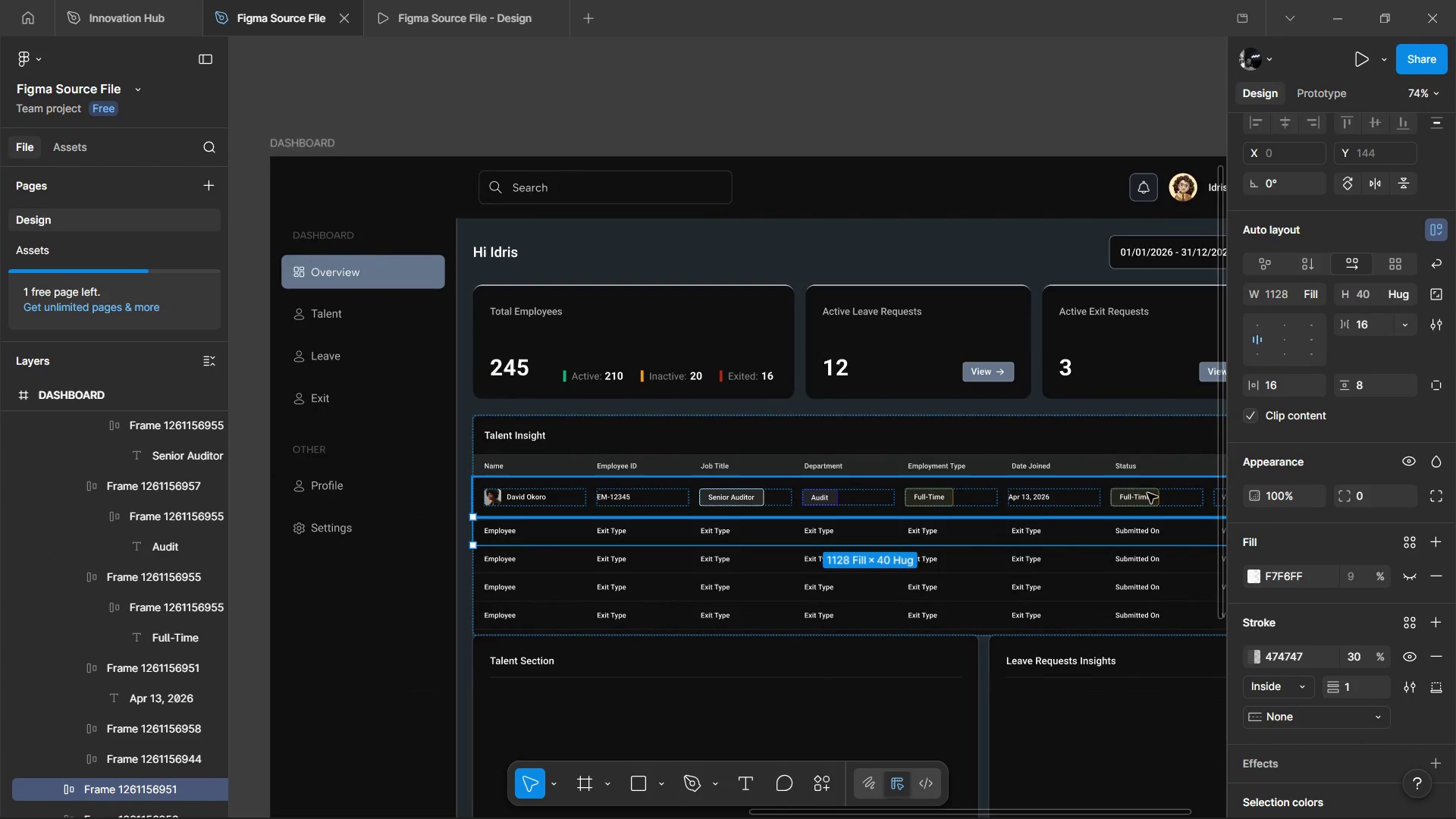 
hold_key(key=ShiftLeft, duration=0.39)
 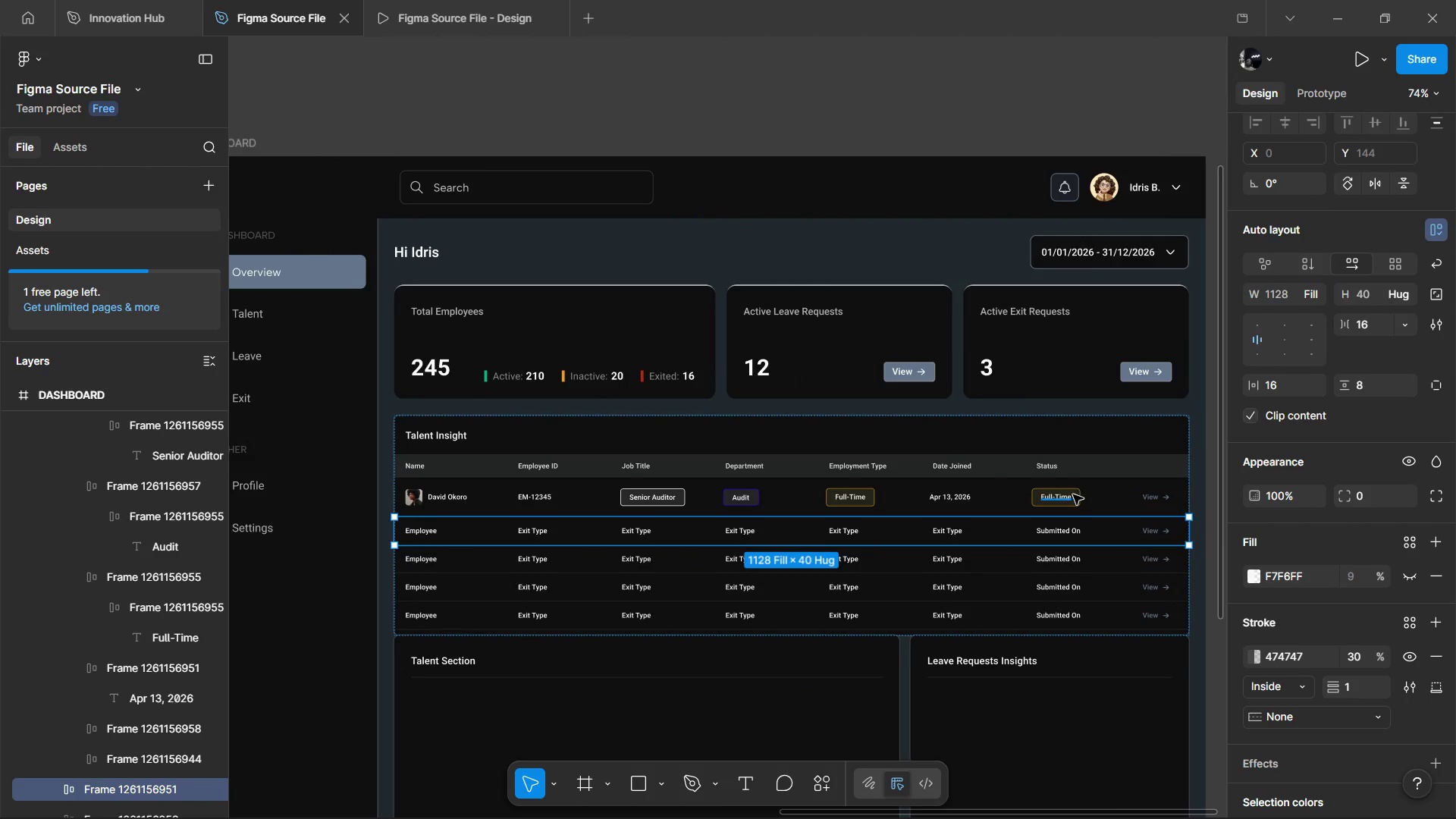 
hold_key(key=ControlLeft, duration=1.09)
 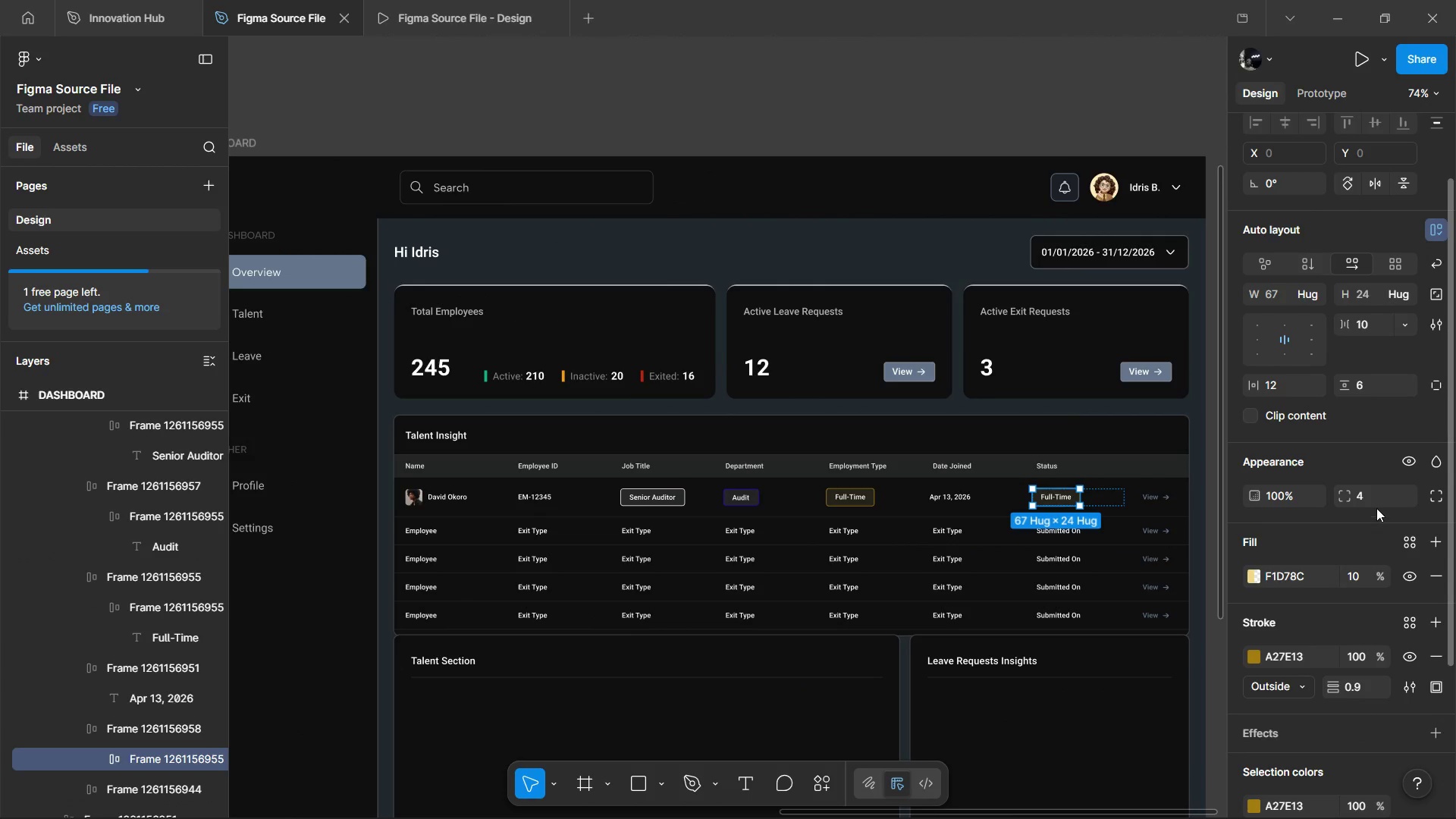 
scroll: coordinate [1147, 493], scroll_direction: down, amount: 2.0
 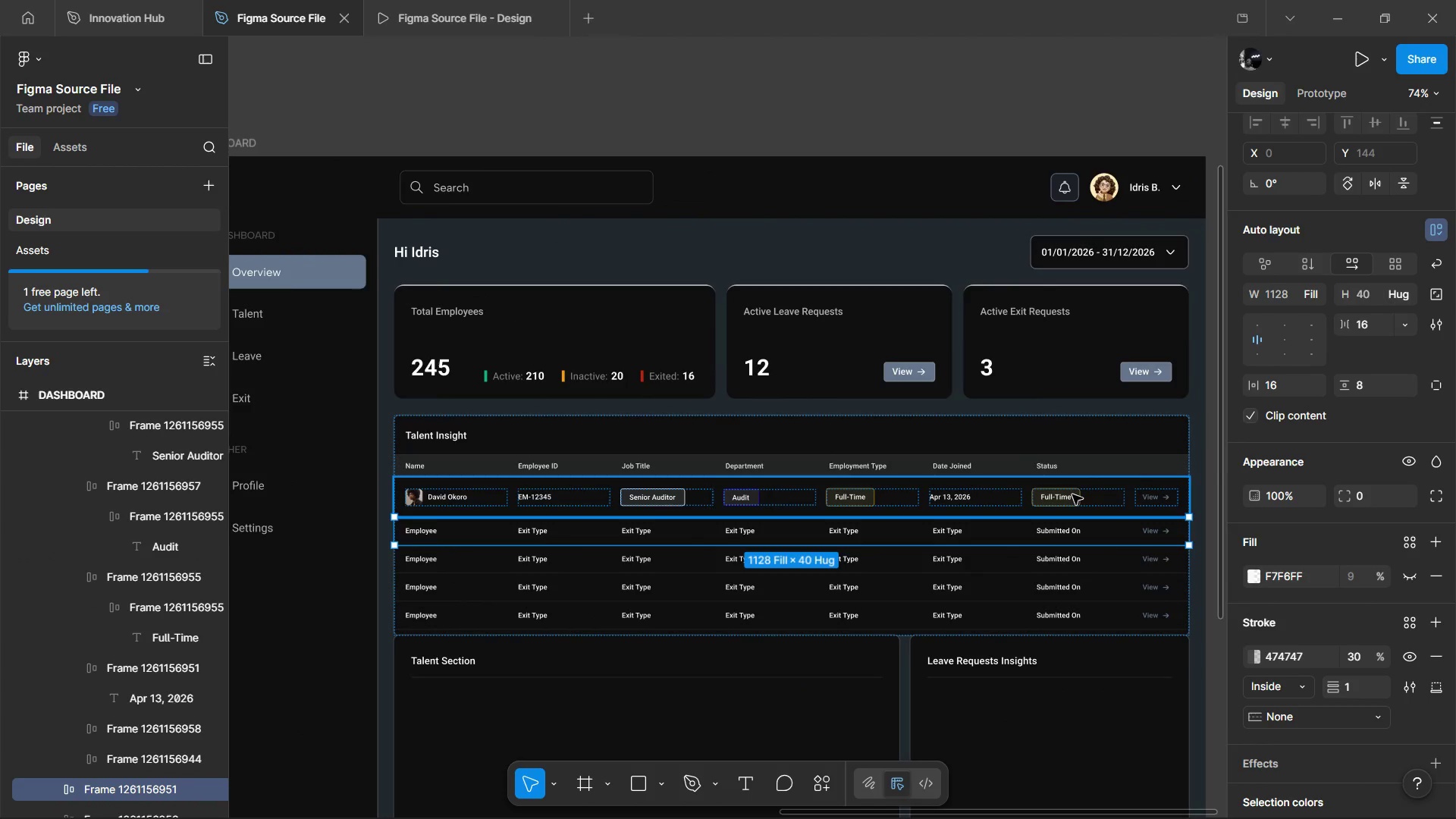 
left_click([1081, 494])
 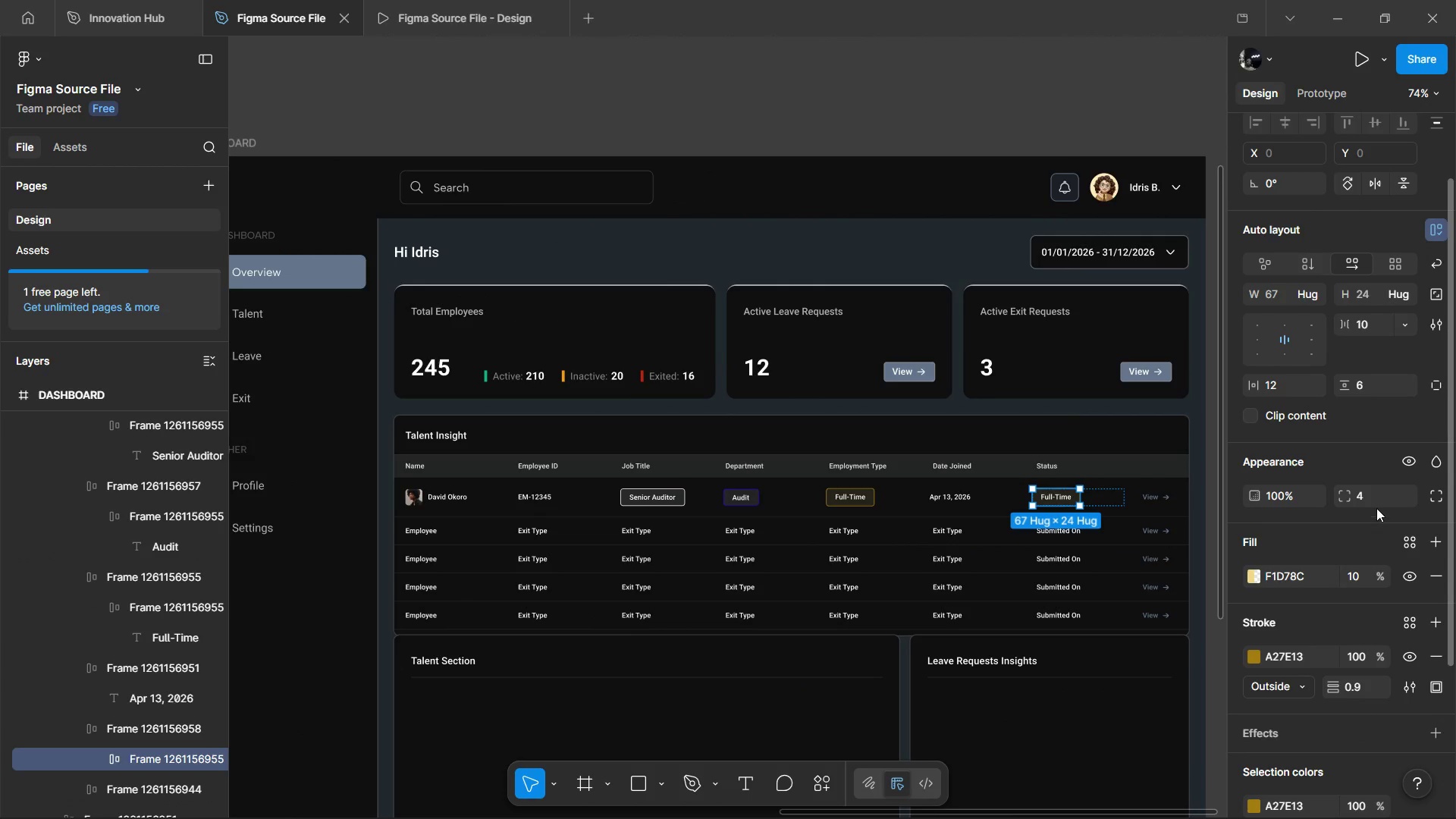 
left_click([1377, 493])
 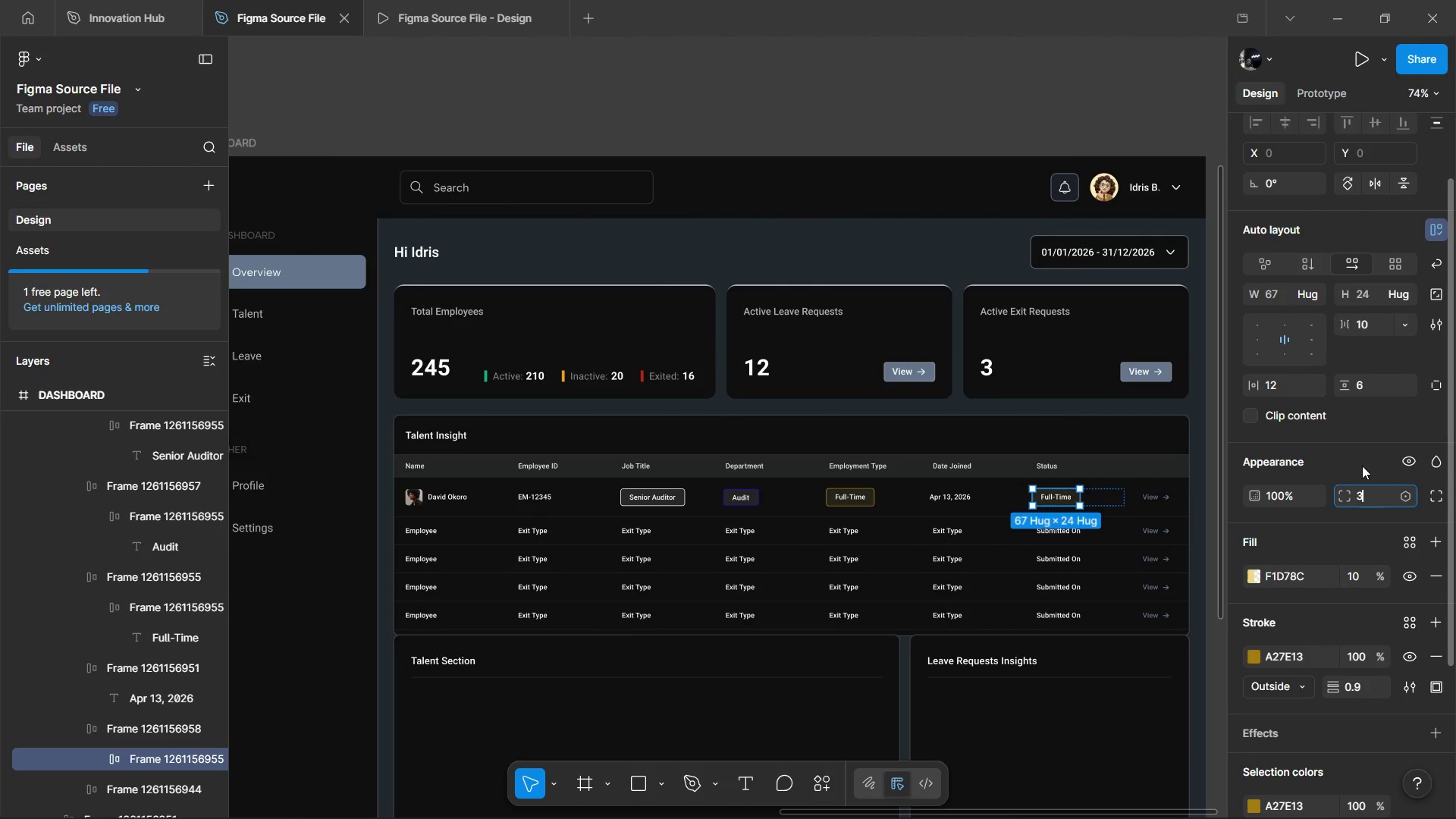 
key(3)
 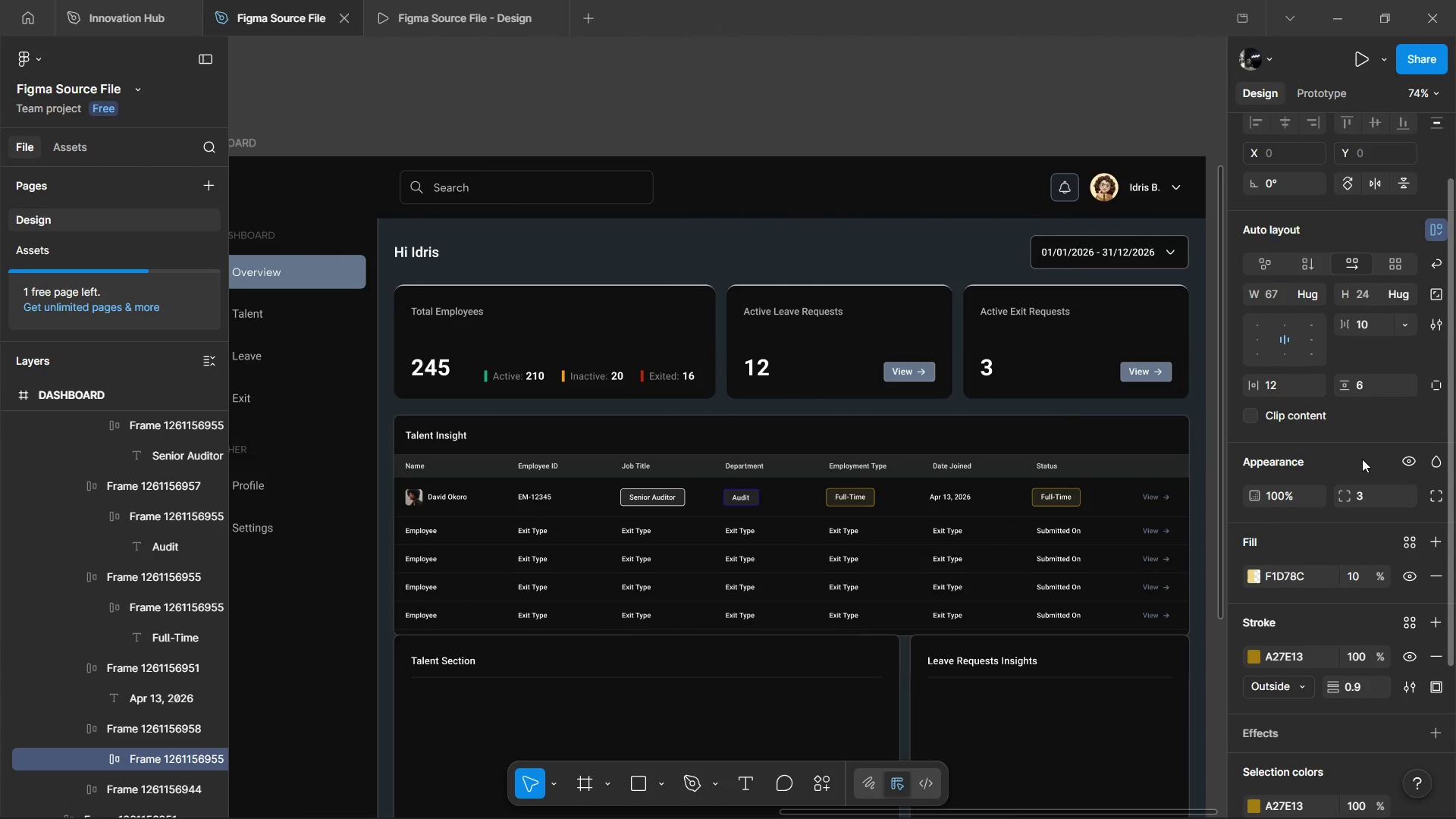 
double_click([1362, 459])
 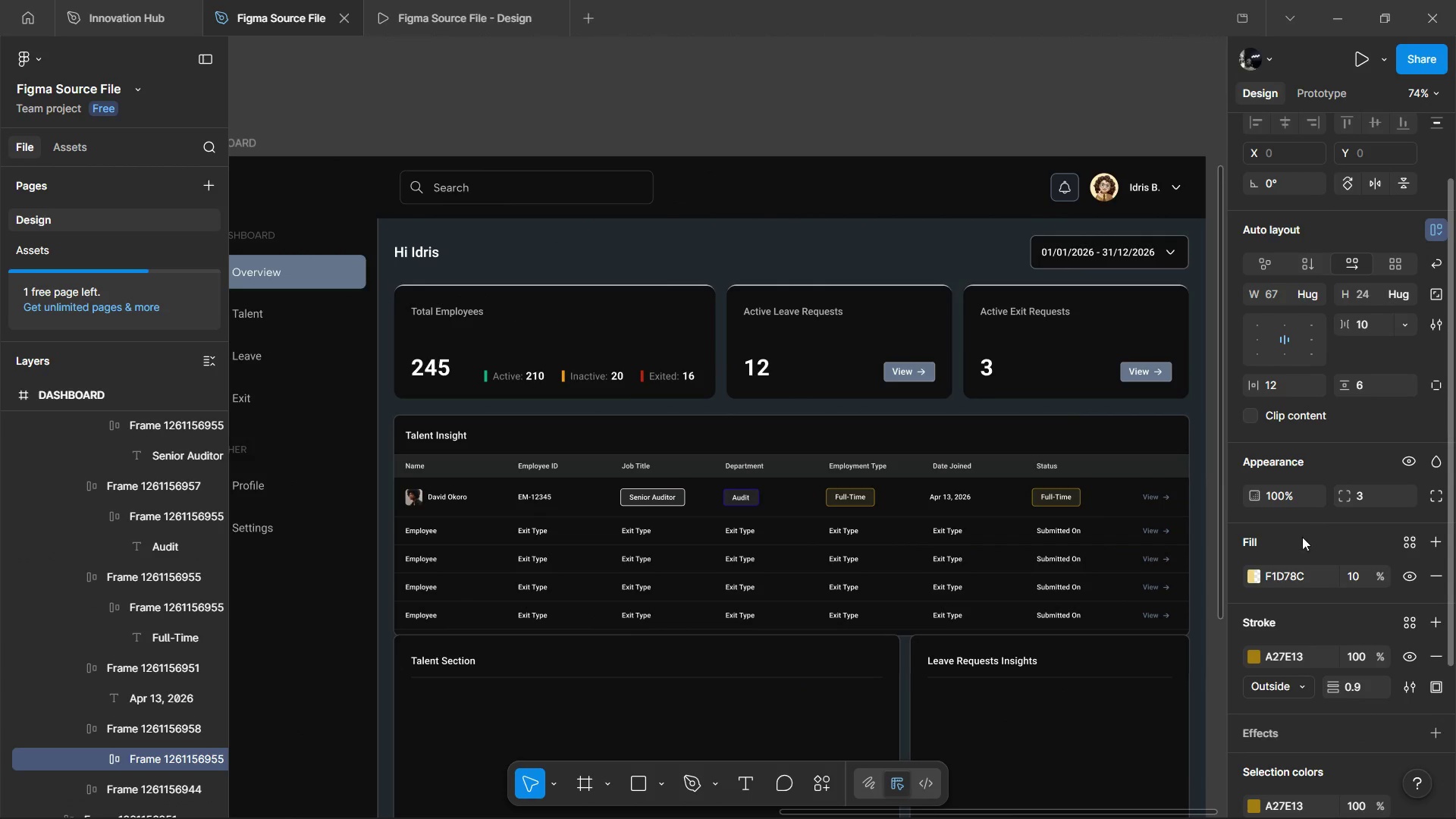 
hold_key(key=ControlLeft, duration=1.5)
scroll: coordinate [1059, 551], scroll_direction: up, amount: 2.0
 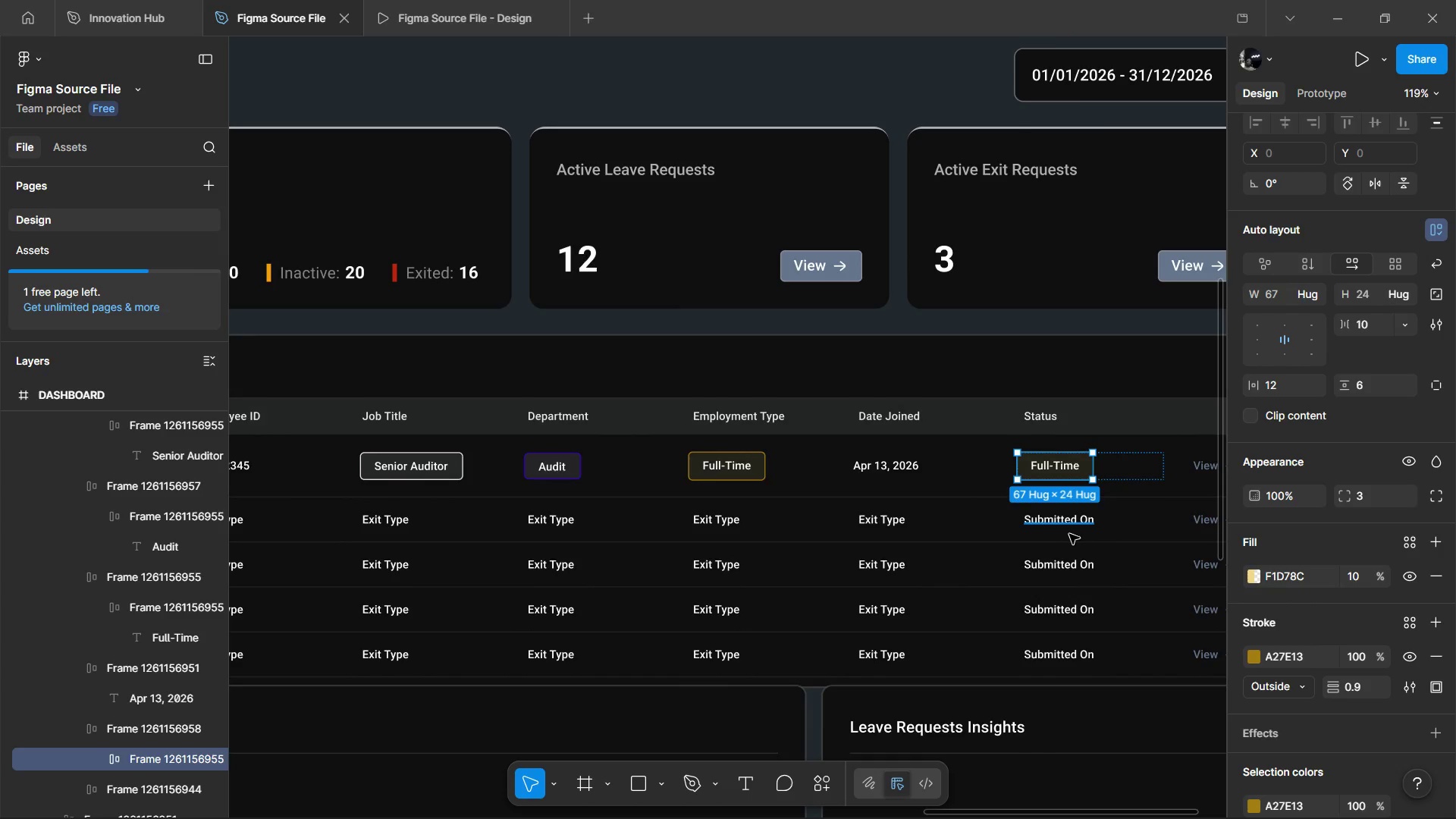 
hold_key(key=ControlLeft, duration=1.52)
hold_key(key=ControlLeft, duration=1.52)
scroll: coordinate [1119, 475], scroll_direction: up, amount: 4.0
 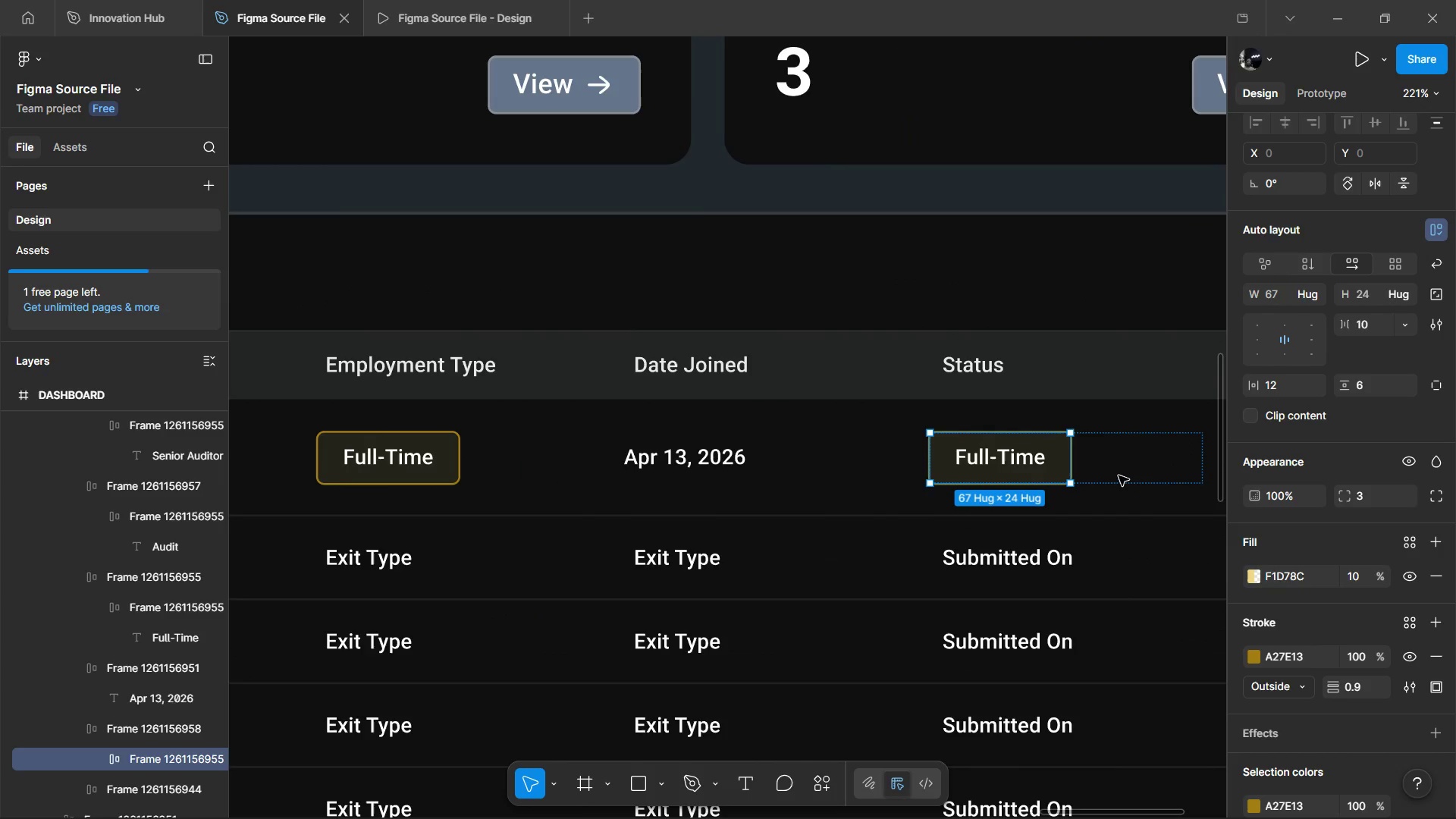 
hold_key(key=ControlLeft, duration=1.51)
 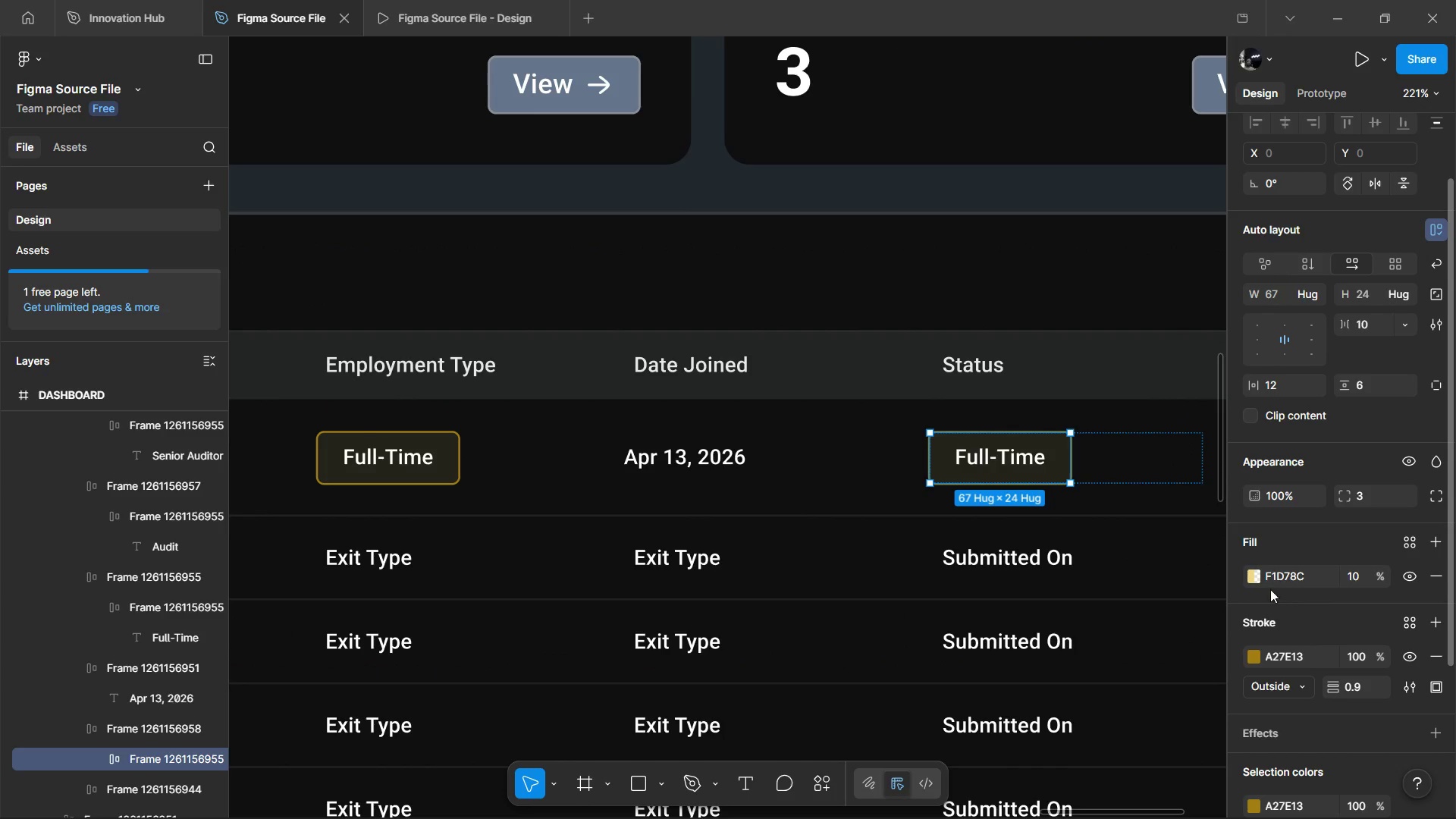 
key(Control+ControlLeft)
 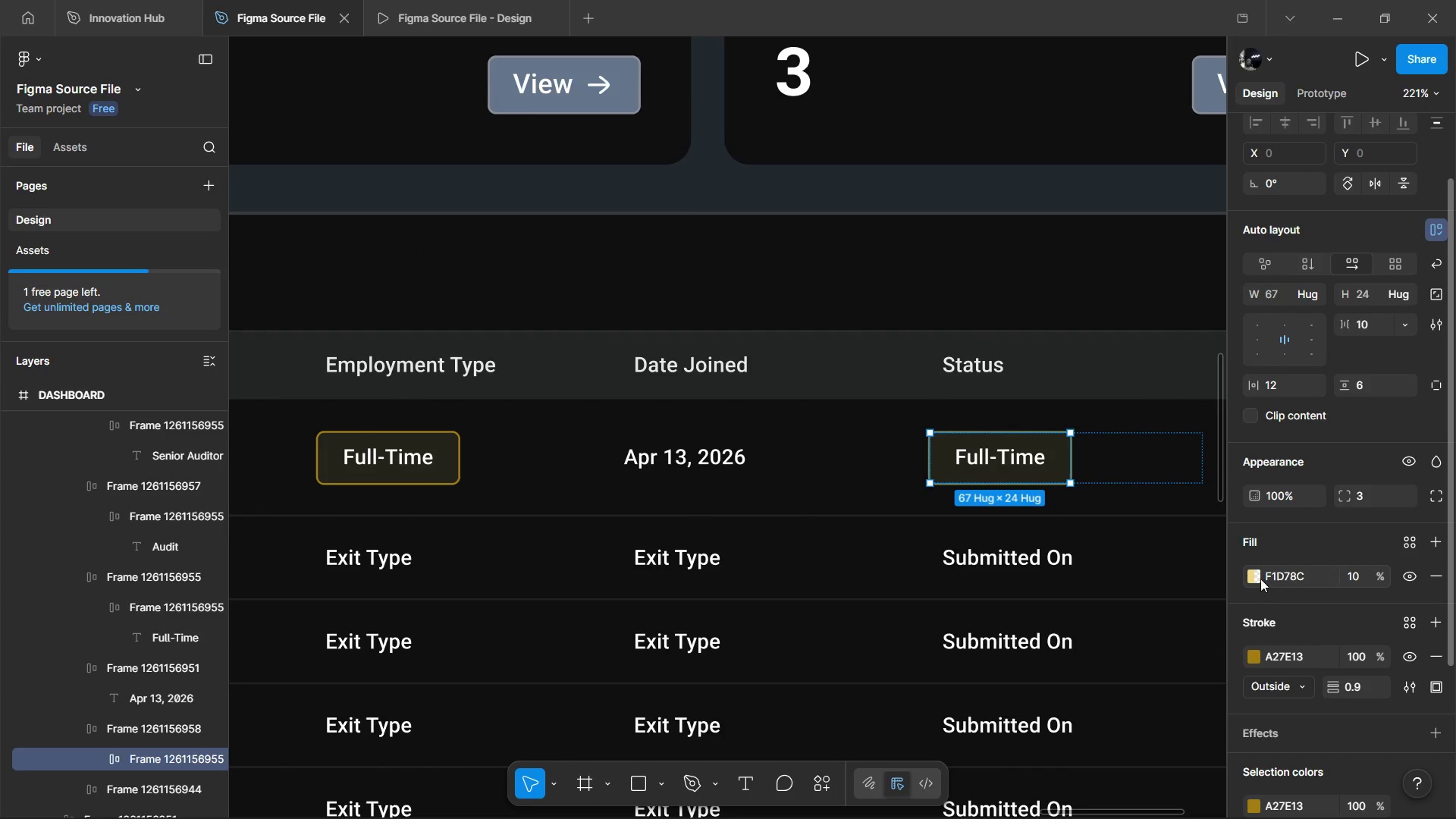 
left_click([1258, 576])
 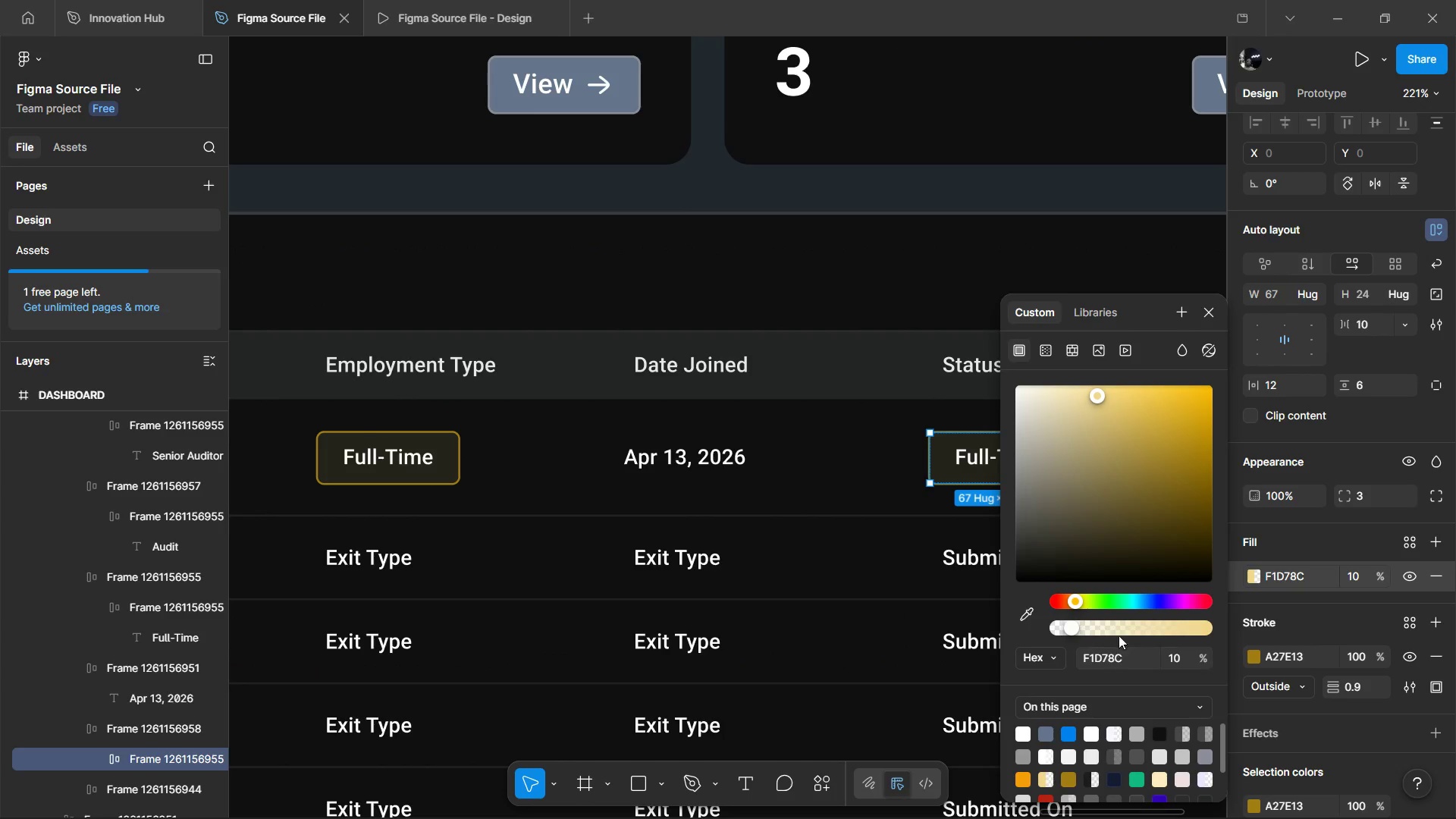 
left_click([1105, 605])
 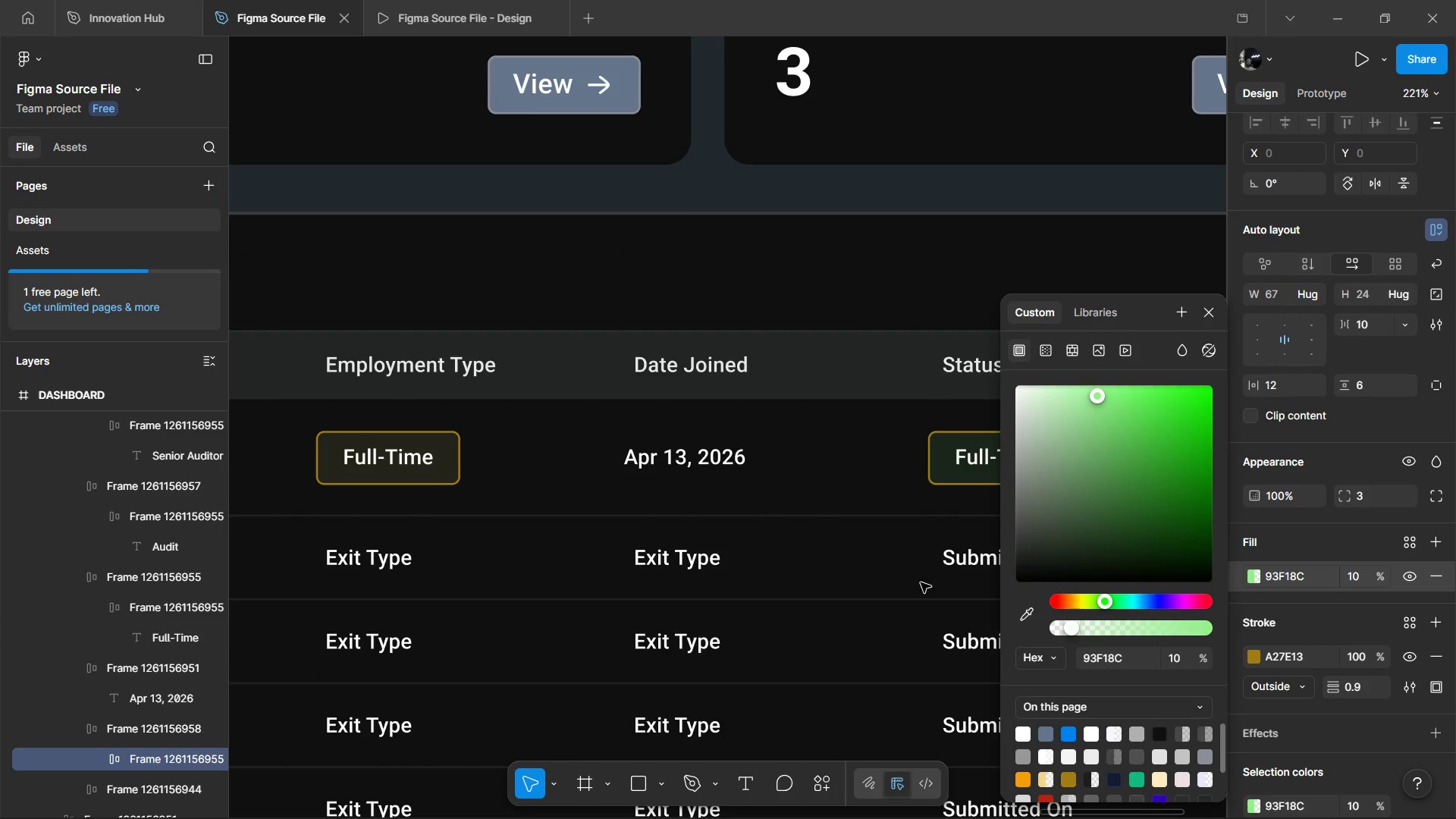 
hold_key(key=ControlLeft, duration=0.94)
scroll: coordinate [791, 535], scroll_direction: down, amount: 9.0
 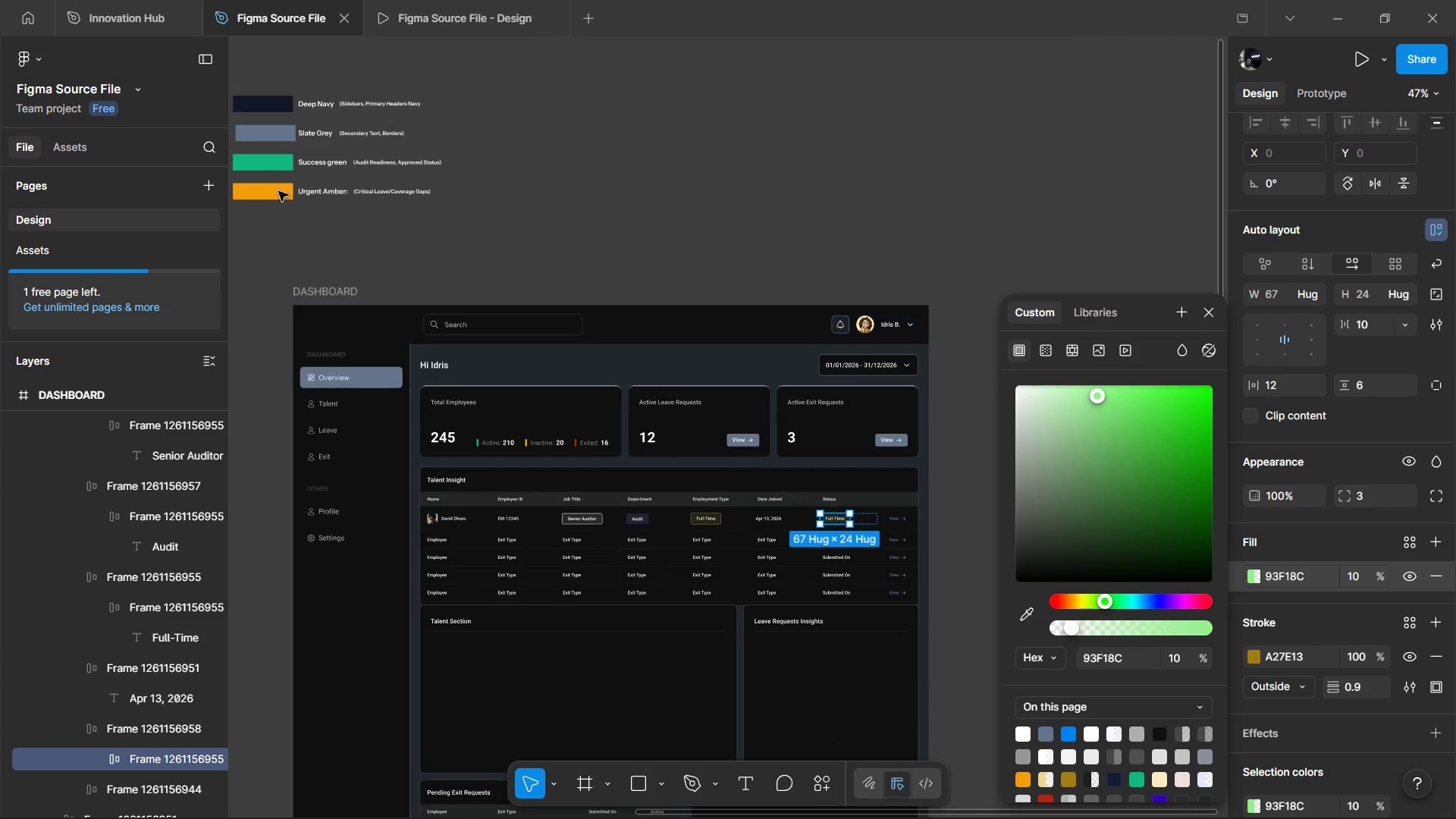 
hold_key(key=ControlLeft, duration=0.52)
left_click([265, 165])
 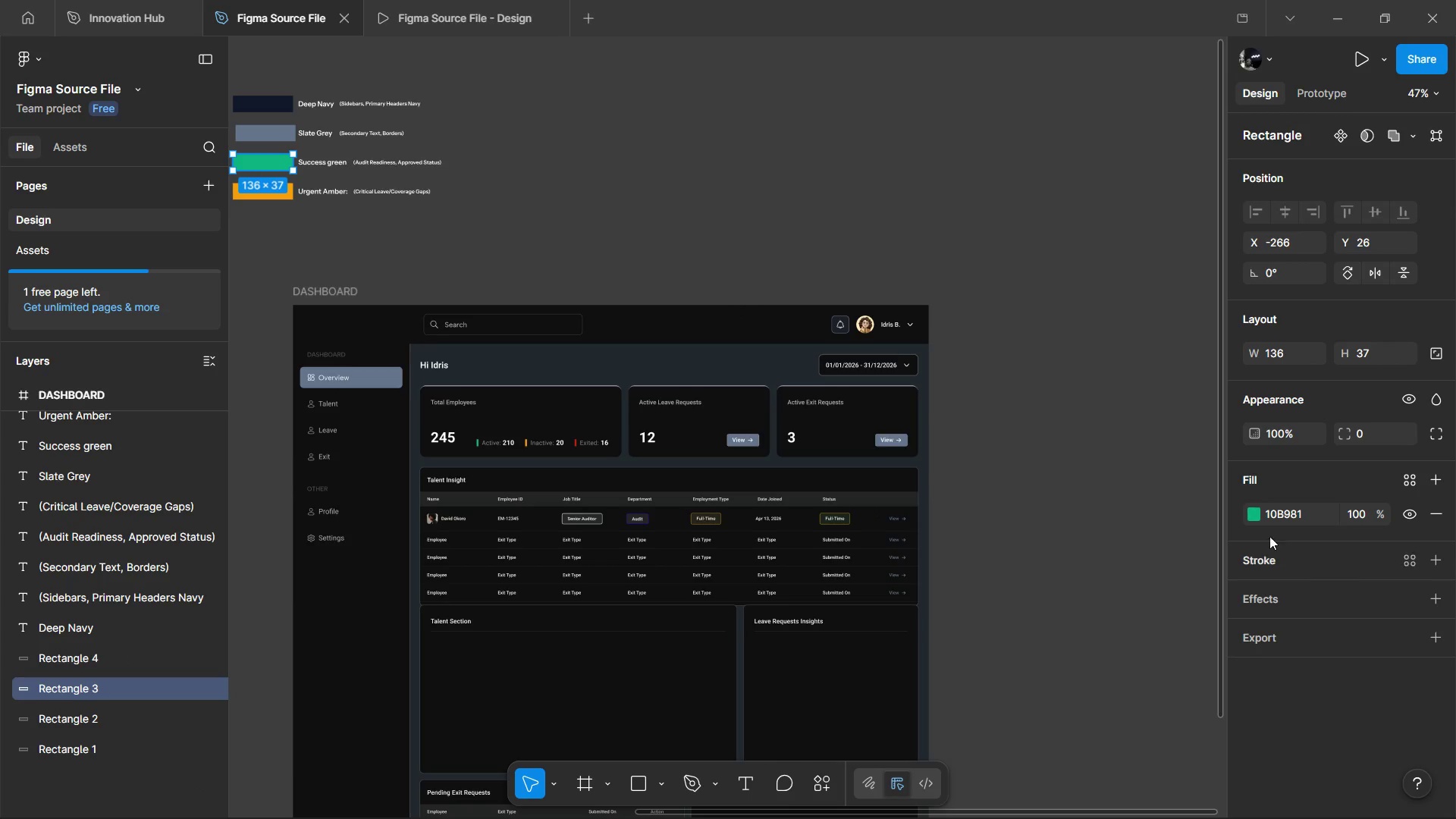 
left_click([1296, 517])
 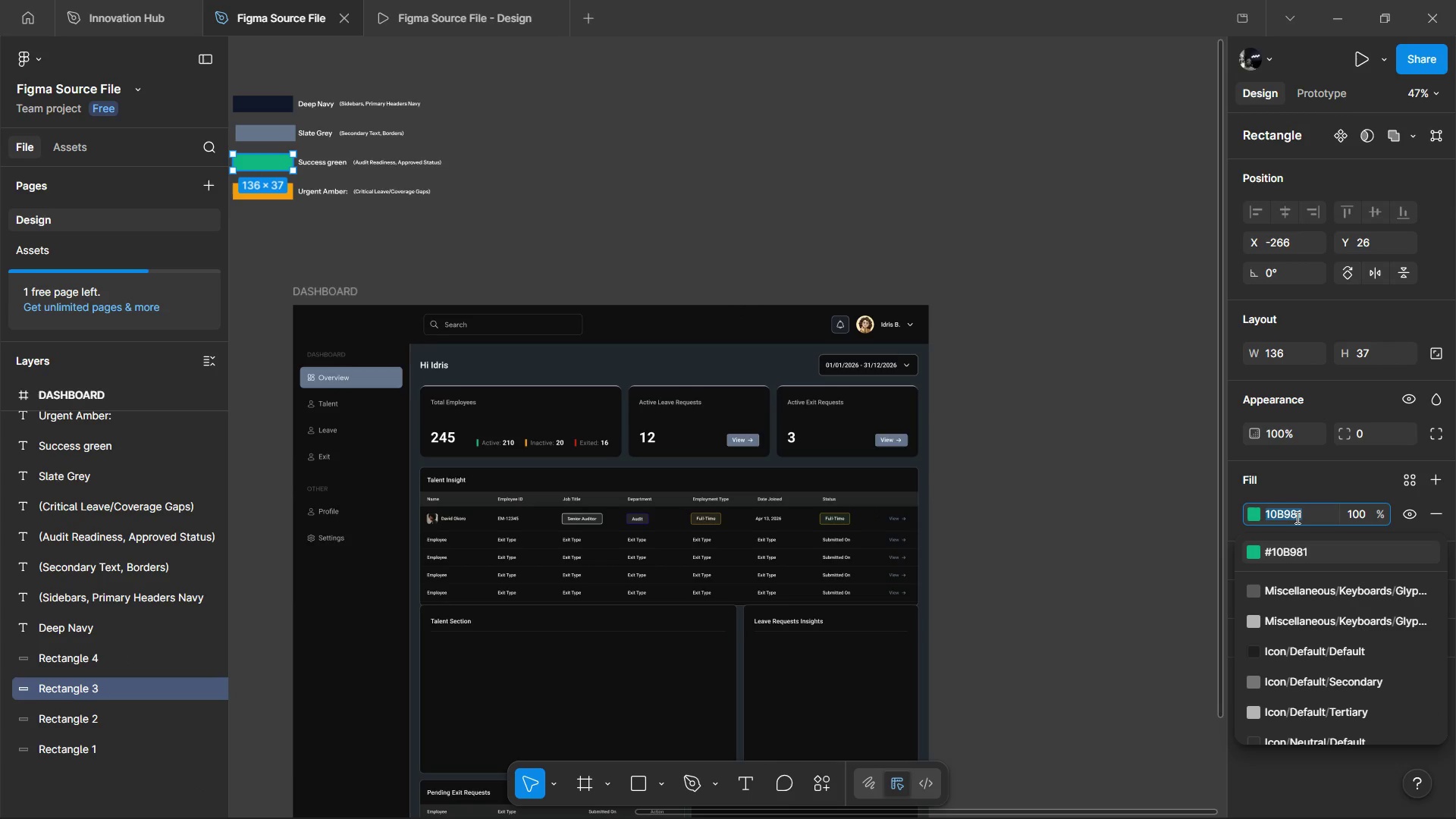 
key(Control+C)
 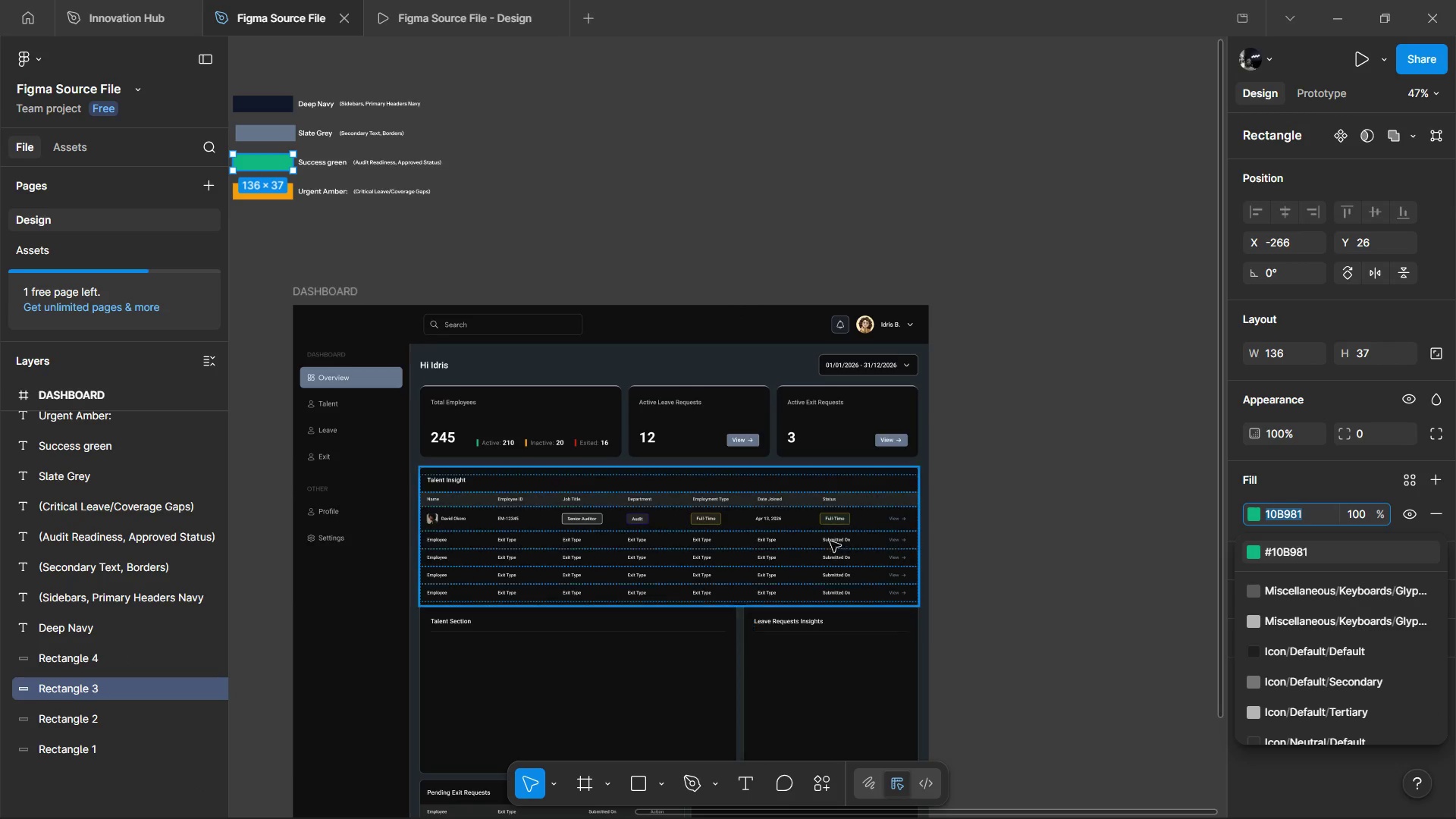 
hold_key(key=ControlLeft, duration=1.51)
scroll: coordinate [845, 519], scroll_direction: up, amount: 4.0
 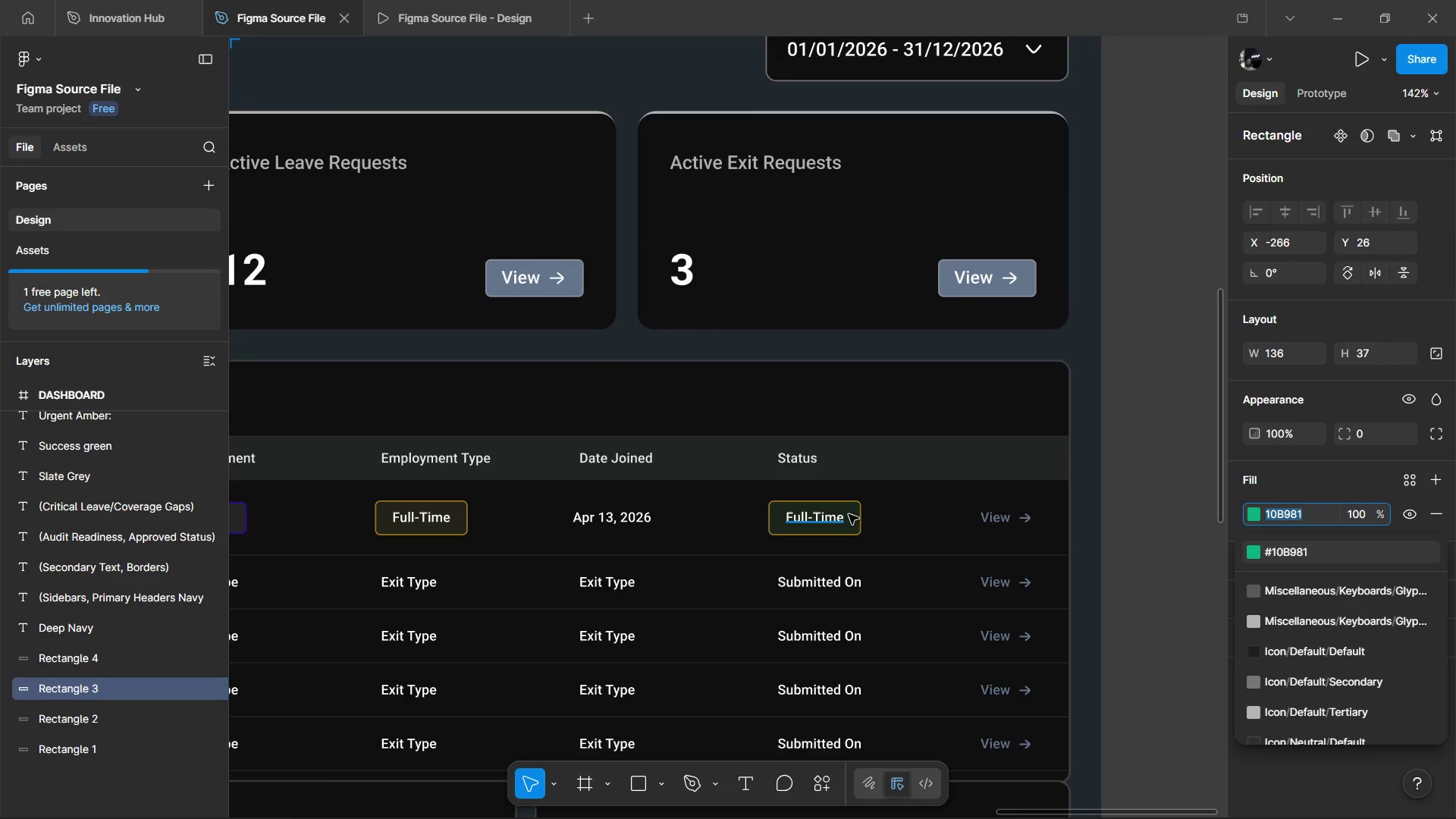 
hold_key(key=ControlLeft, duration=0.78)
 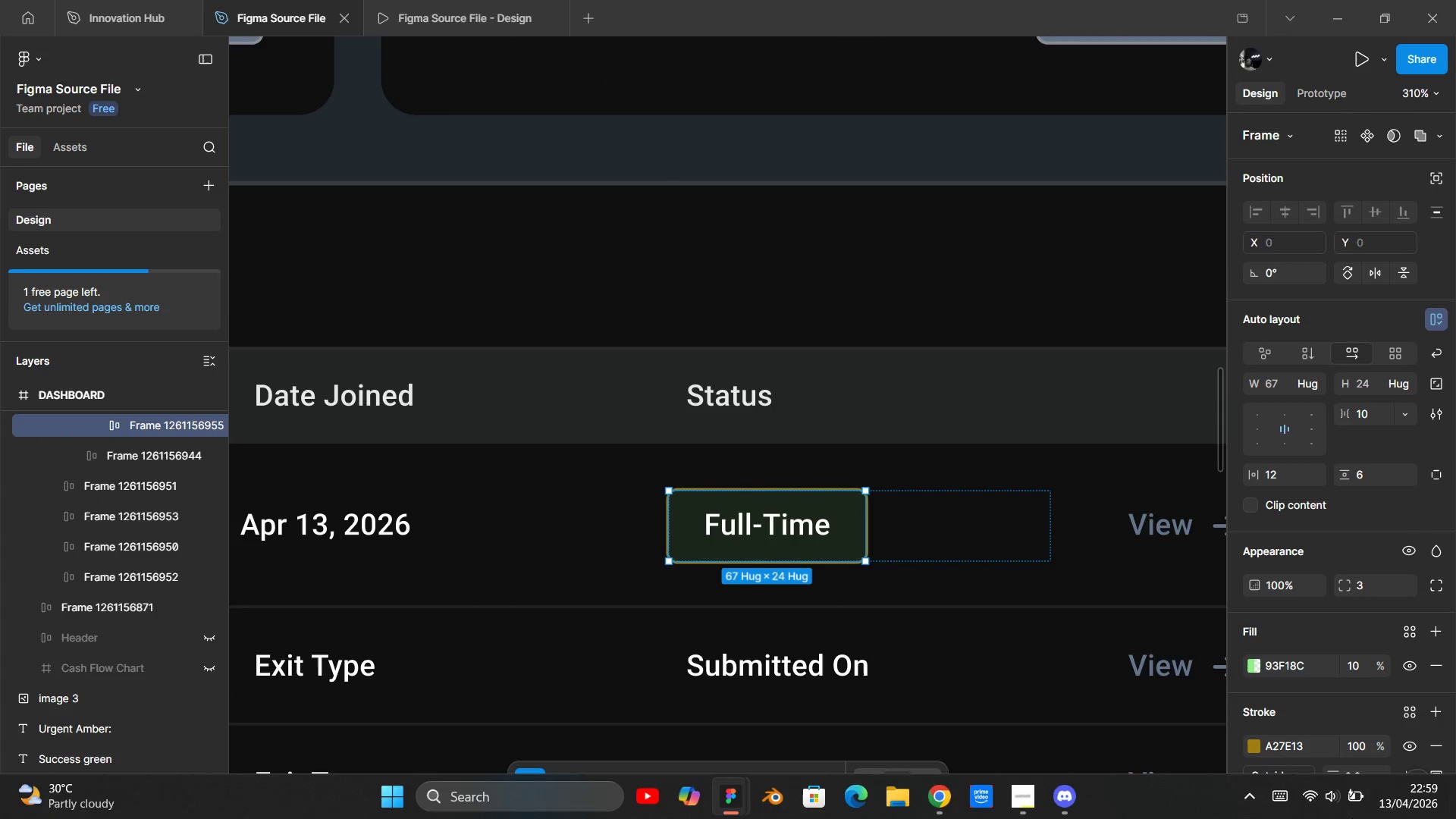 
scroll: coordinate [855, 513], scroll_direction: up, amount: 5.0
 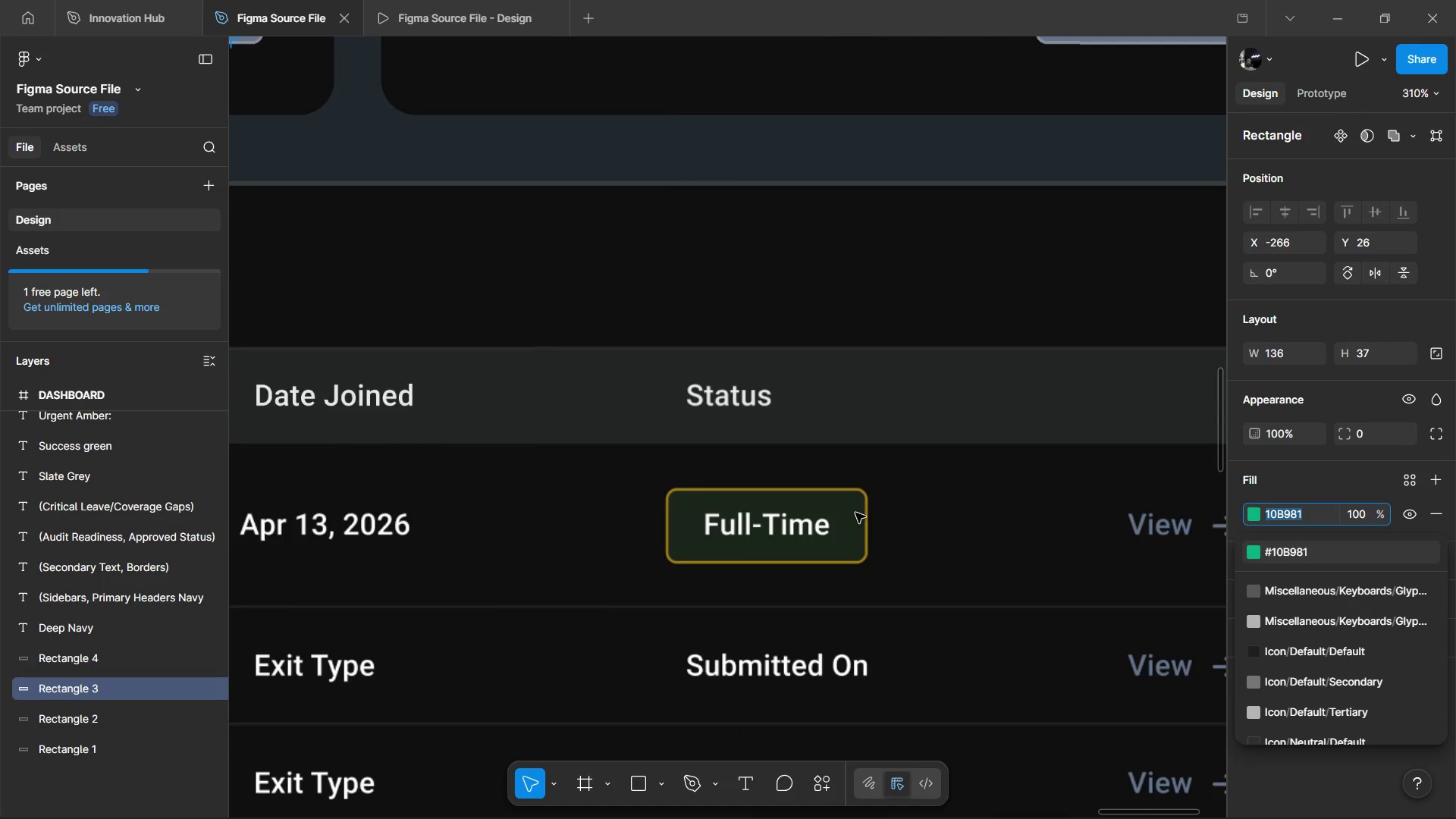 
left_click([860, 510])
 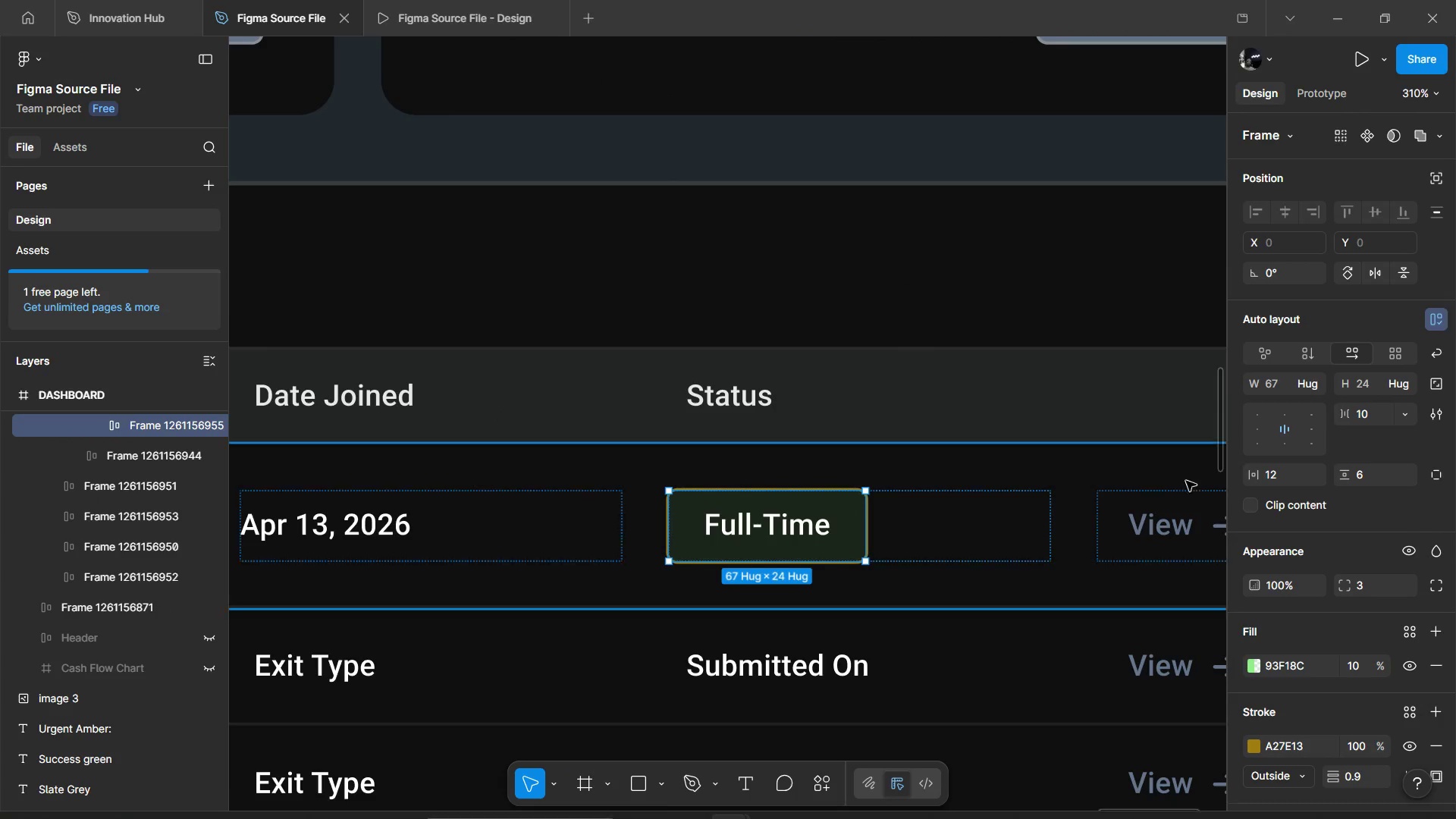 
left_click([1287, 666])
 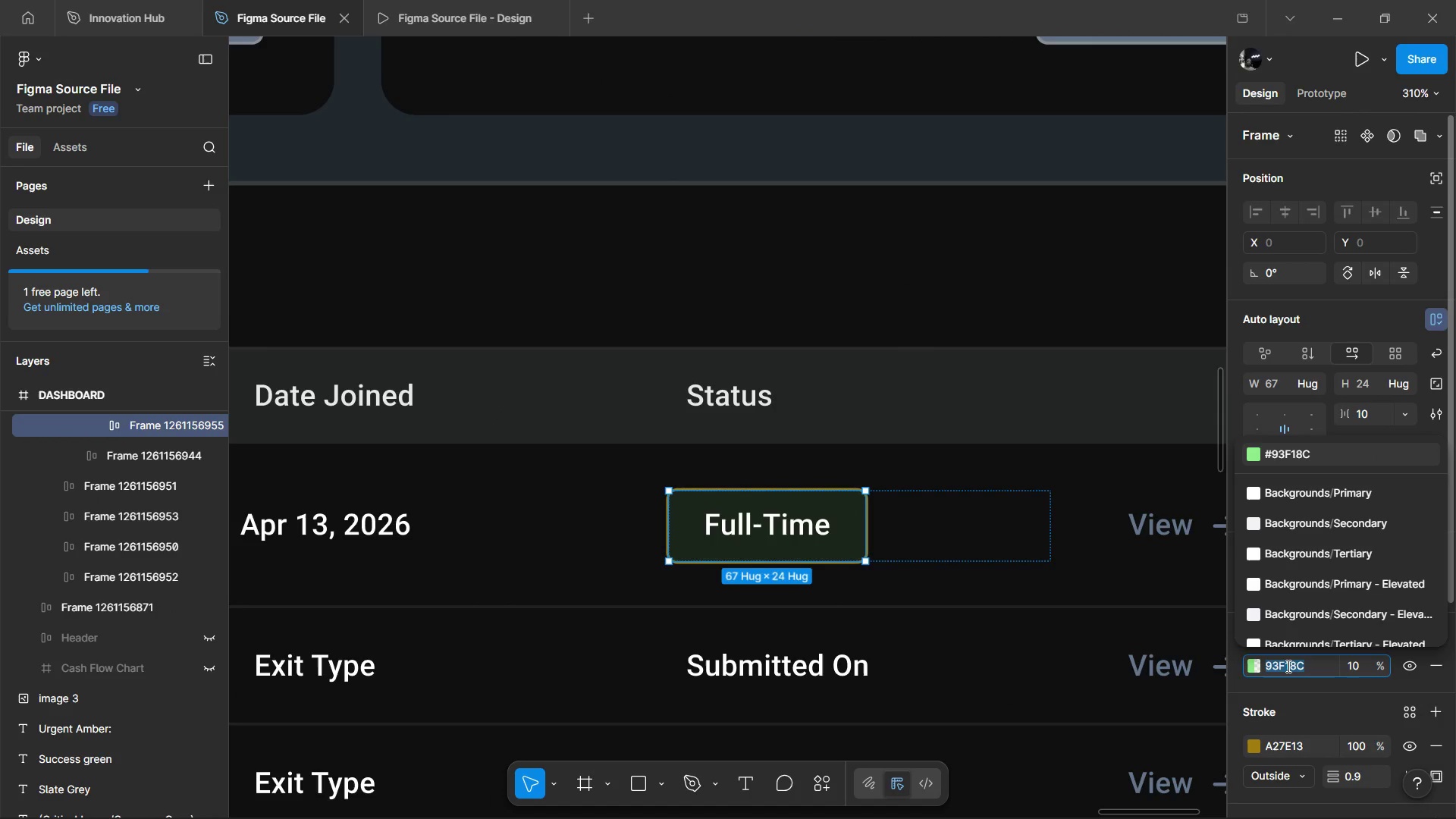 
key(Control+V)
 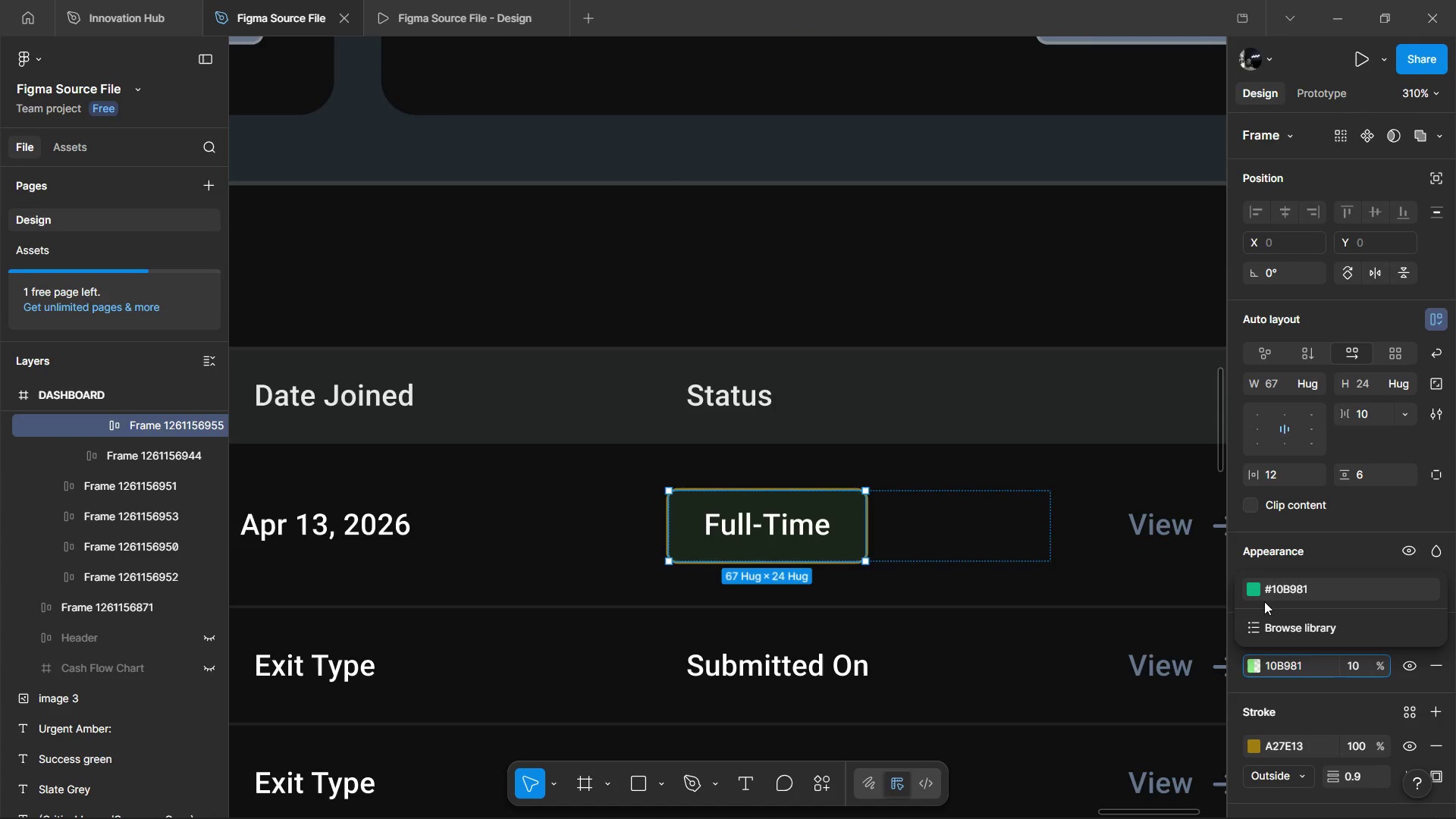 
left_click([1272, 595])
 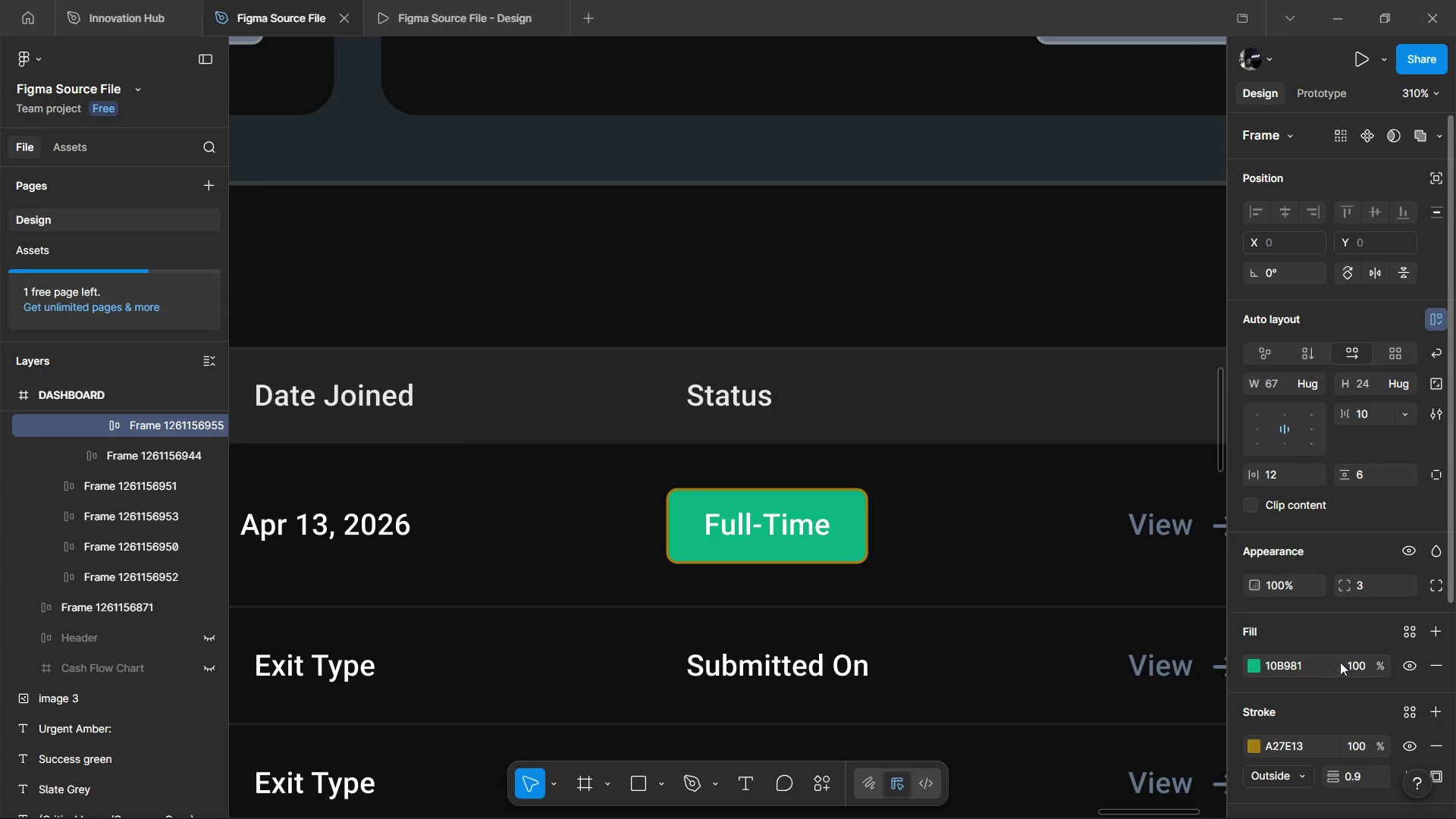 
left_click([1360, 664])
 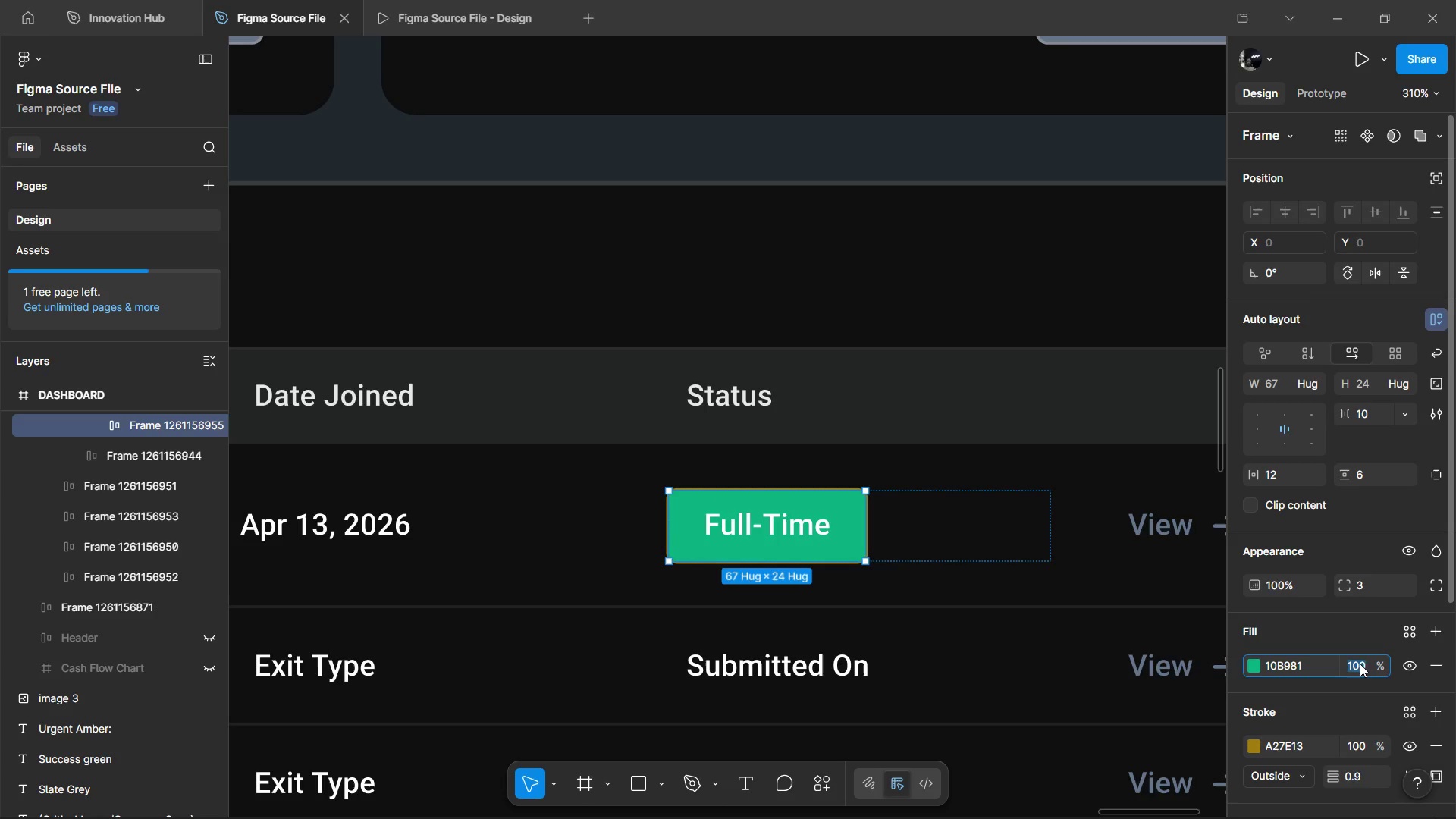 
type(10)
 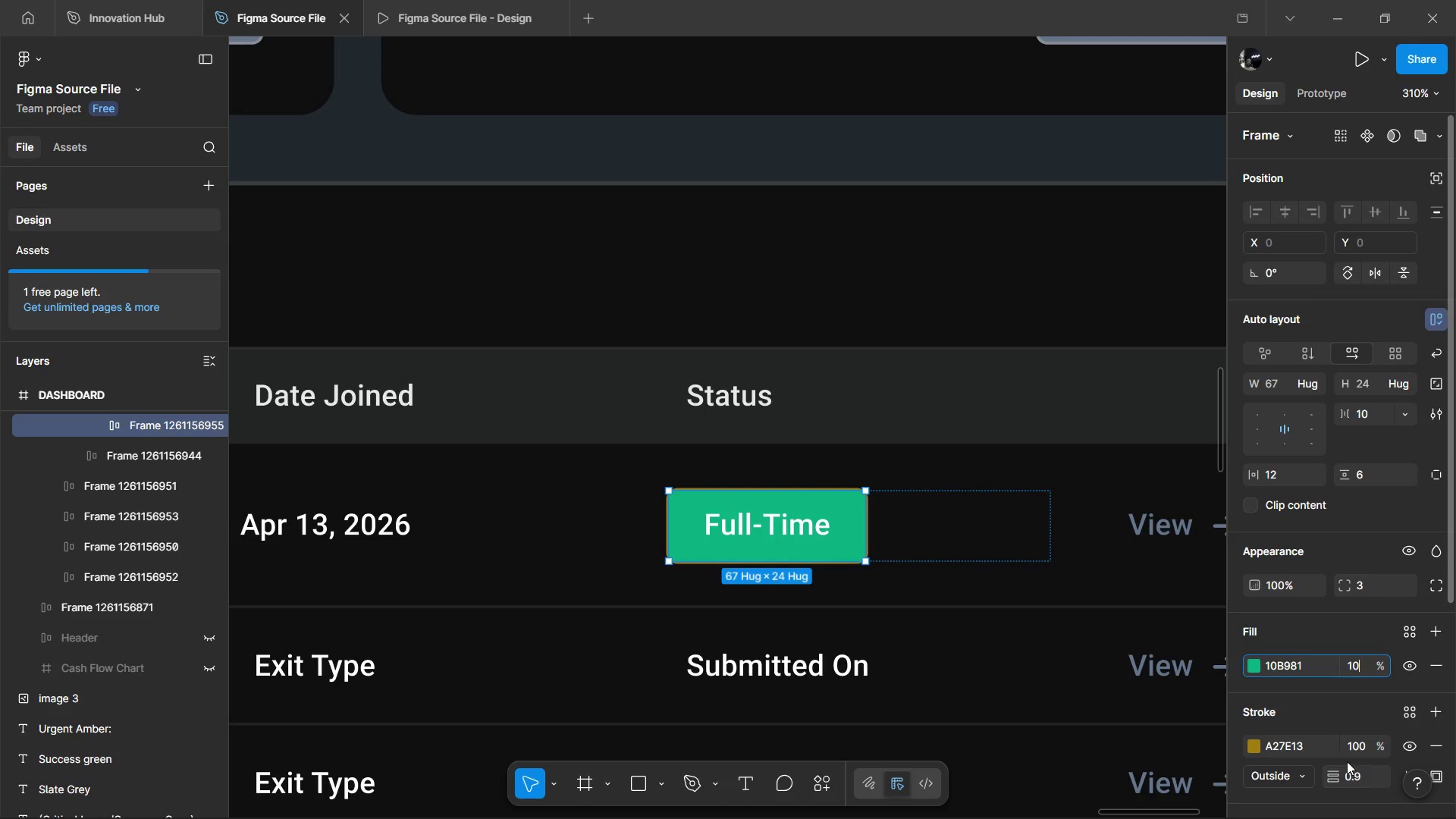 
left_click([1300, 747])
 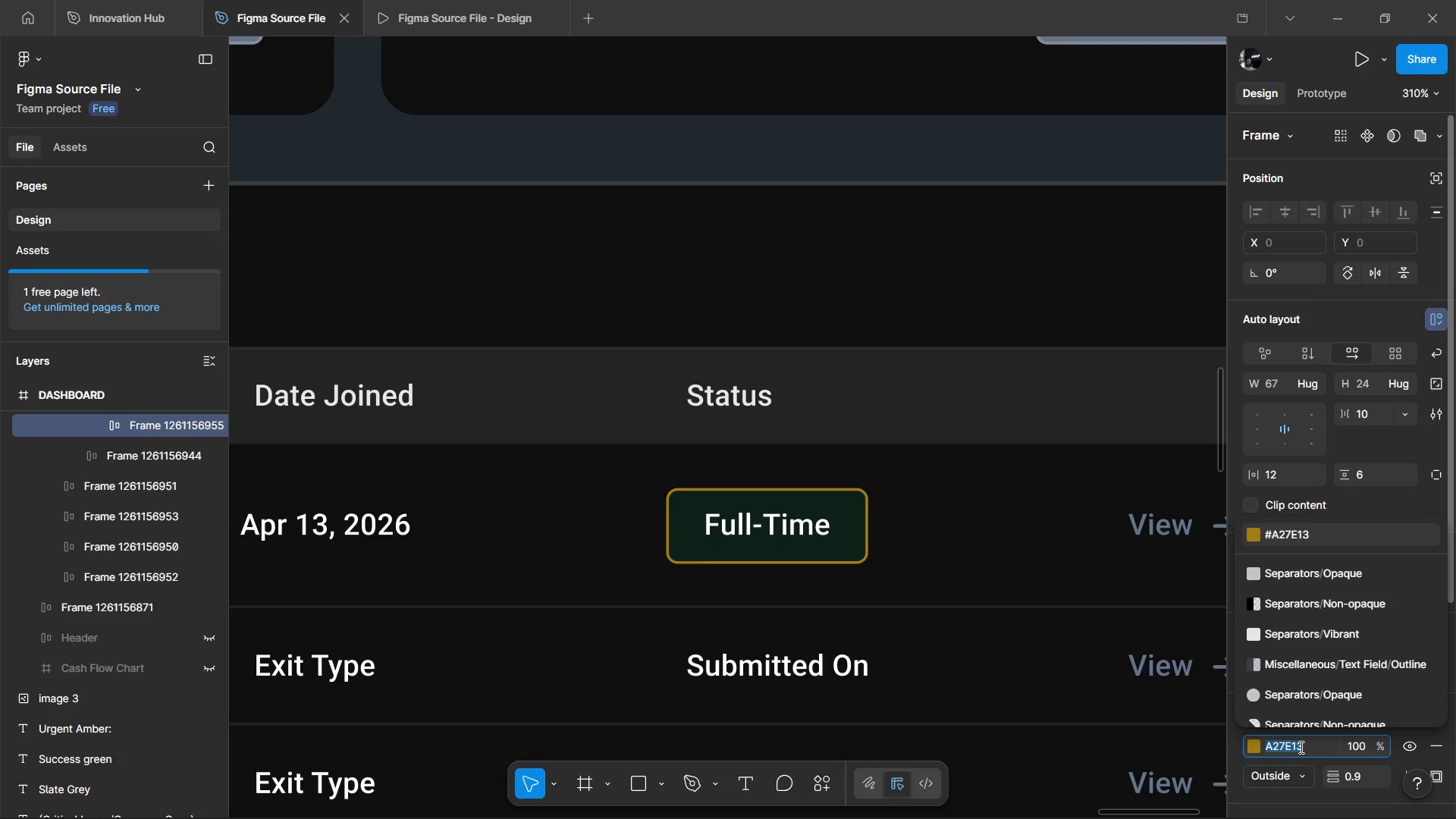 
key(Control+V)
 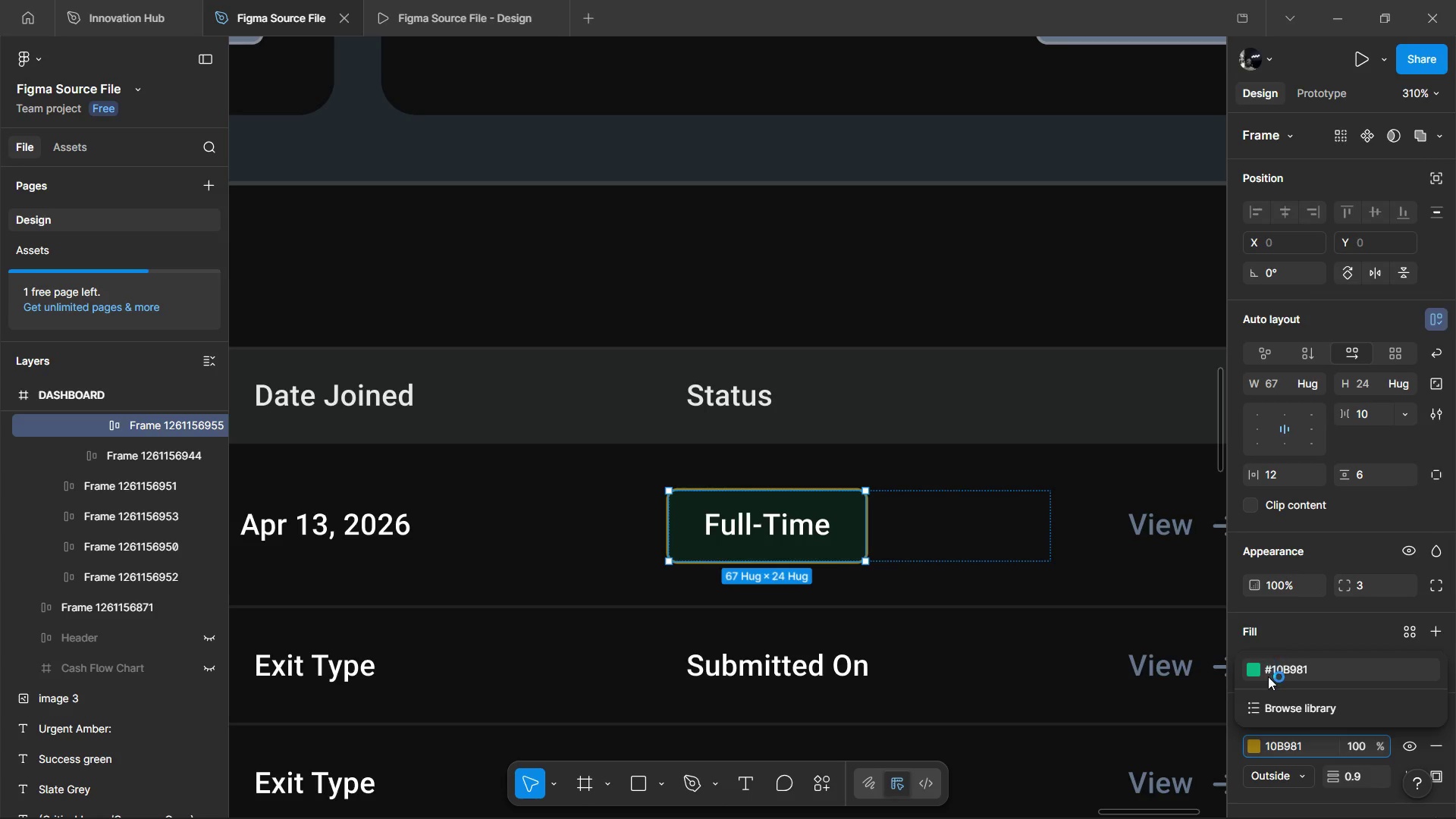 
left_click([1276, 668])
 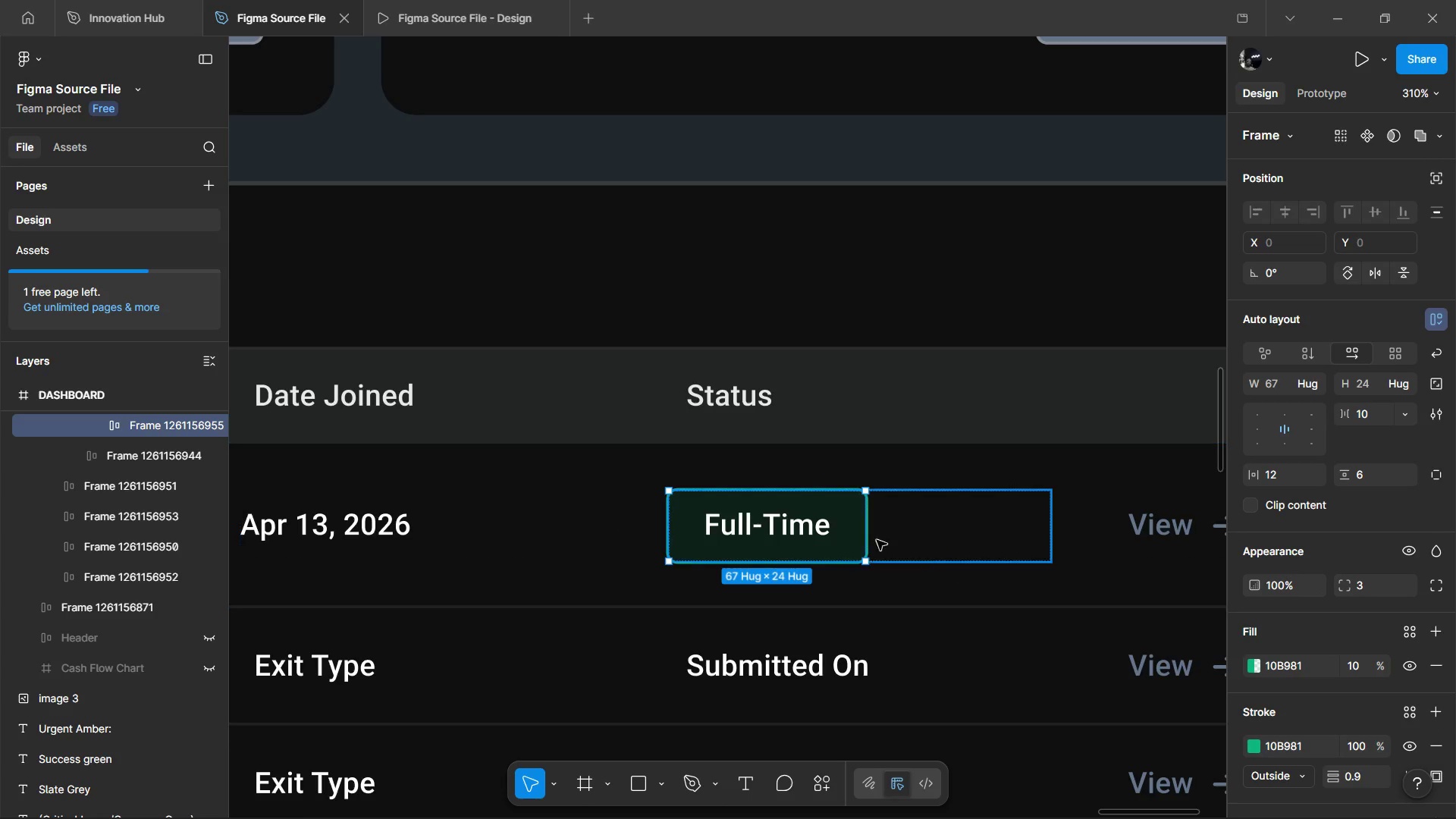 
hold_key(key=ControlLeft, duration=0.61)
left_click([789, 530])
 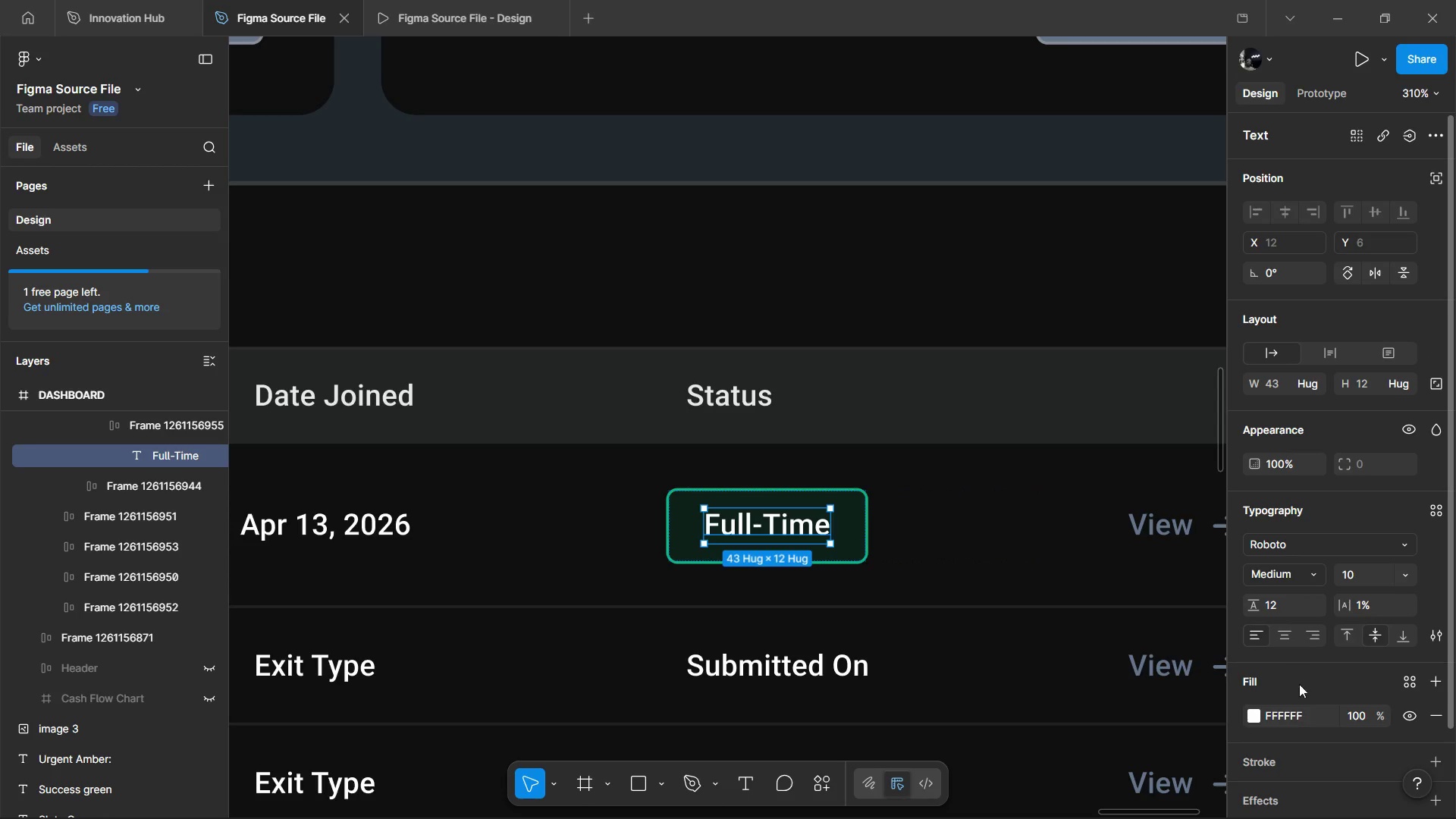 
left_click([1297, 710])
 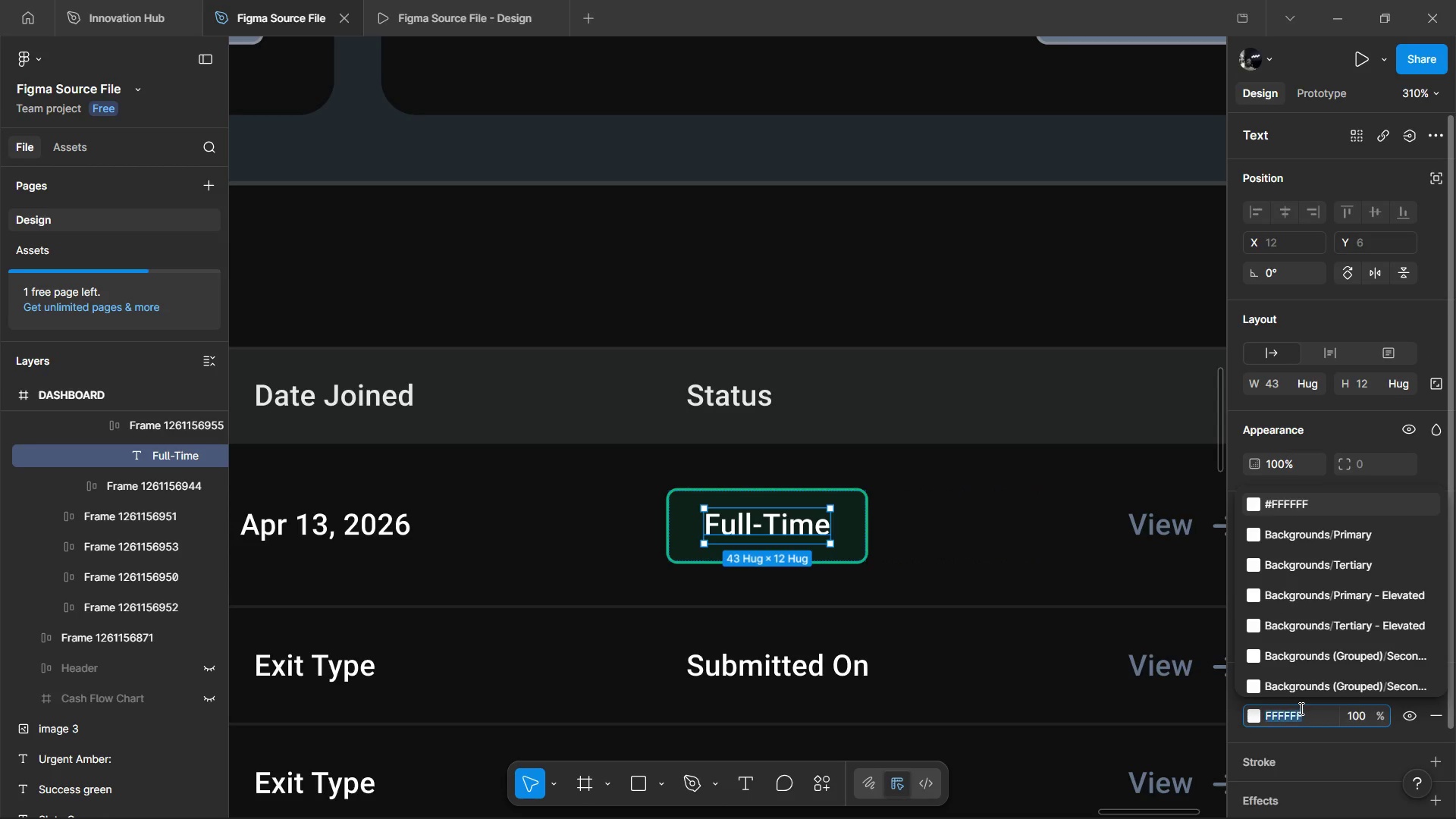 
key(Control+V)
 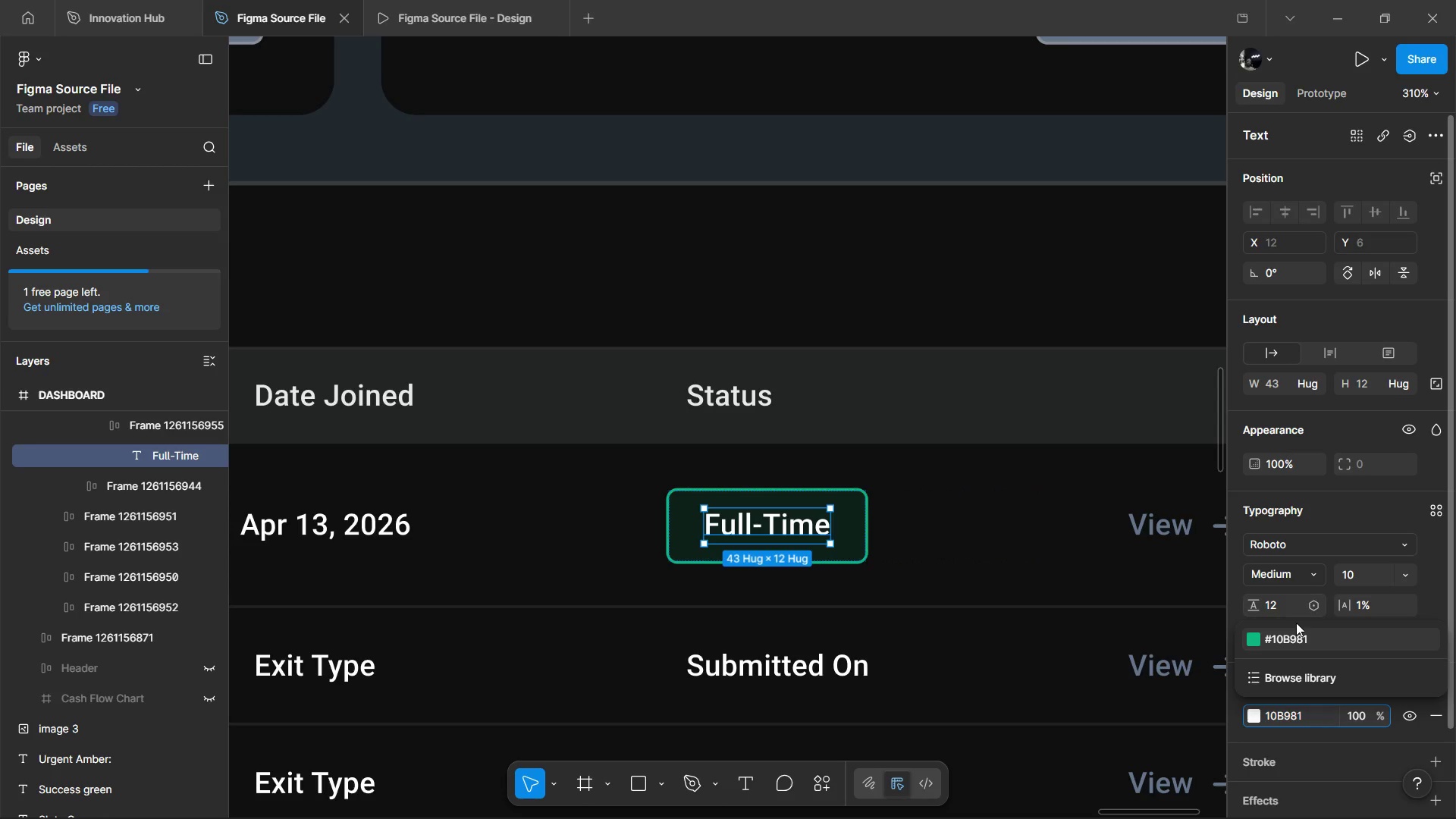 
left_click([1296, 627])
 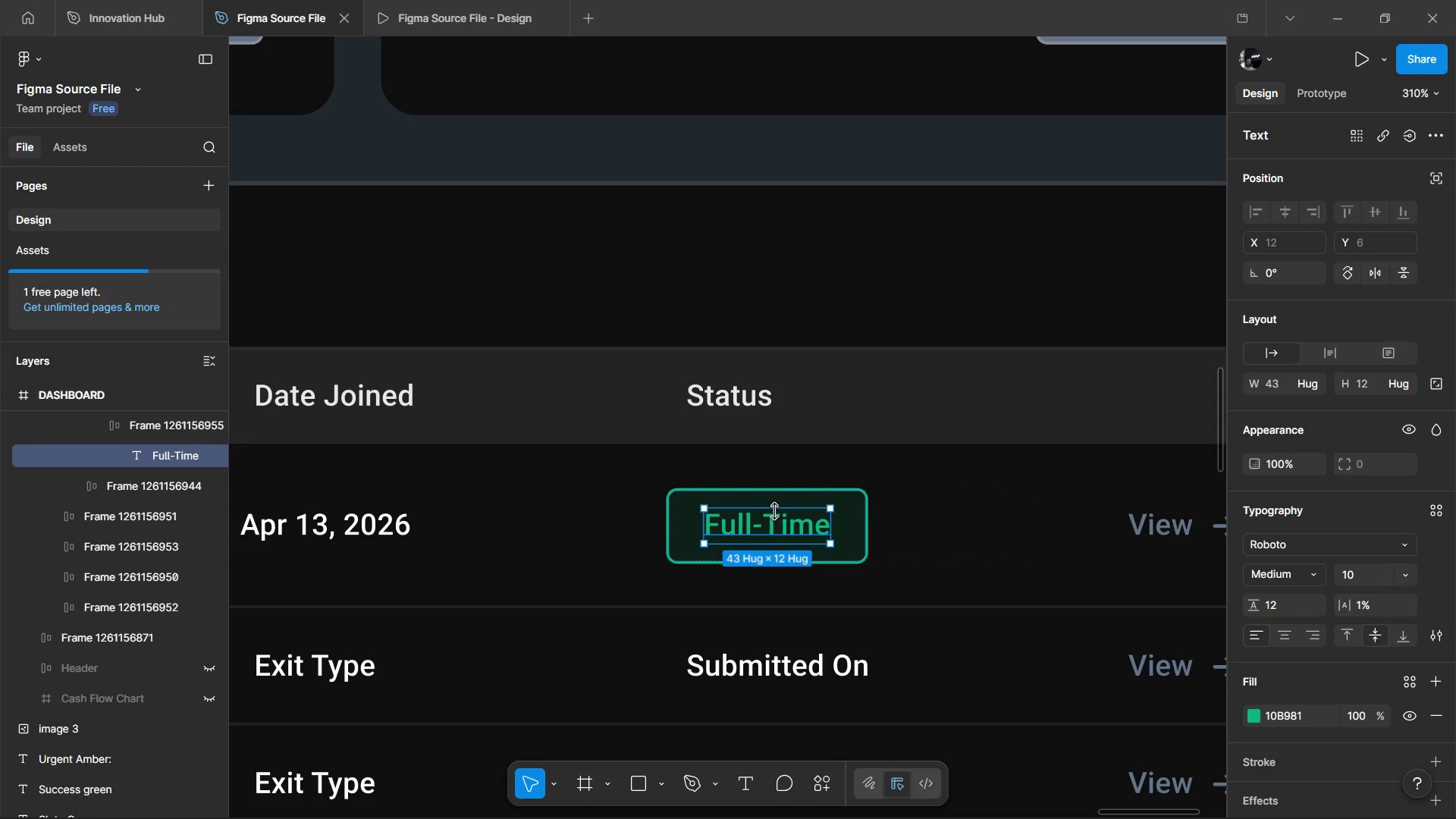 
key(Control+ControlLeft)
 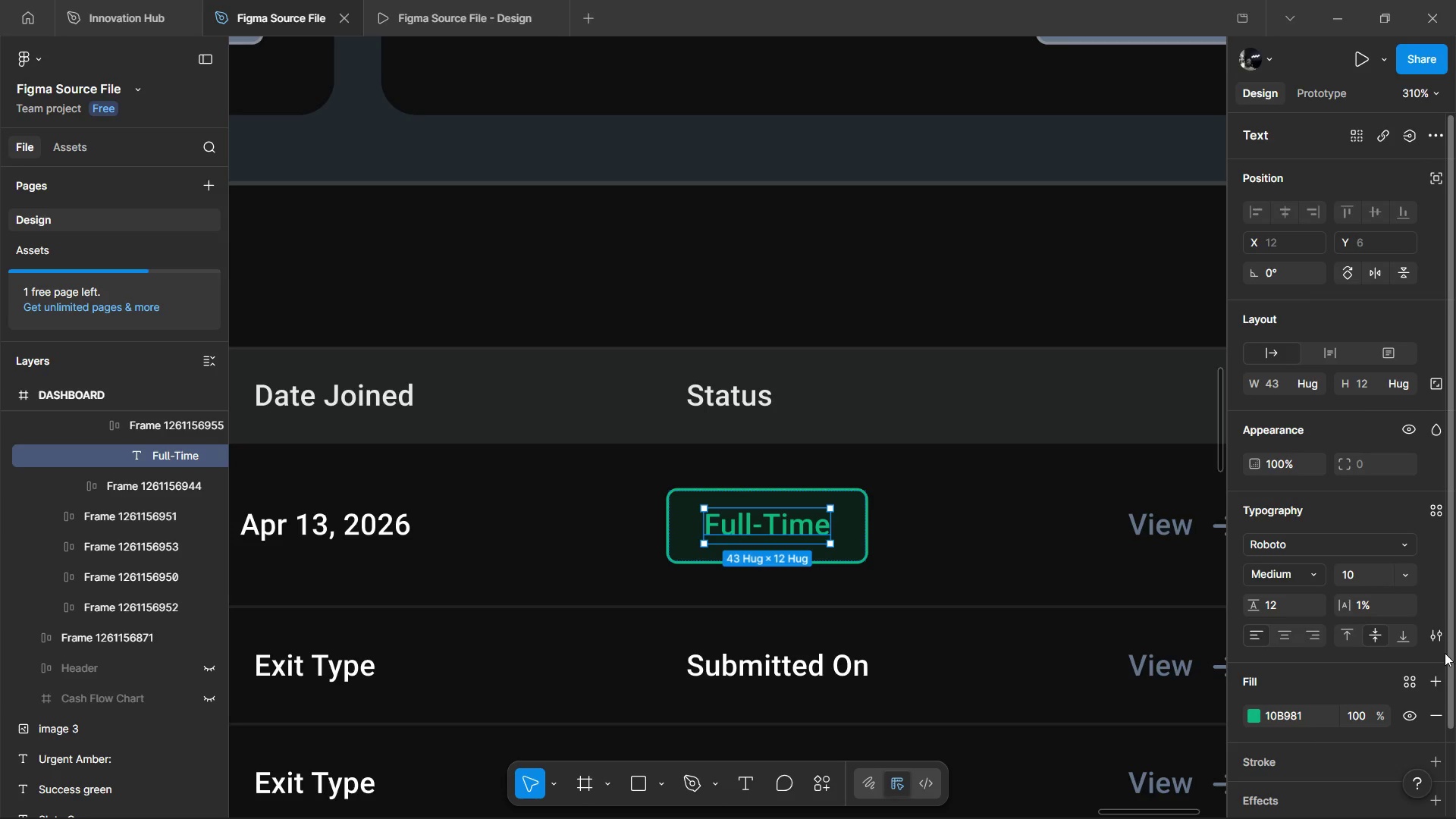 
left_click([1441, 638])
 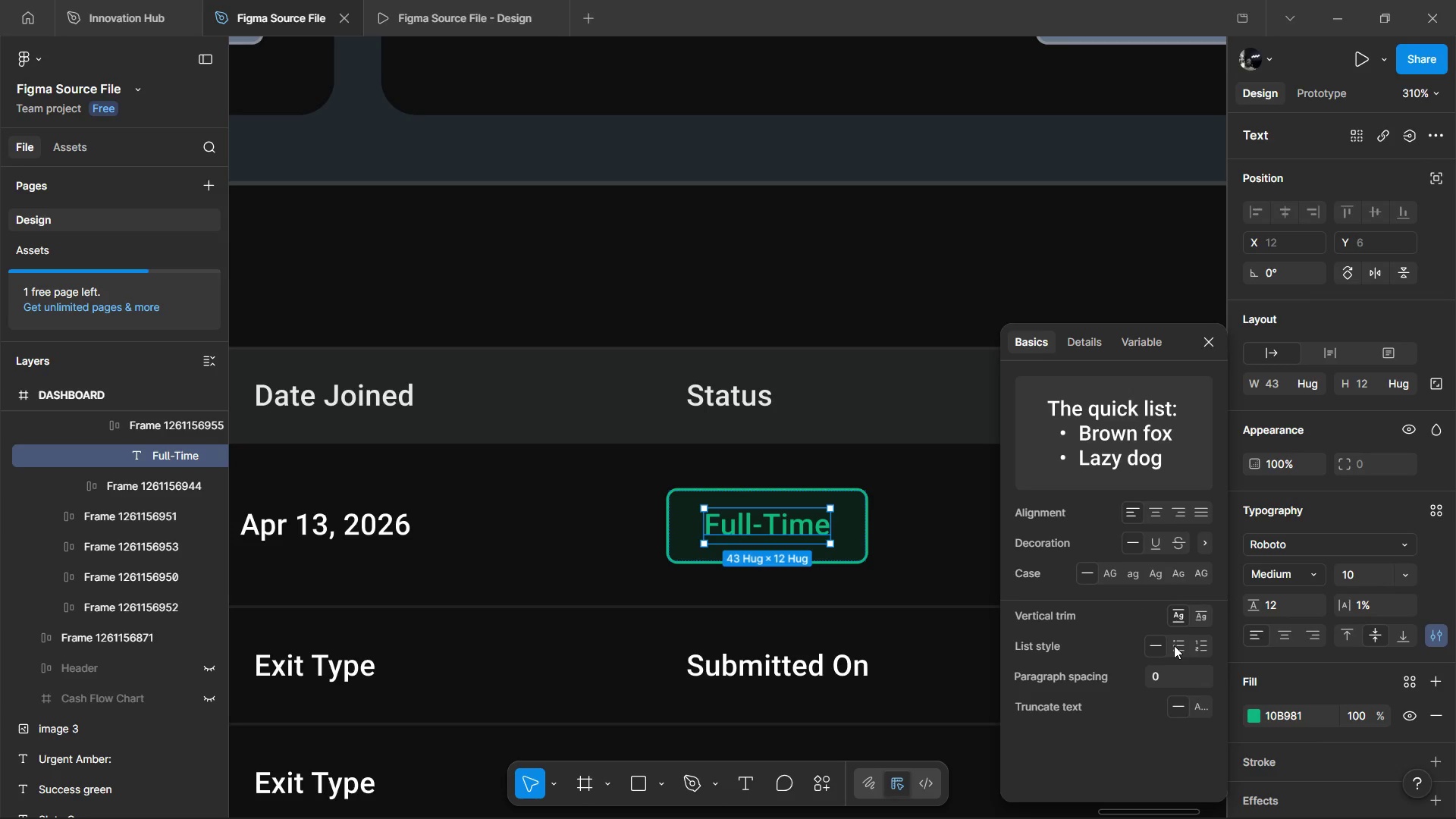 
left_click([1174, 645])
 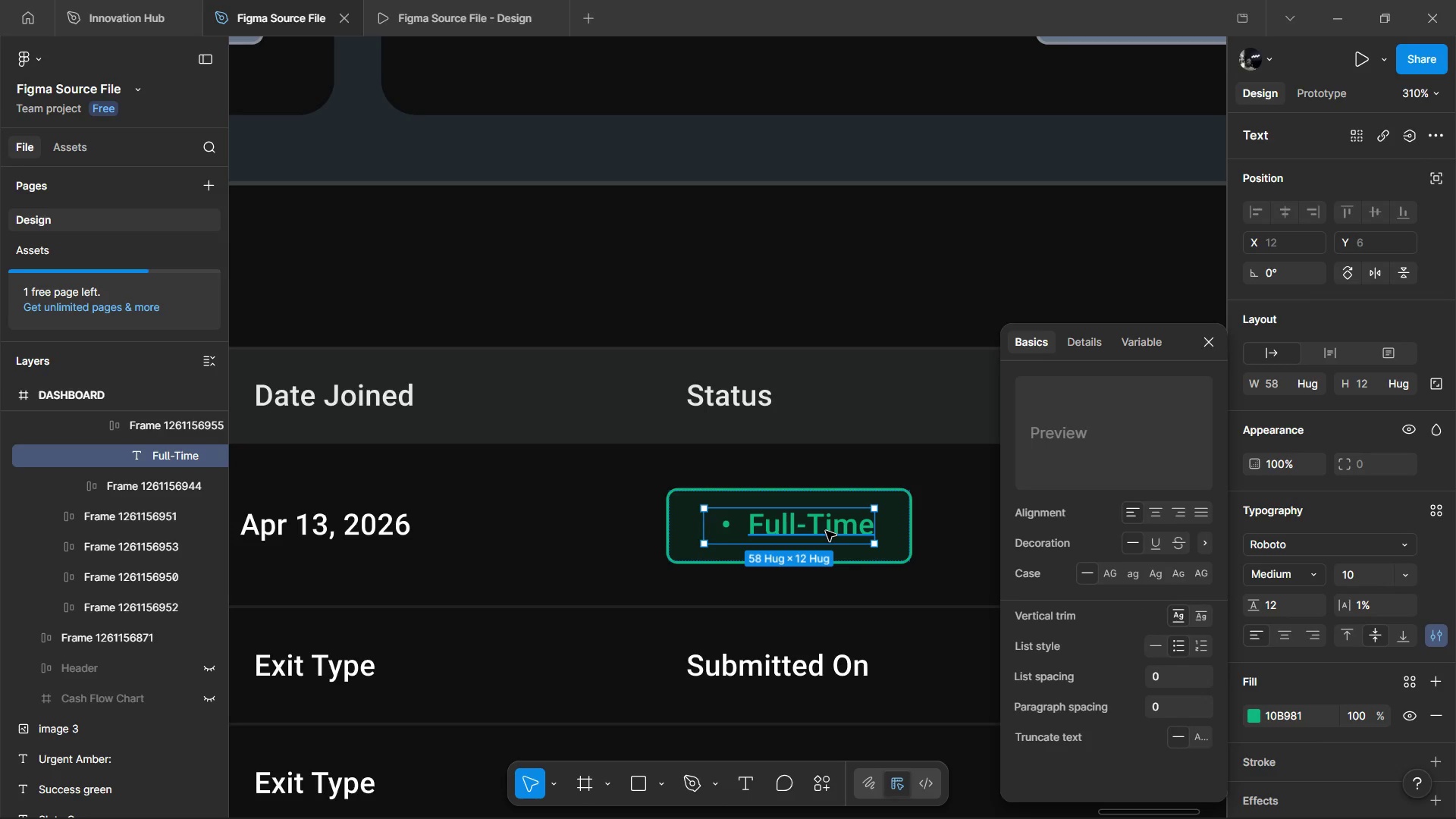 
double_click([826, 531])
 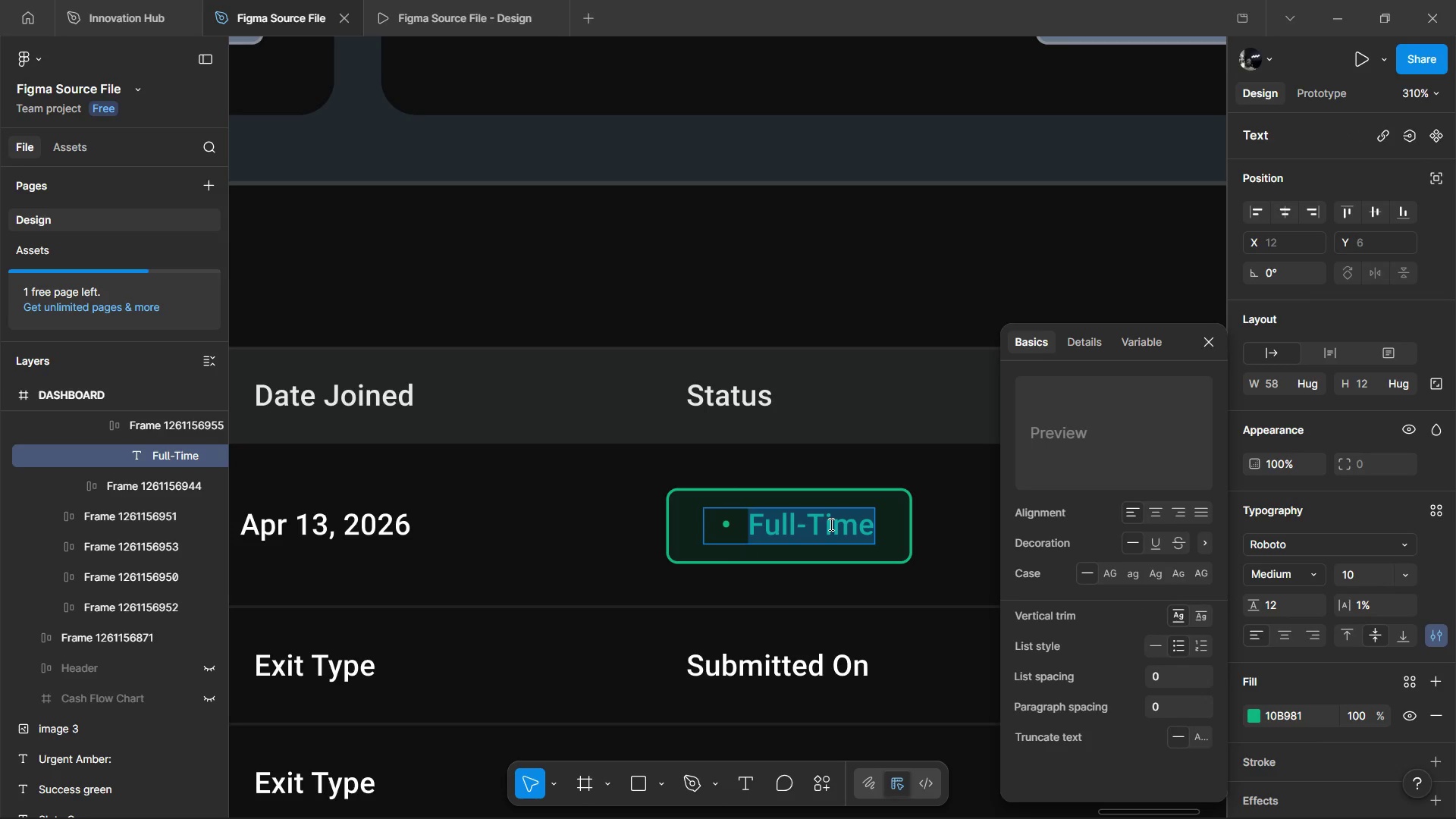 
type(Active)
 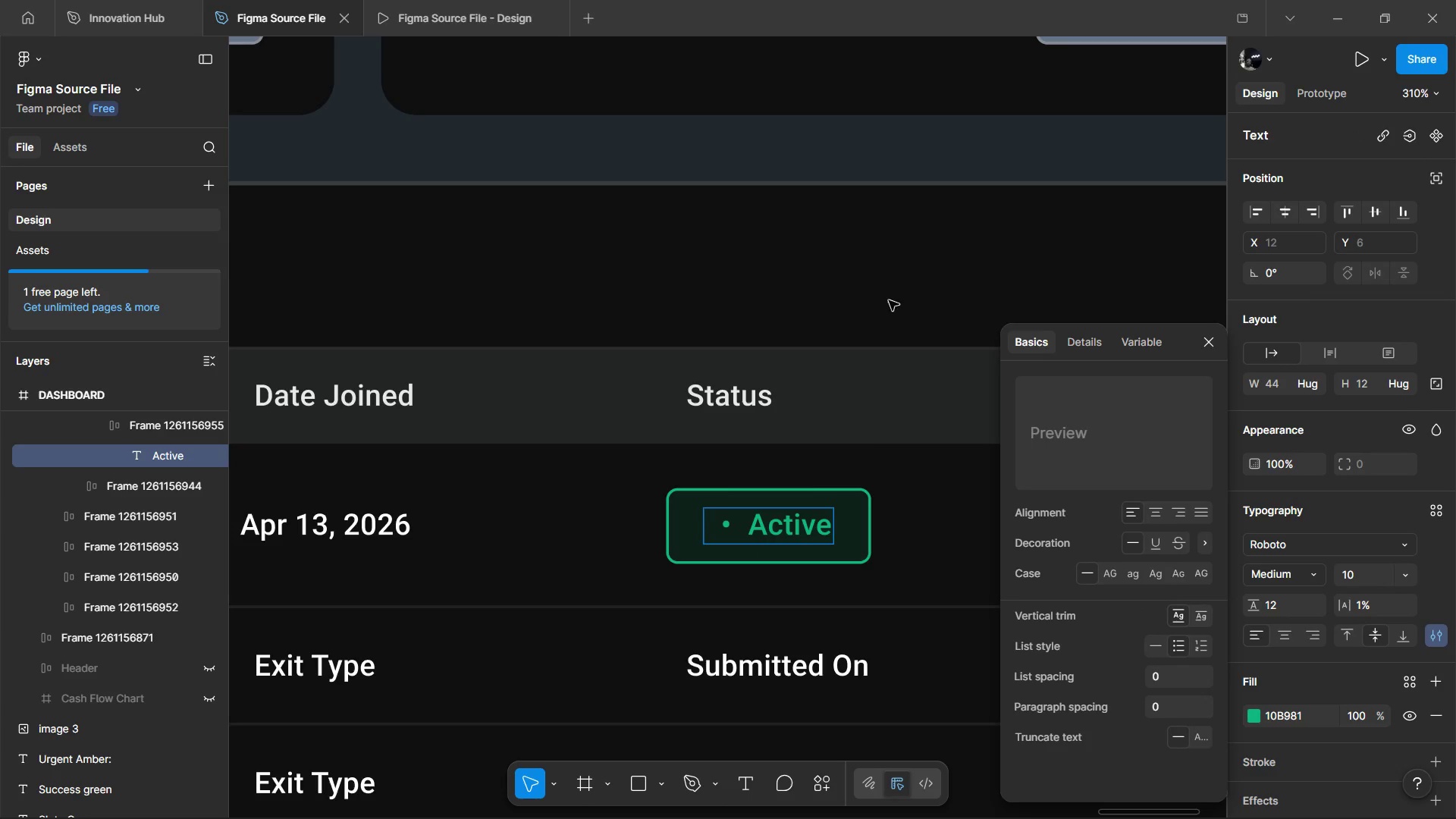 
hold_key(key=ControlLeft, duration=0.78)
scroll: coordinate [850, 306], scroll_direction: down, amount: 1.0
 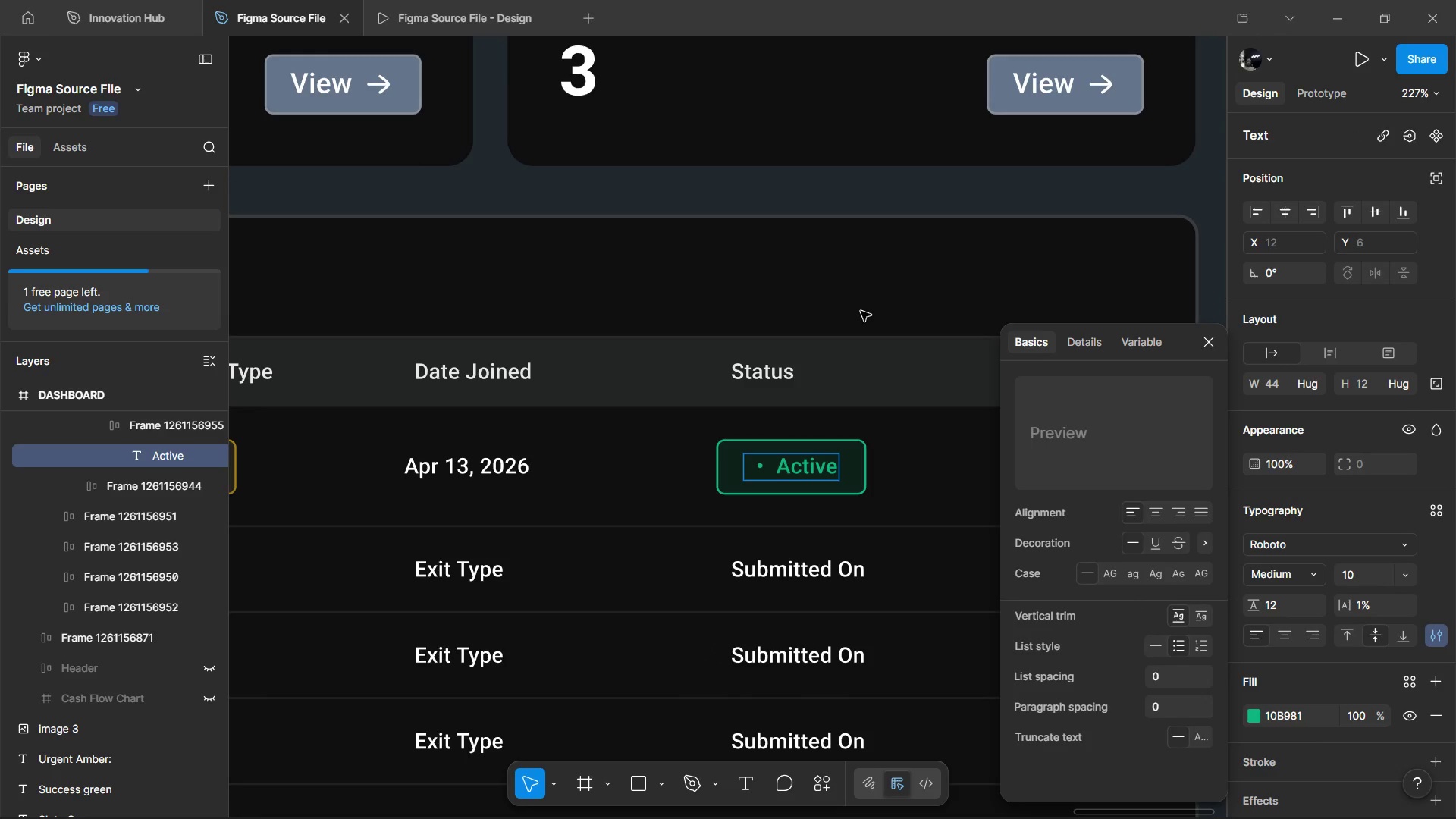 
left_click([861, 311])
 